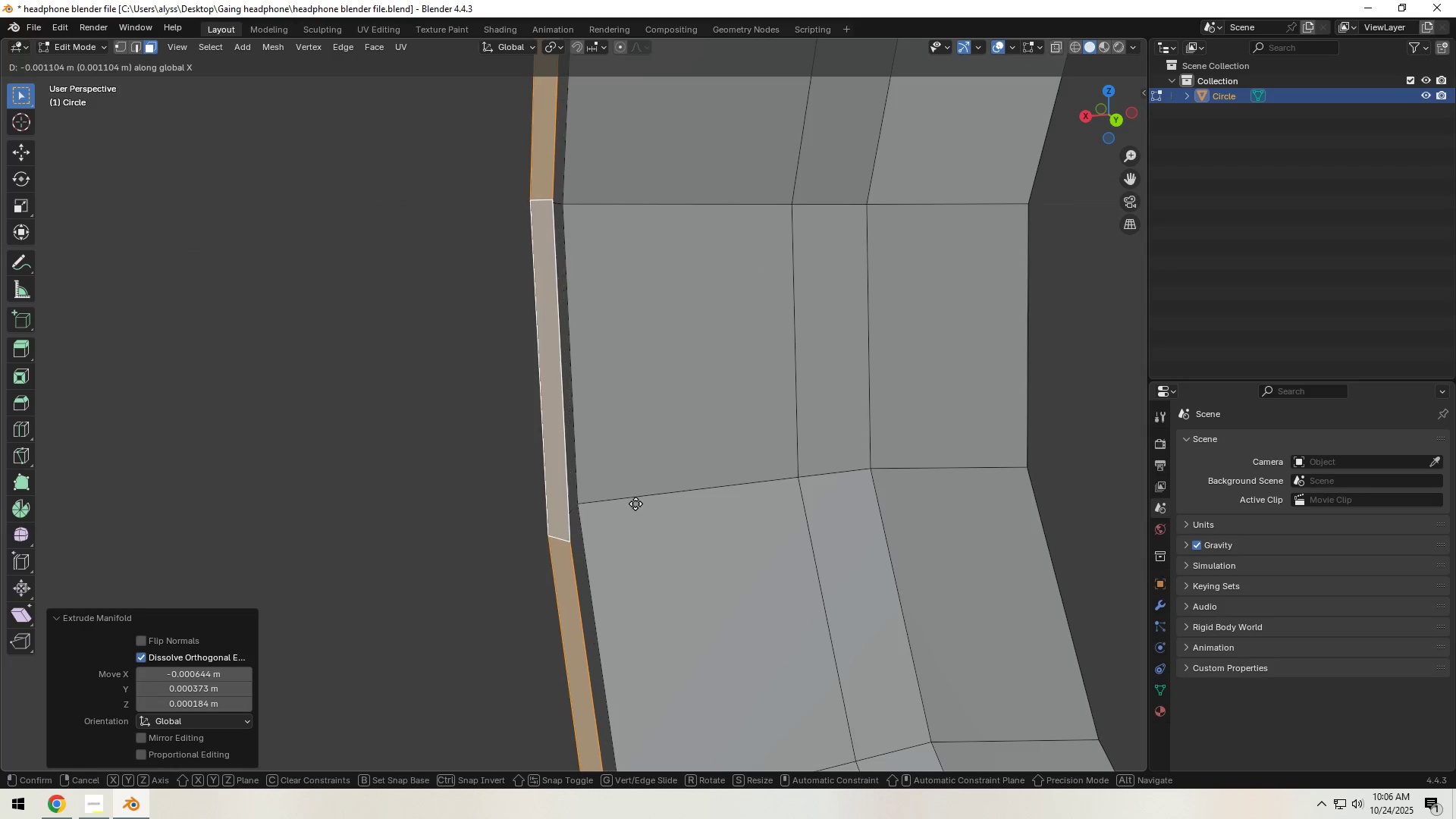 
right_click([647, 503])
 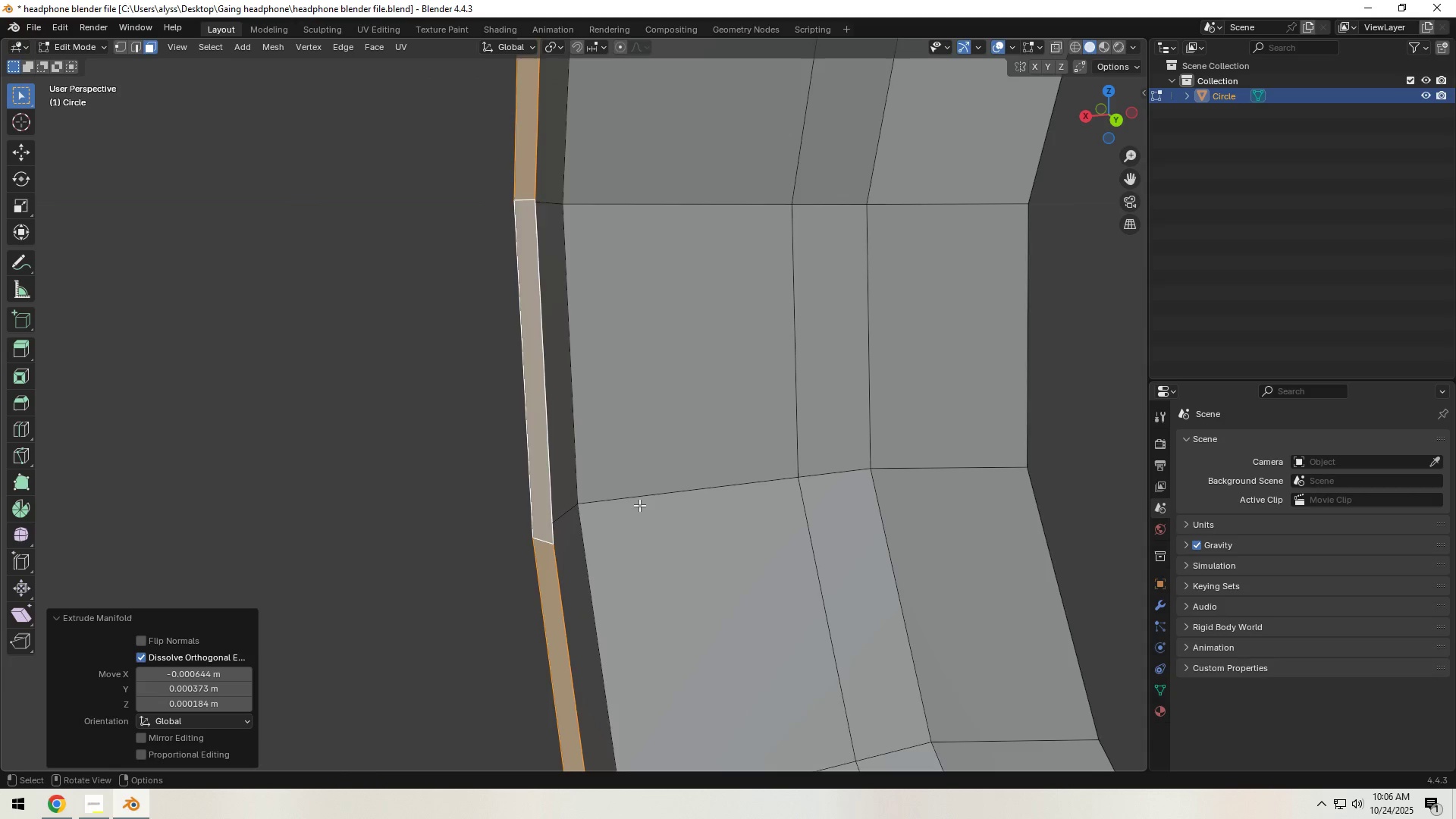 
scroll: coordinate [639, 506], scroll_direction: down, amount: 2.0
 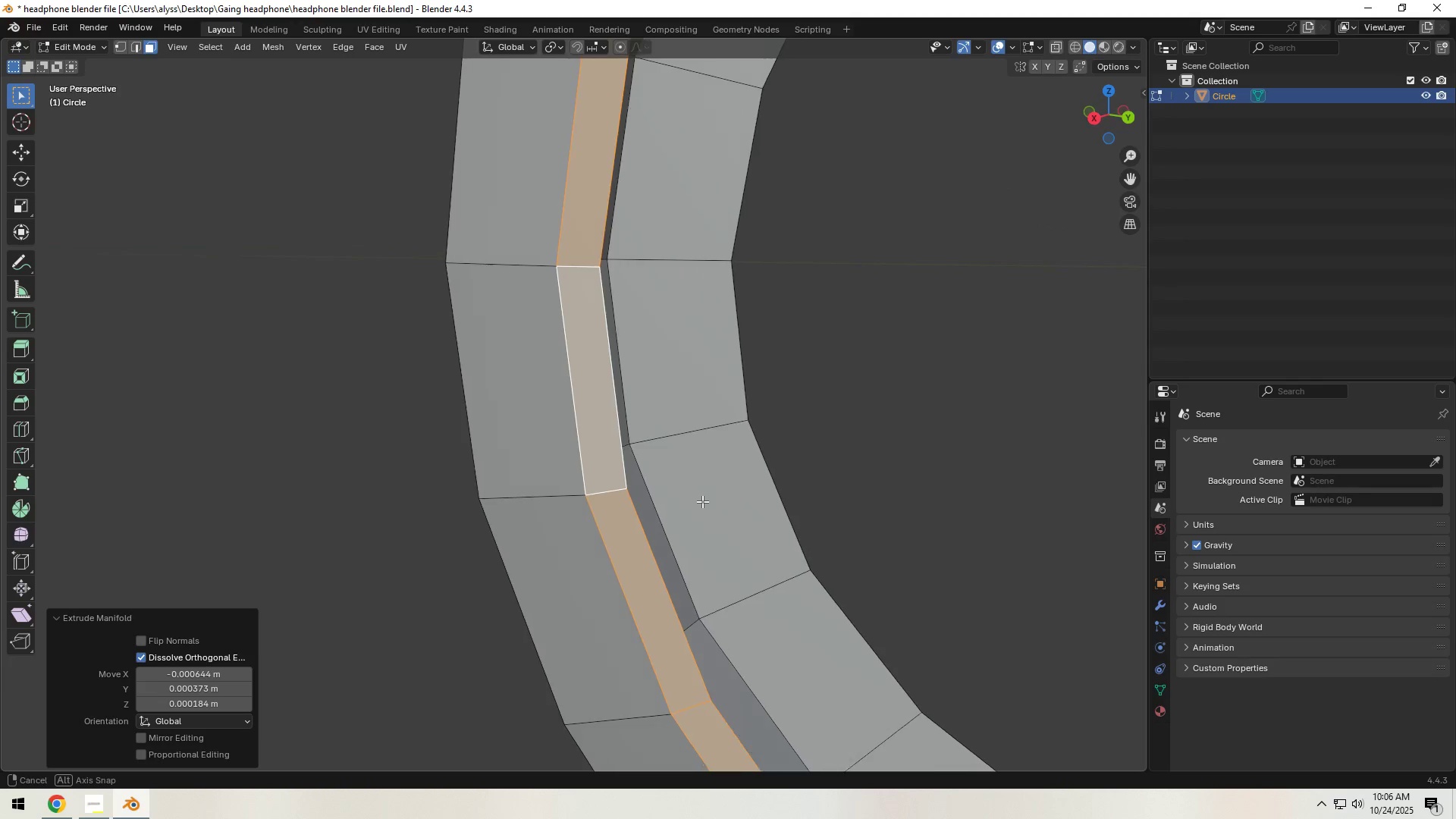 
scroll: coordinate [648, 518], scroll_direction: up, amount: 1.0
 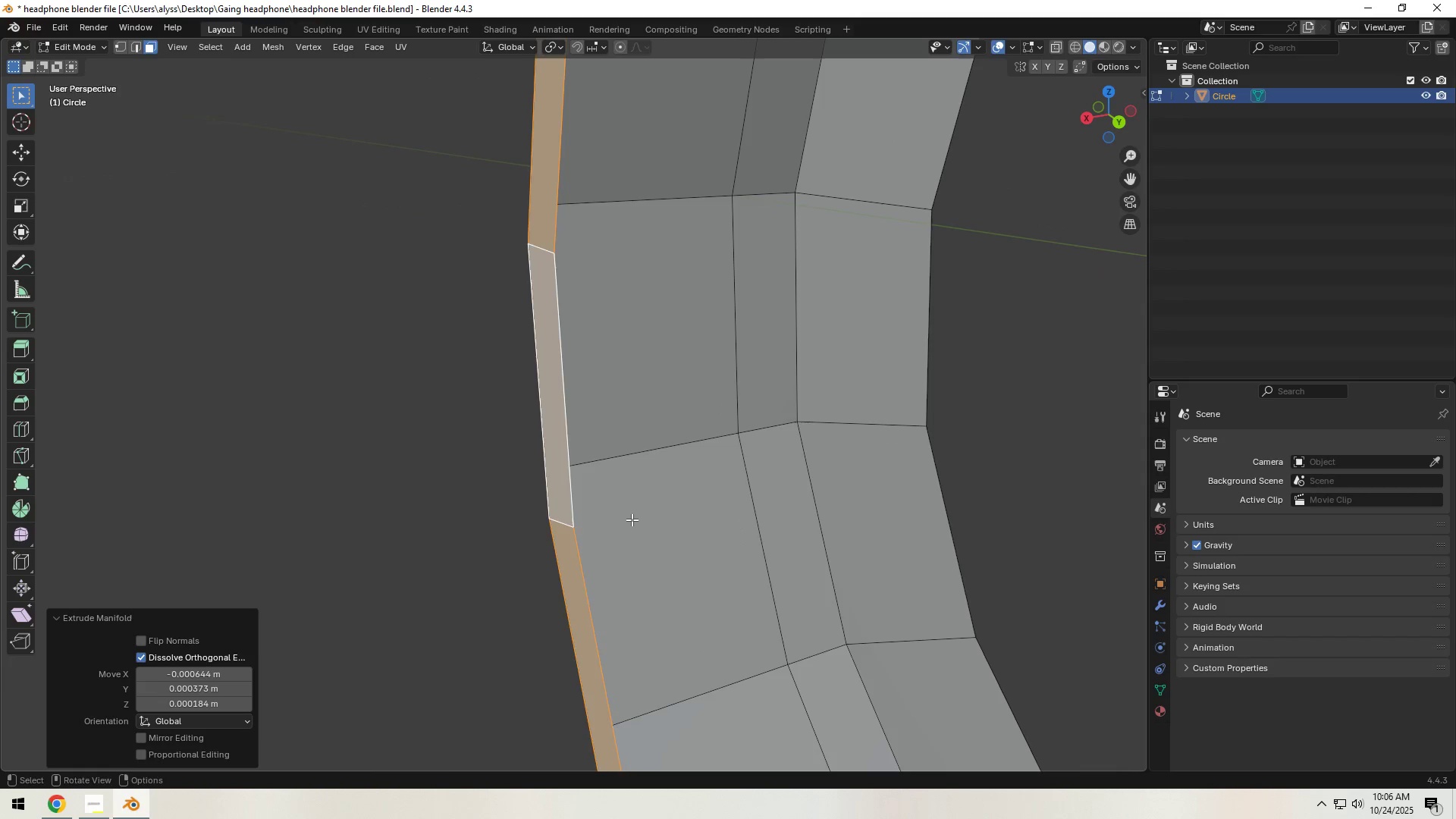 
type(eyx)
 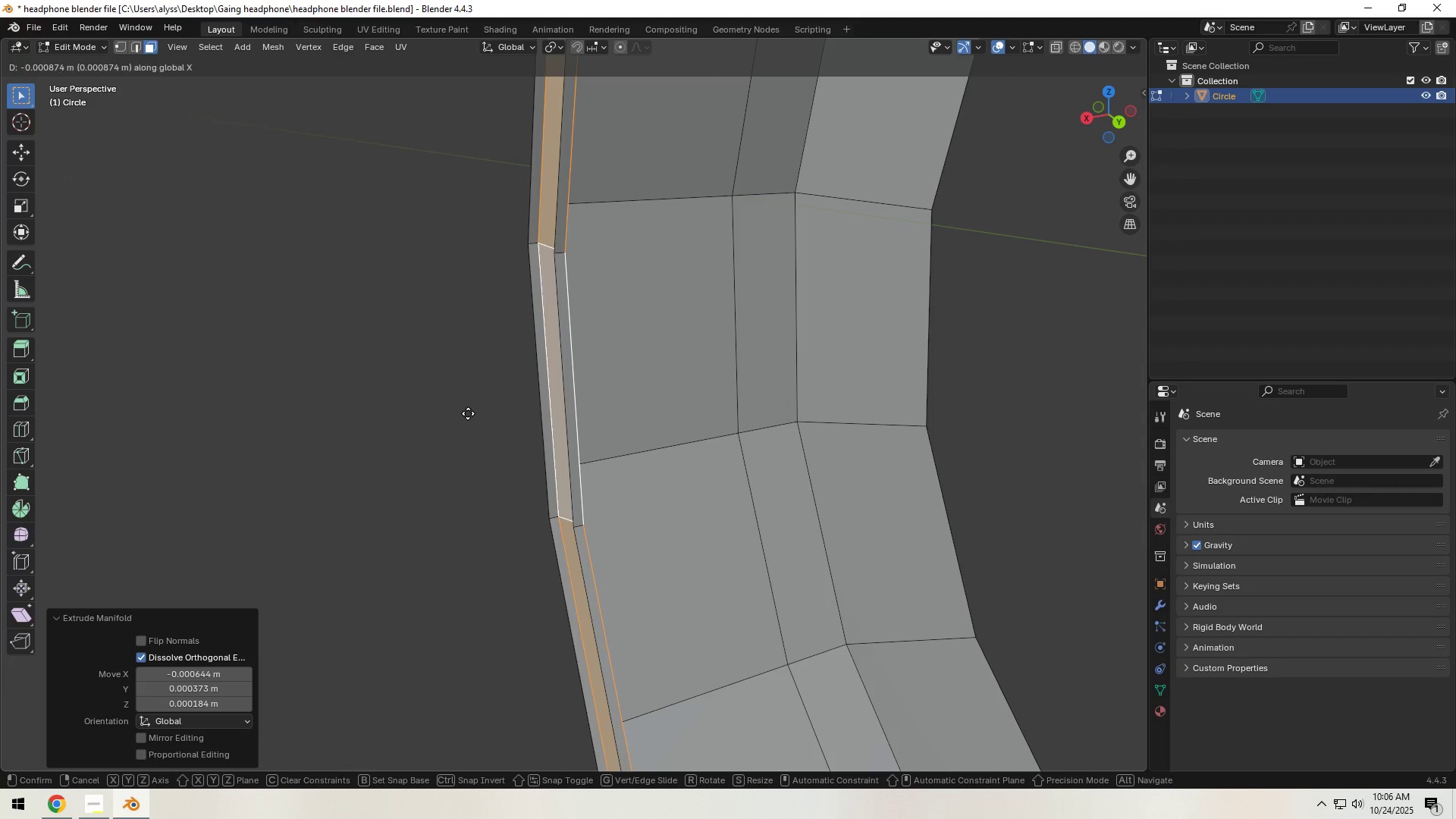 
scroll: coordinate [480, 416], scroll_direction: down, amount: 4.0
 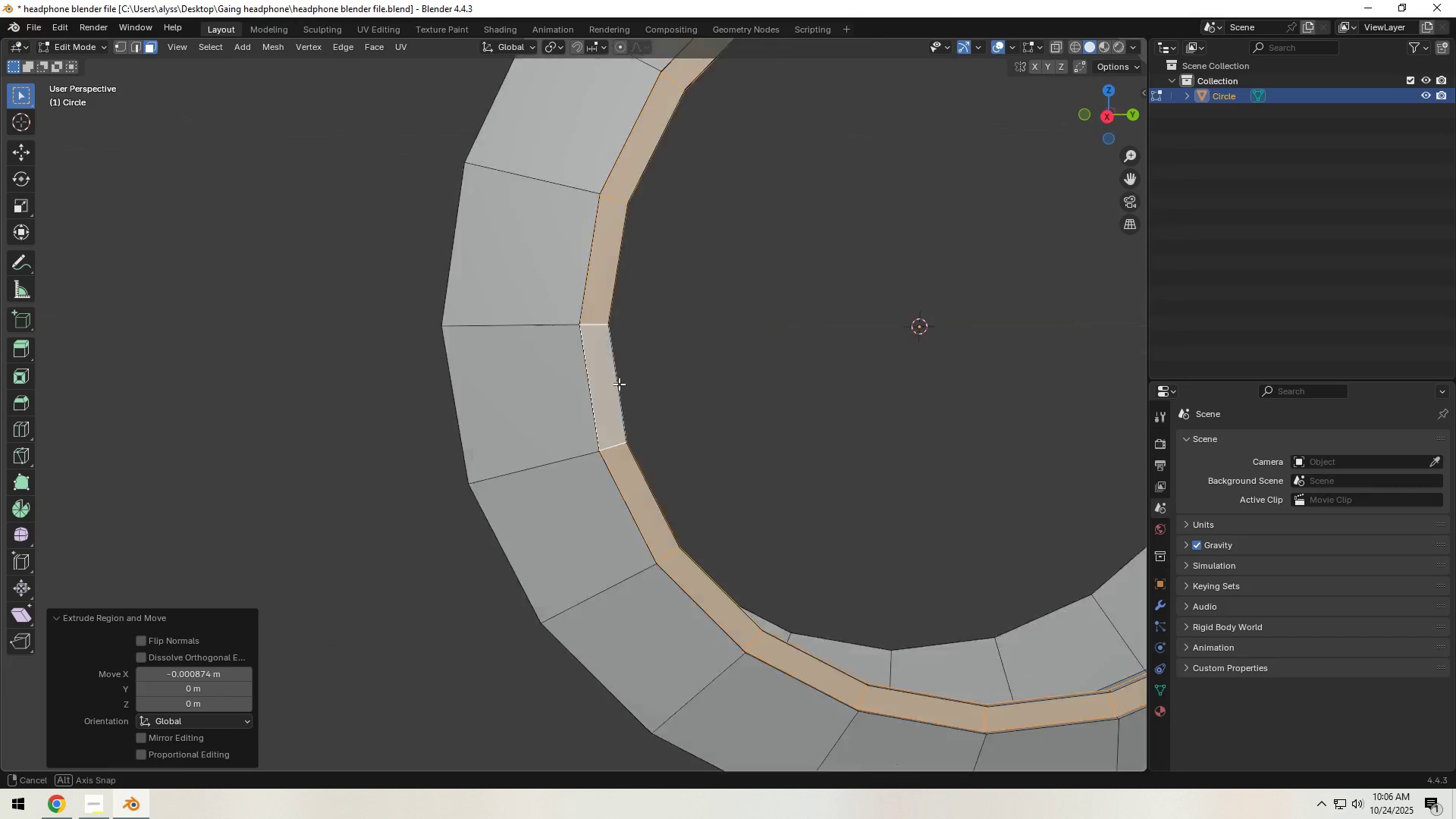 
key(Tab)
 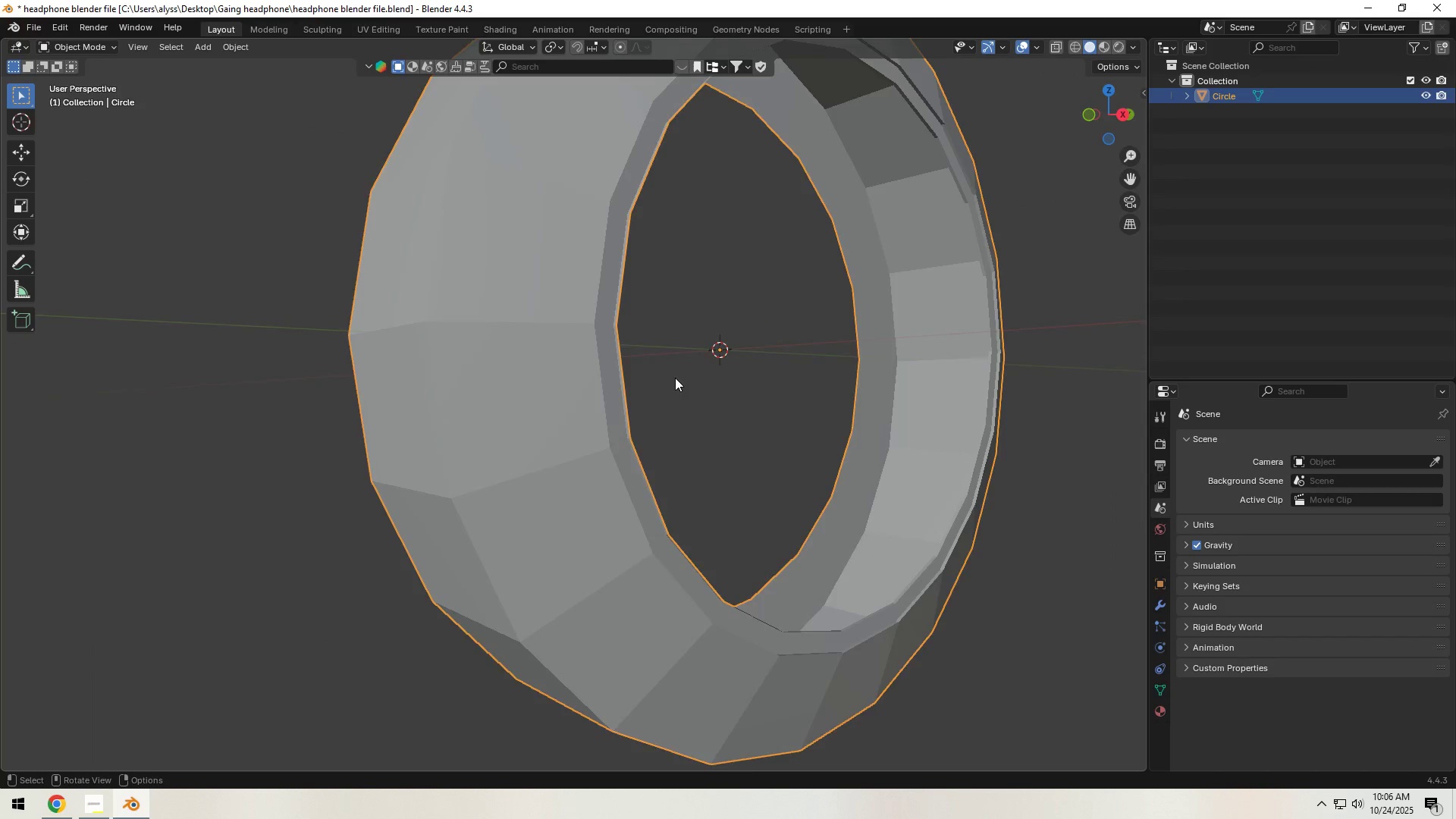 
scroll: coordinate [675, 378], scroll_direction: down, amount: 2.0
 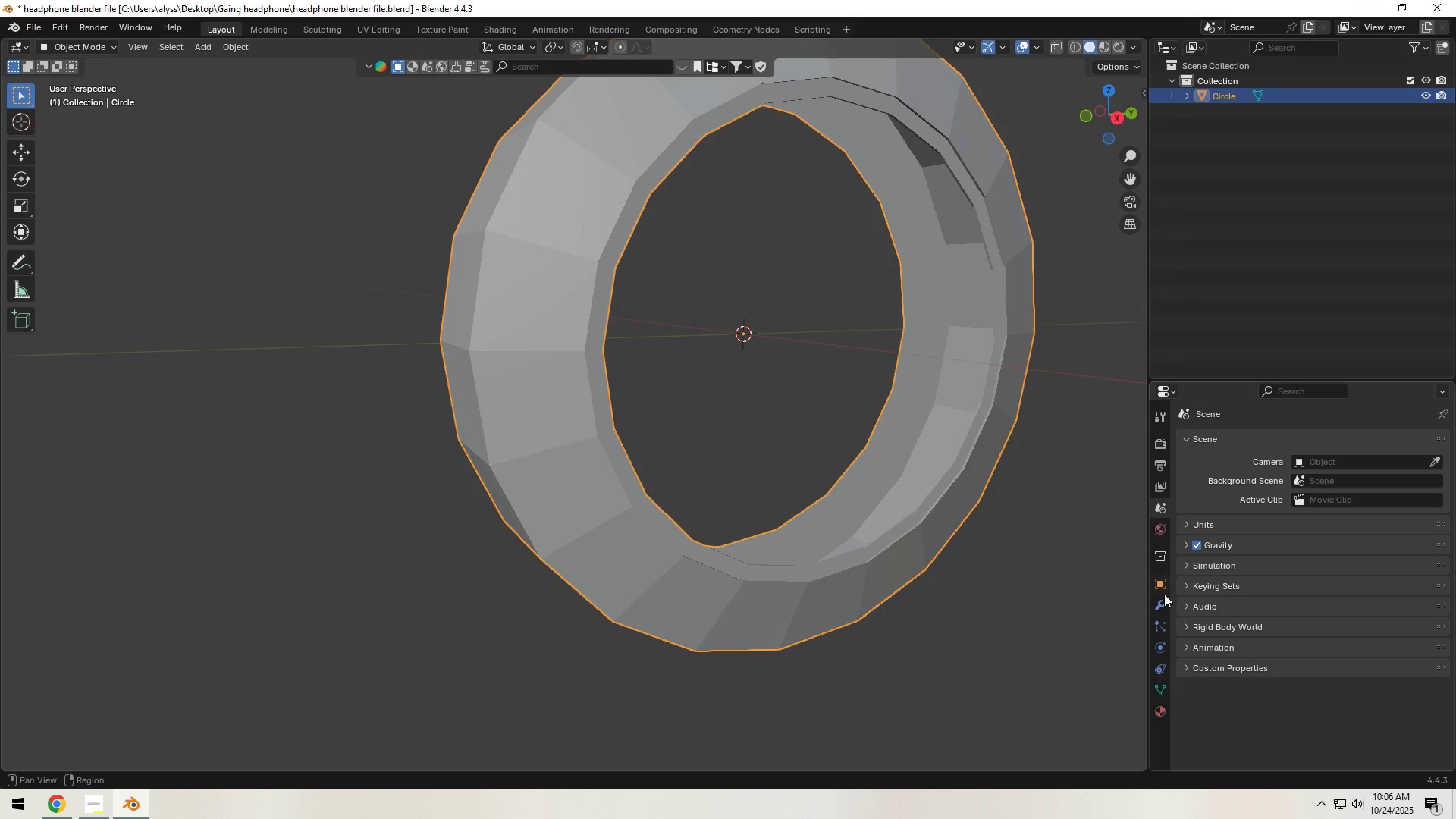 
left_click([1165, 607])
 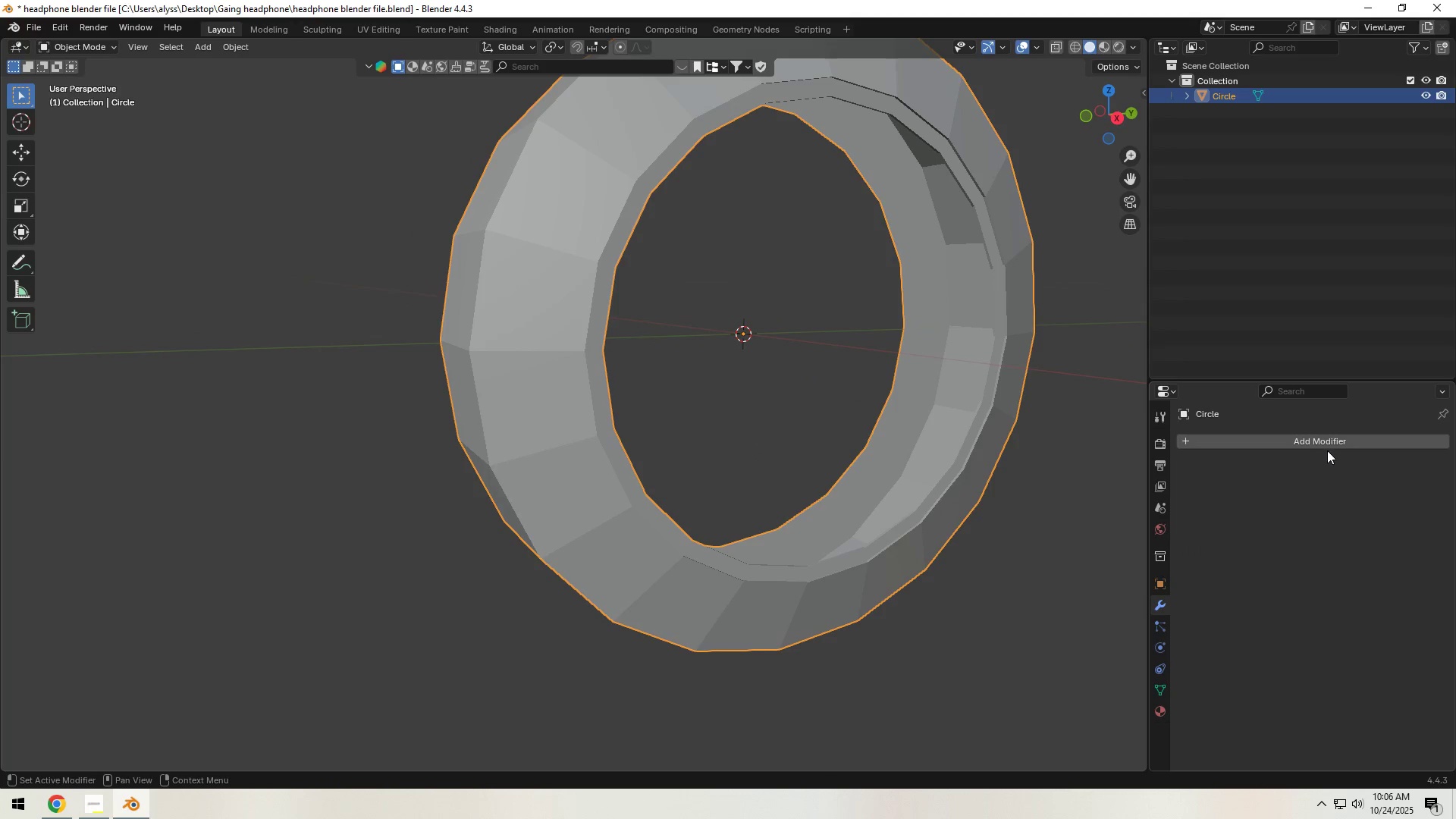 
left_click([1331, 444])
 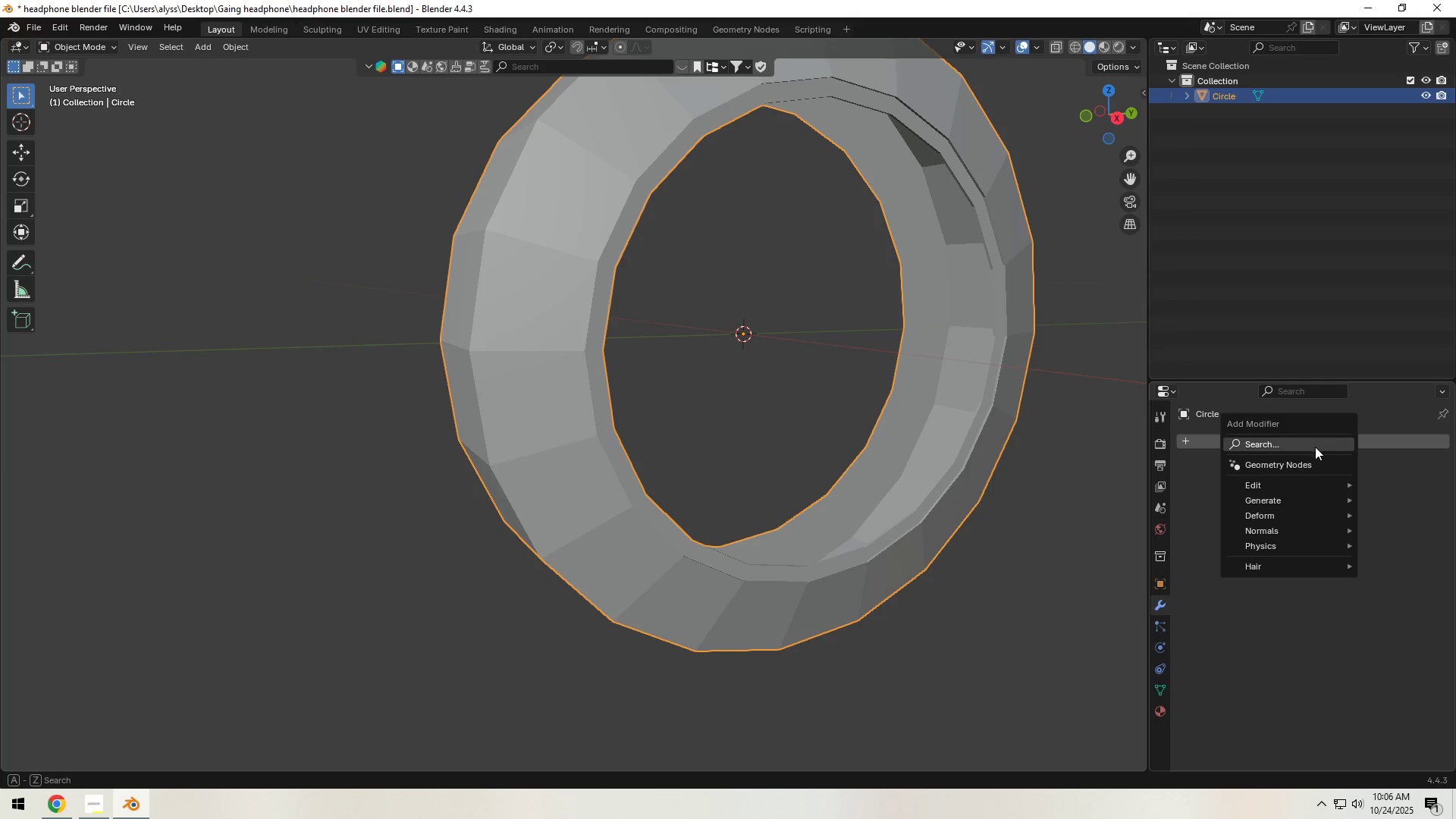 
left_click([1315, 447])
 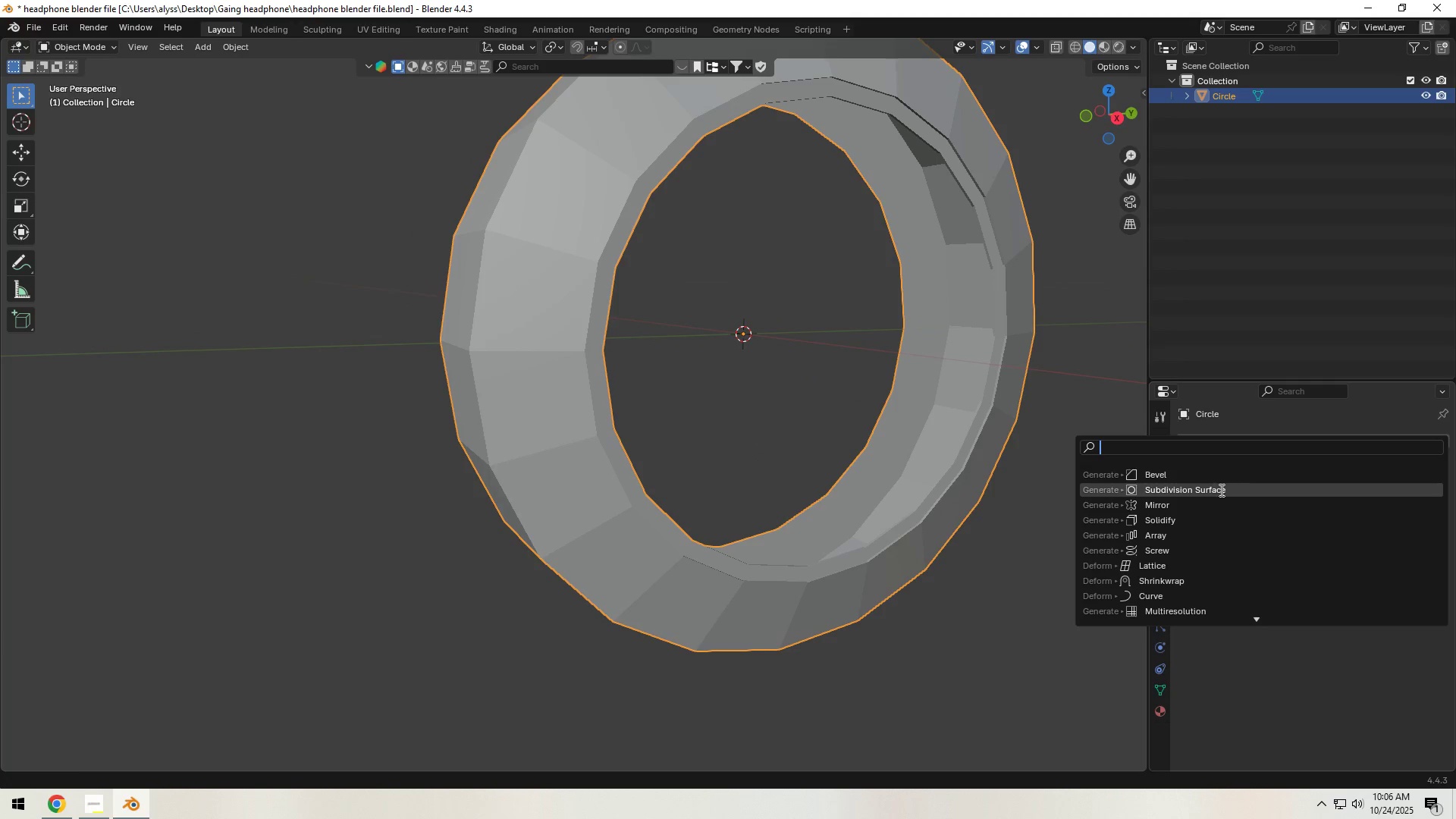 
left_click([1220, 490])
 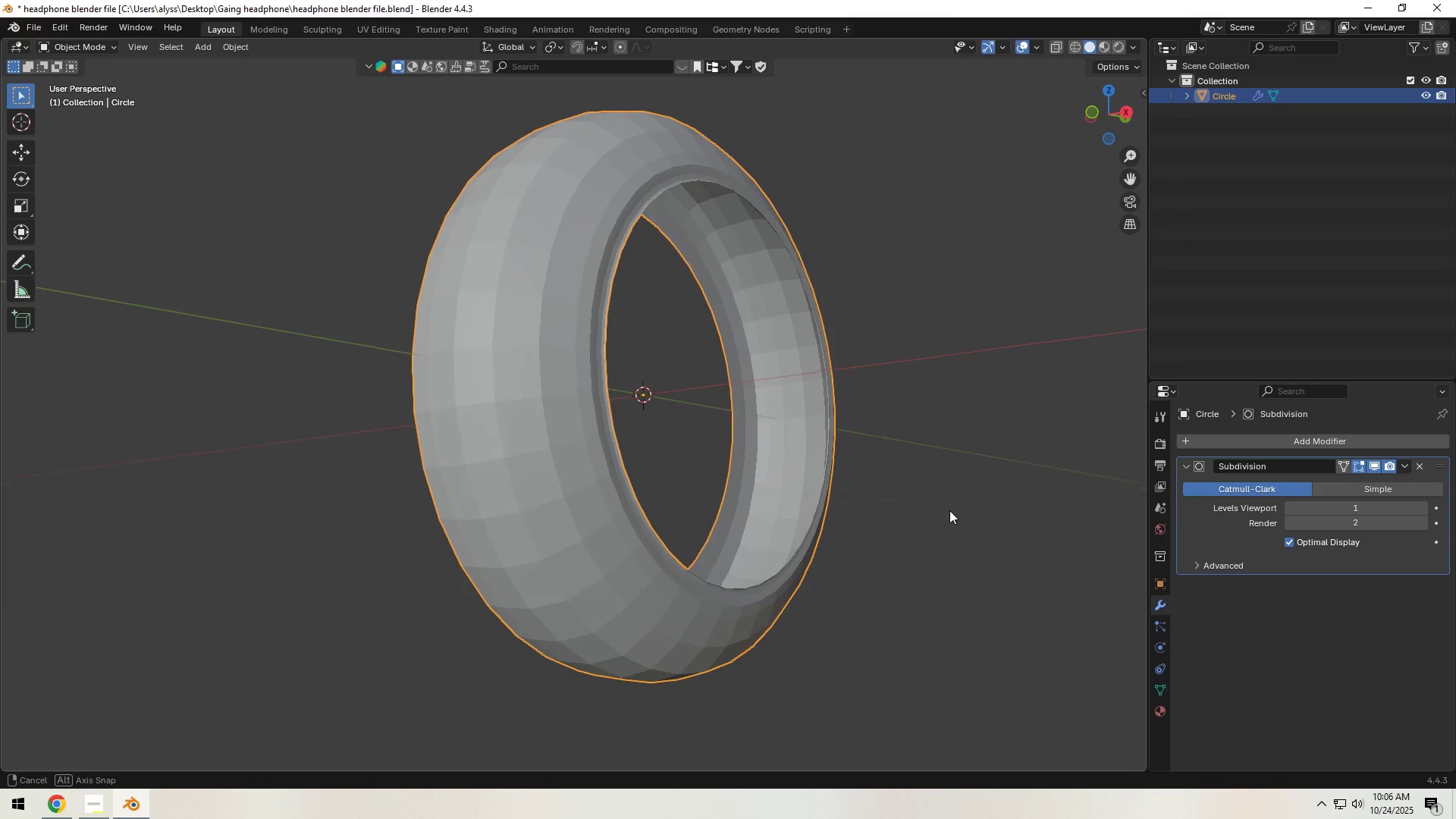 
scroll: coordinate [628, 551], scroll_direction: up, amount: 4.0
 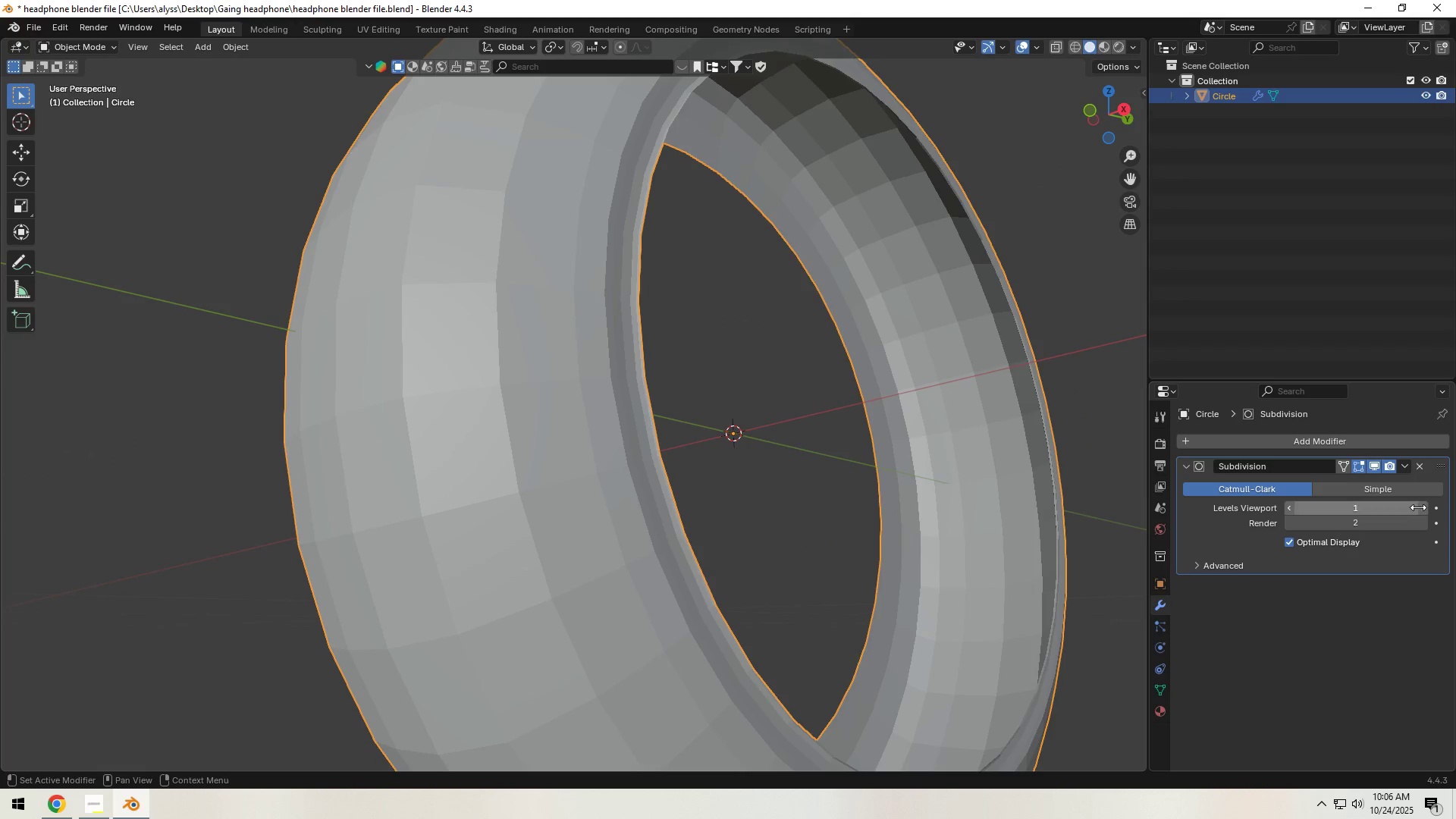 
left_click([1423, 508])
 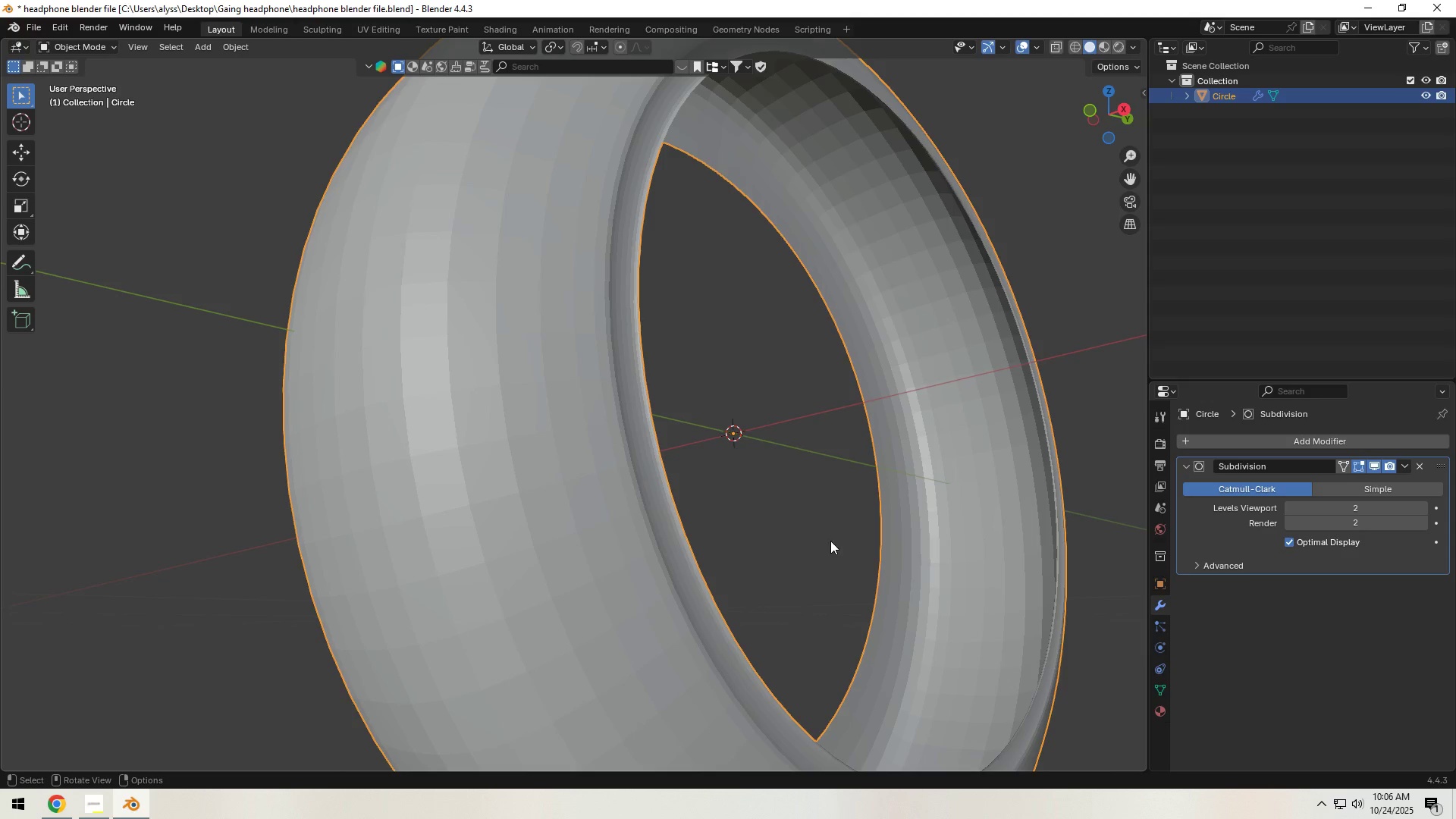 
scroll: coordinate [821, 541], scroll_direction: down, amount: 1.0
 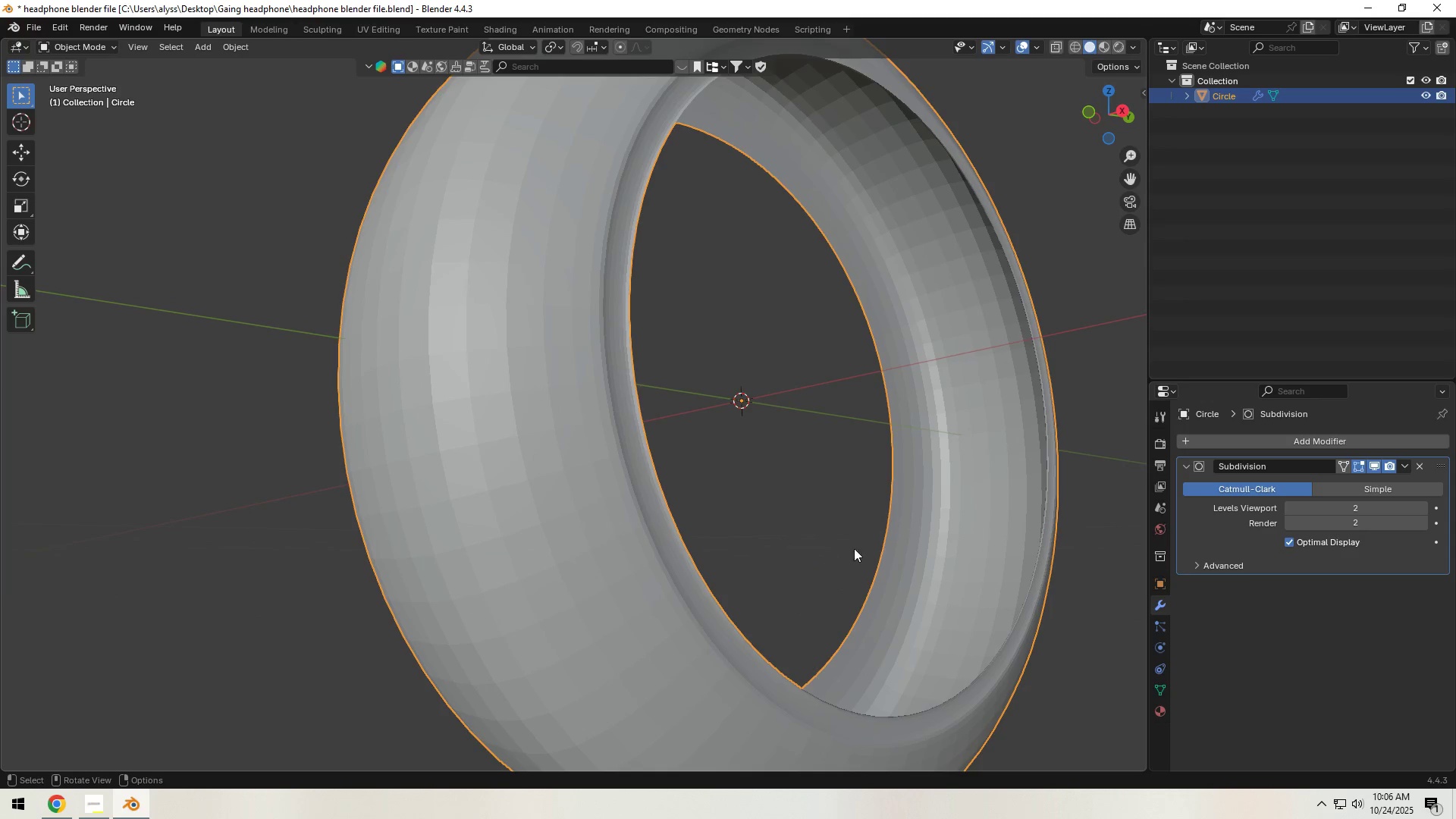 
key(Tab)
 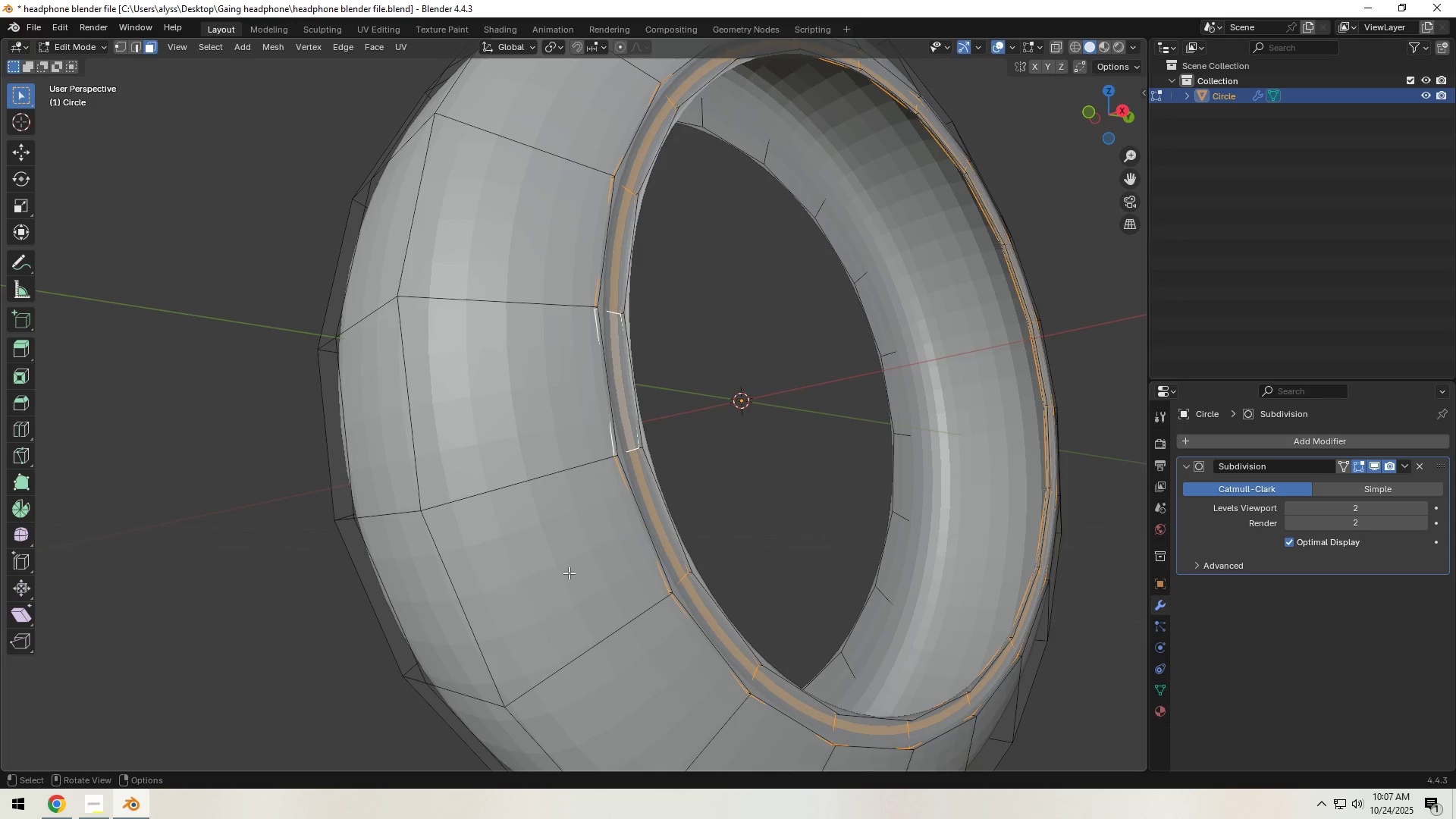 
key(Tab)
 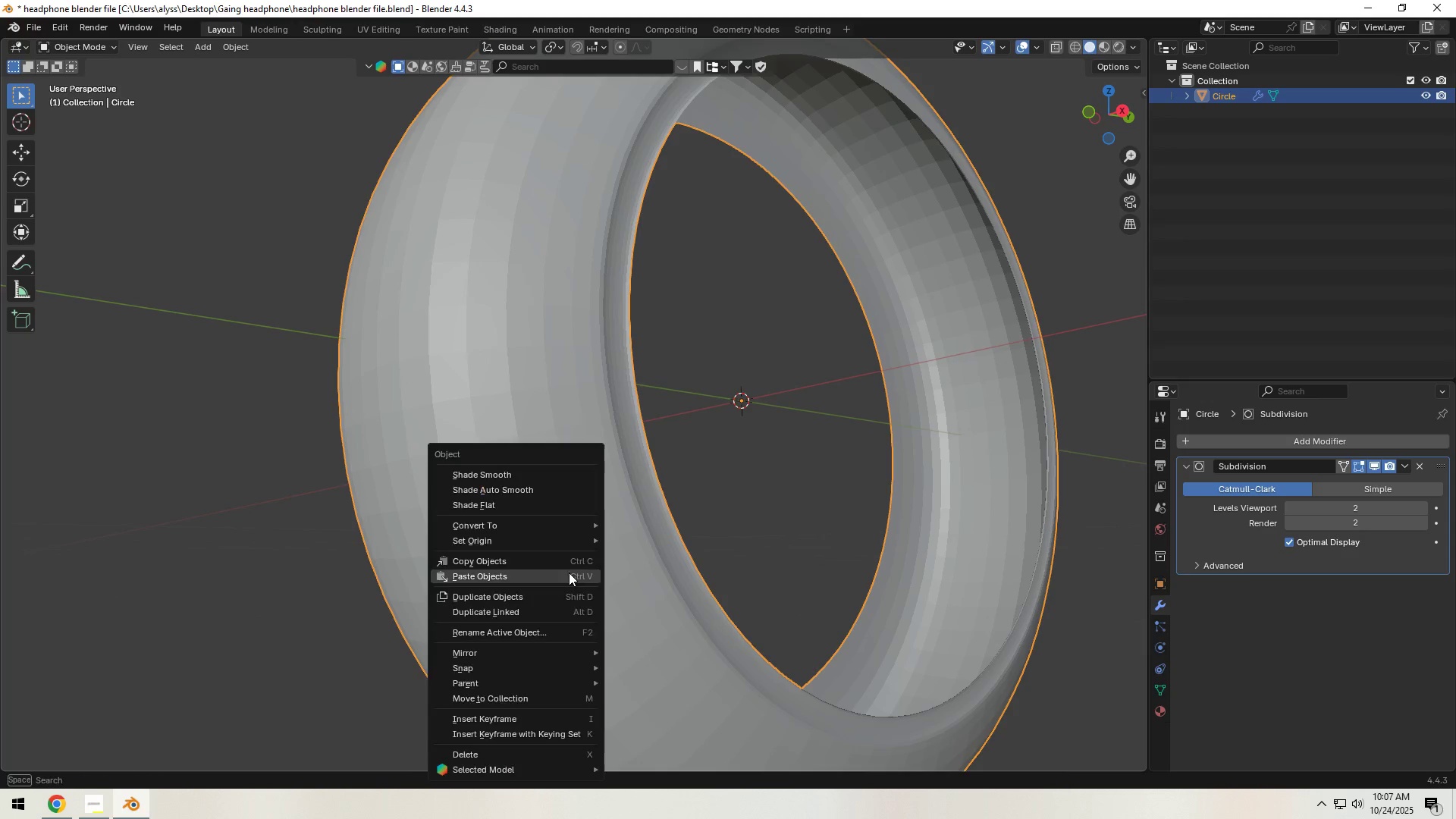 
right_click([569, 573])
 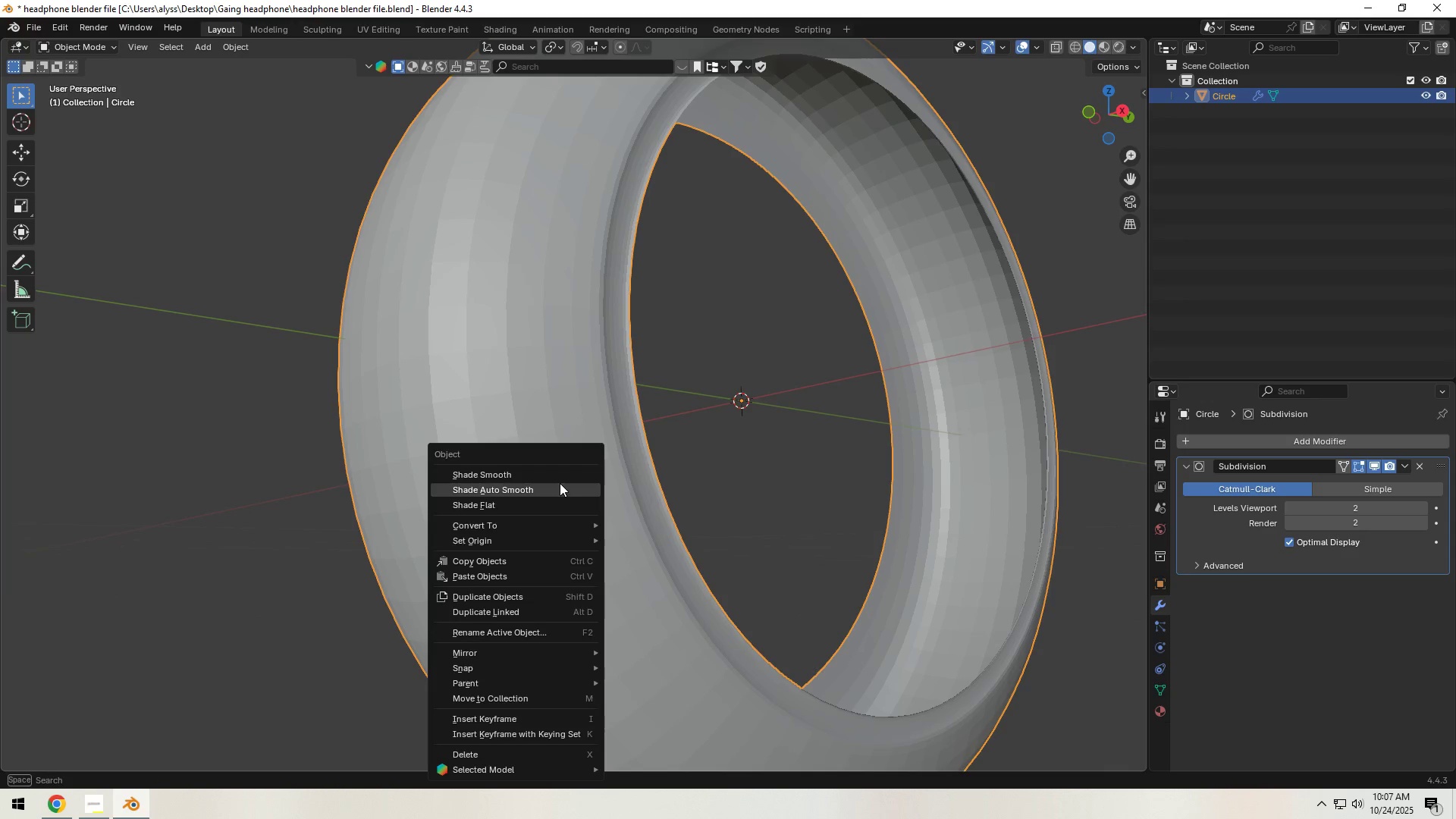 
left_click([560, 483])
 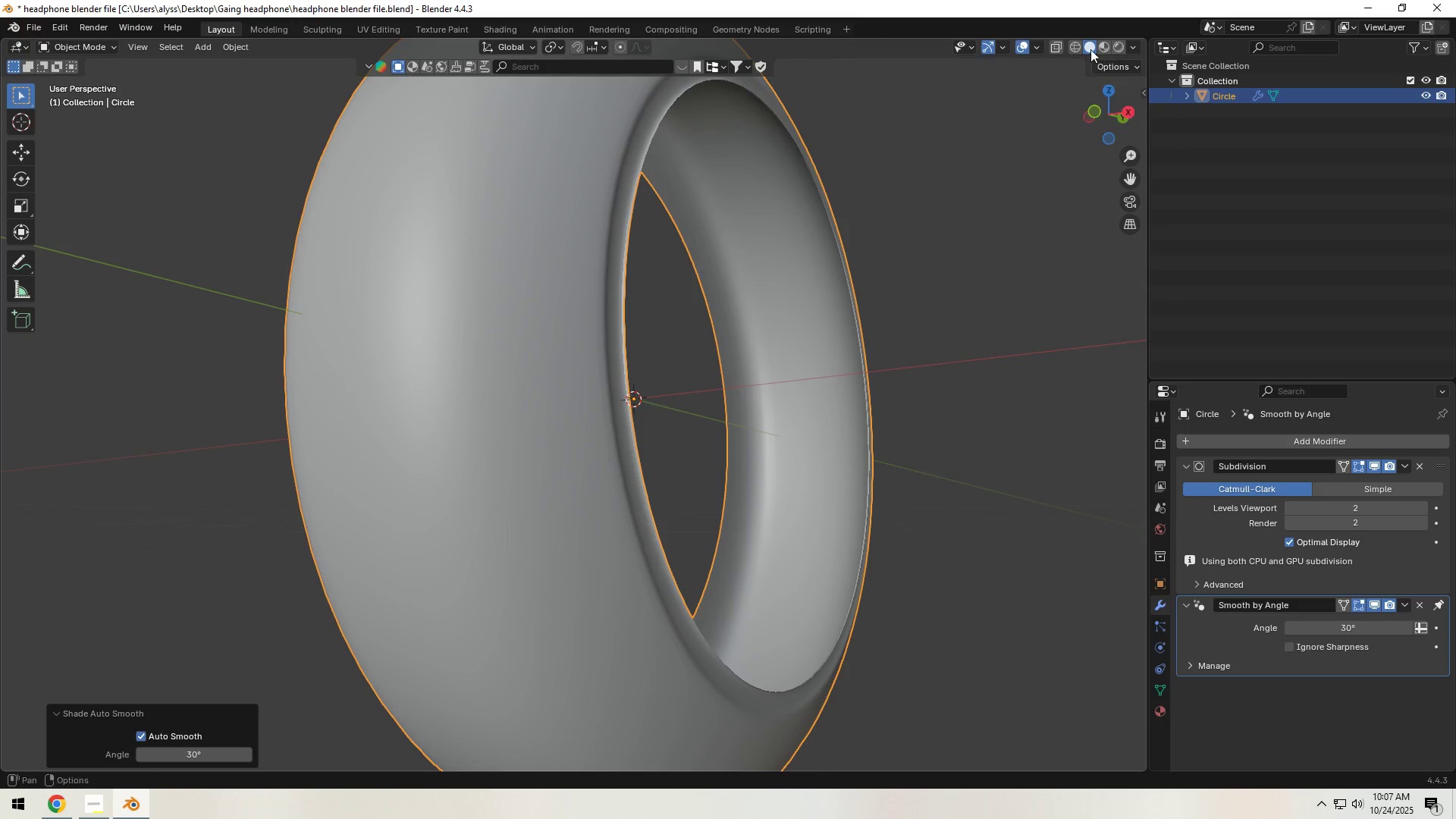 
left_click([1037, 49])
 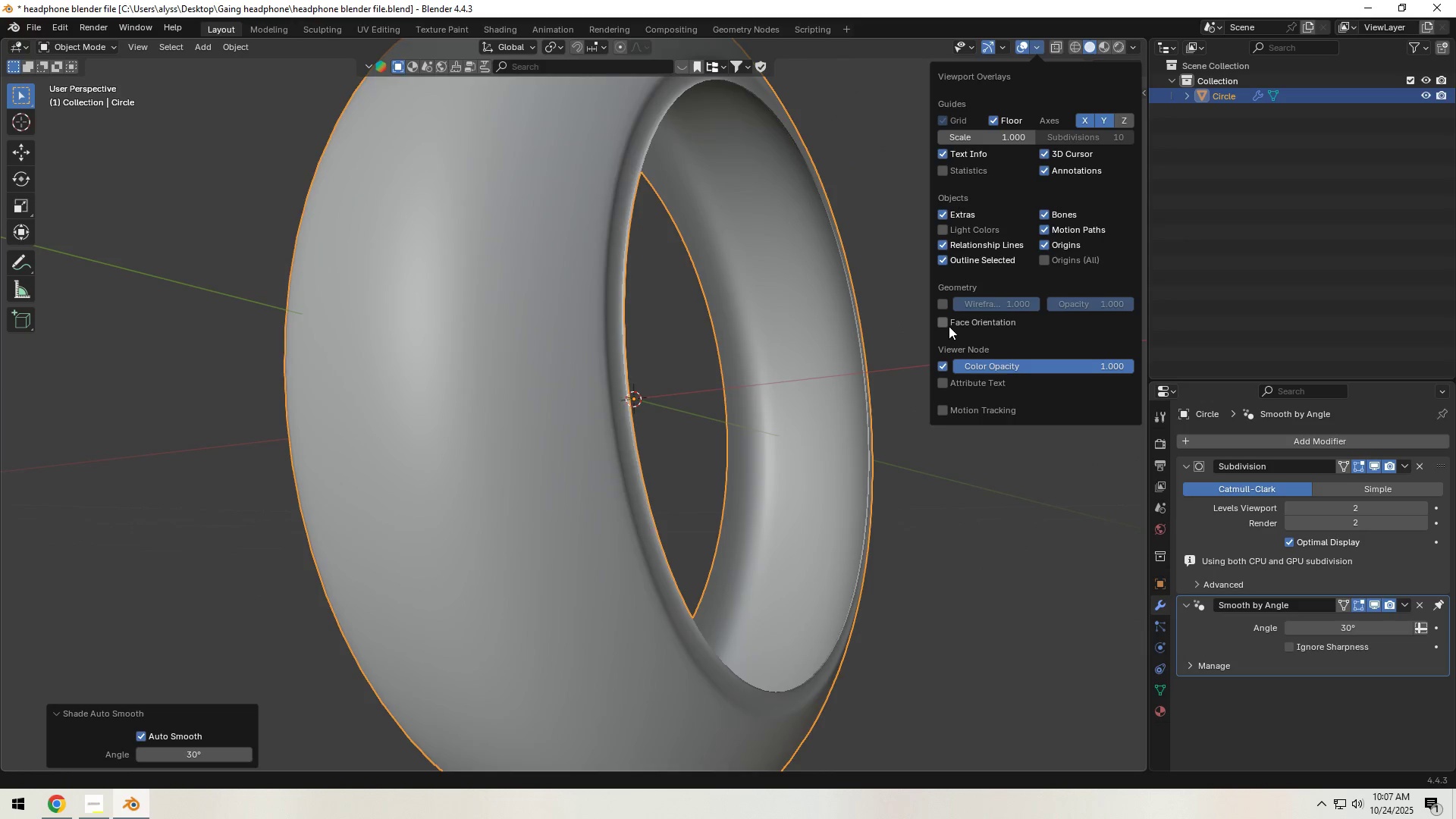 
left_click([948, 325])
 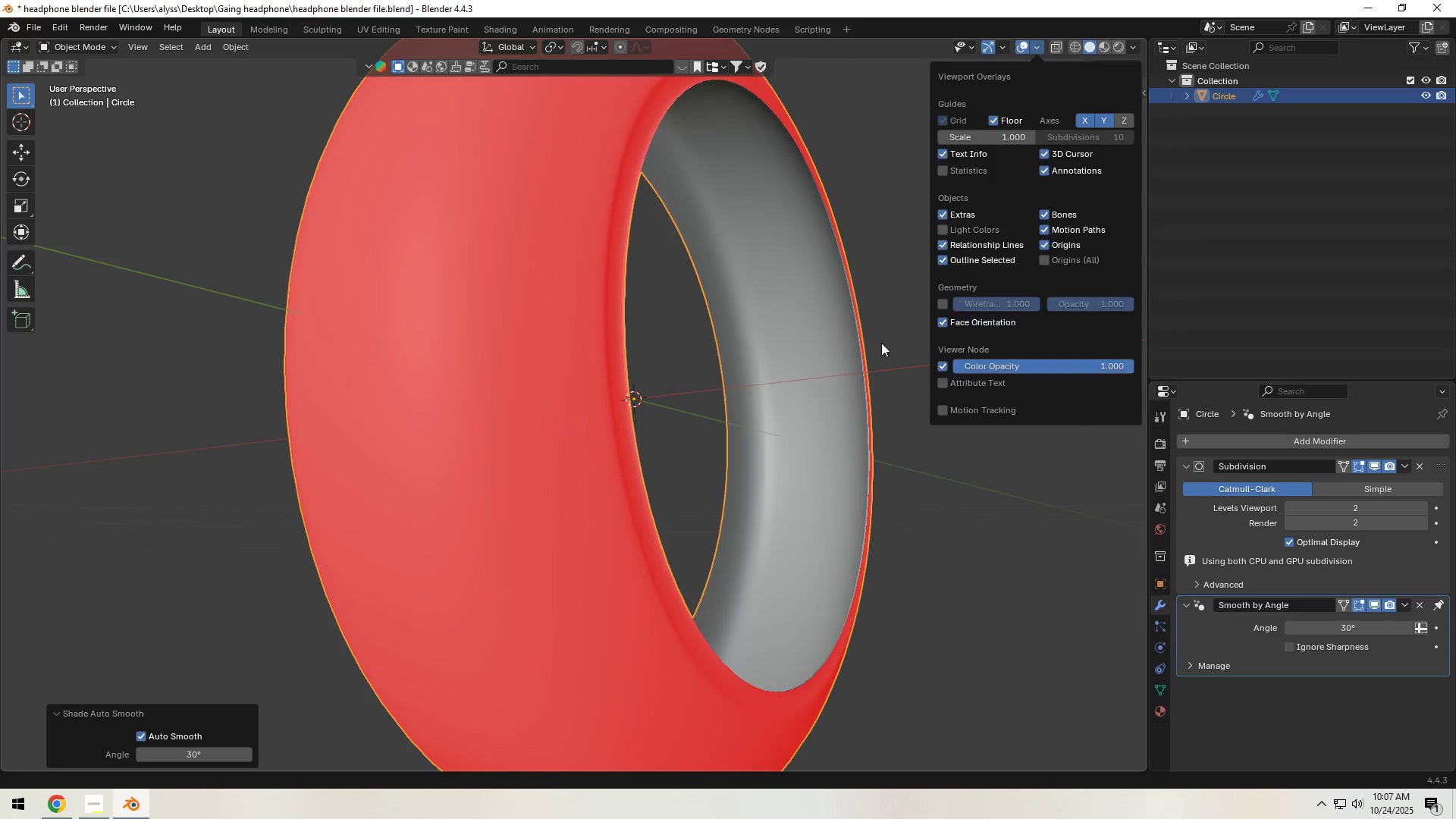 
key(Tab)
type(aN)
key(Tab)
 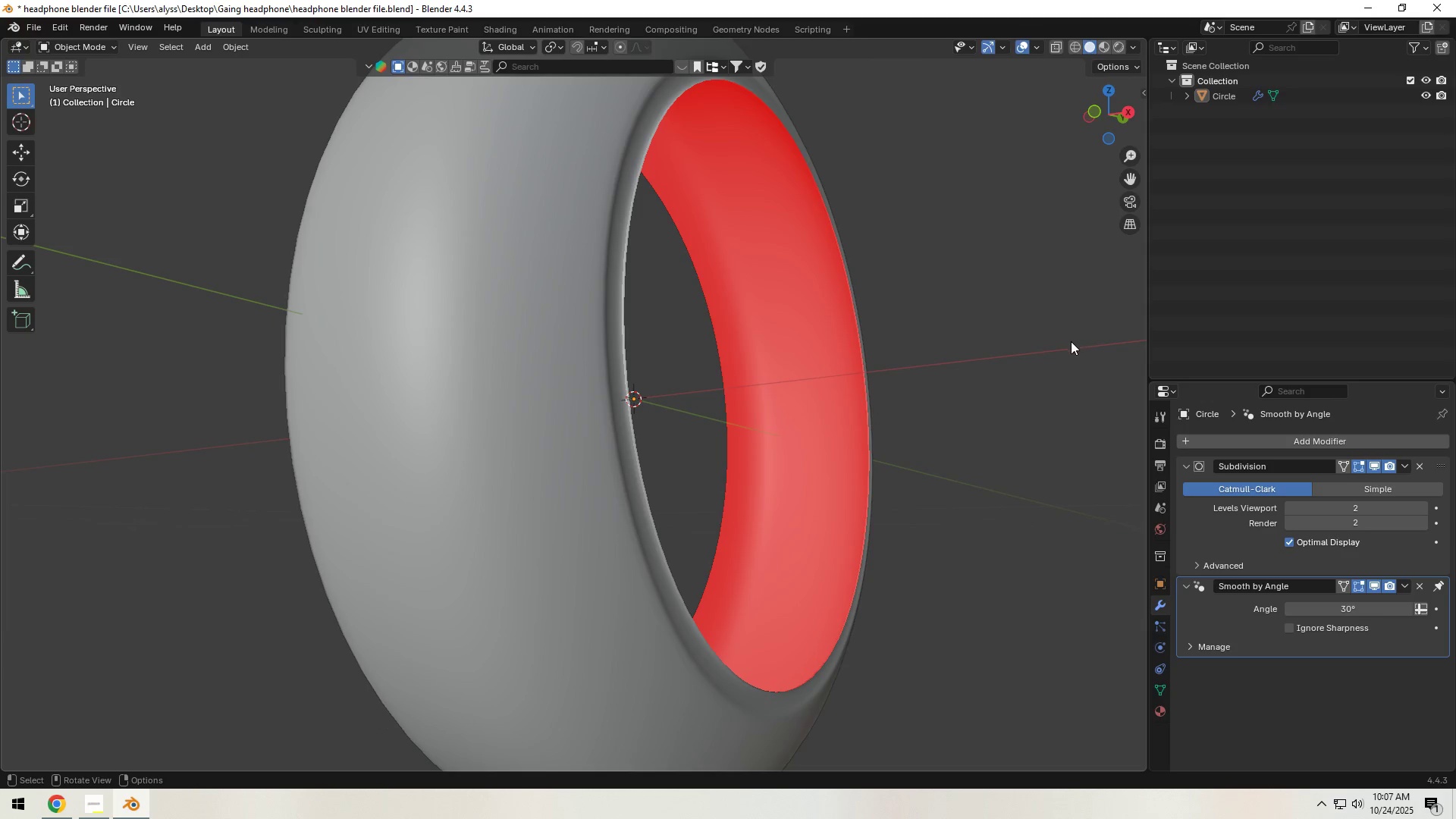 
 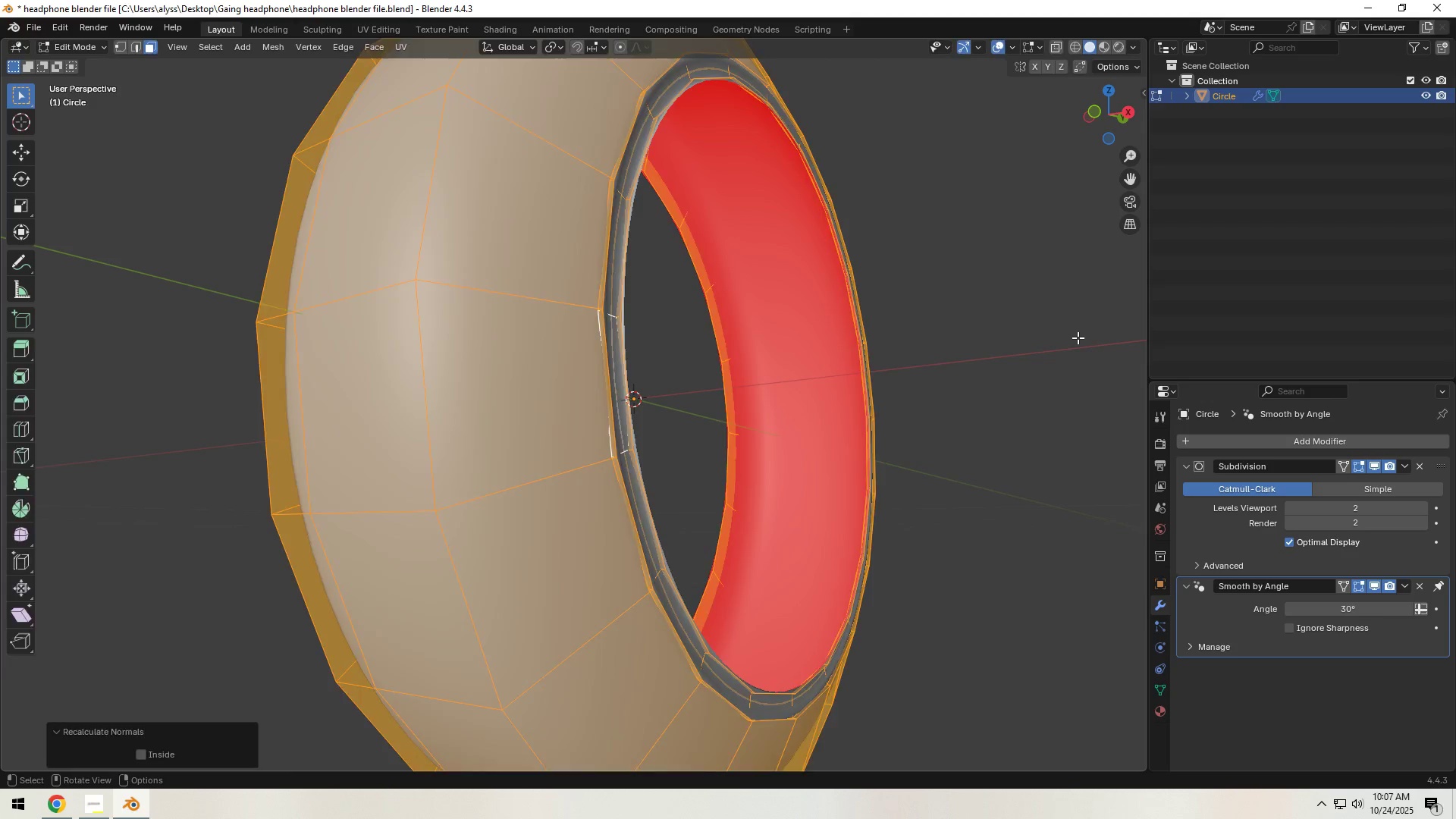 
left_click([1077, 338])
 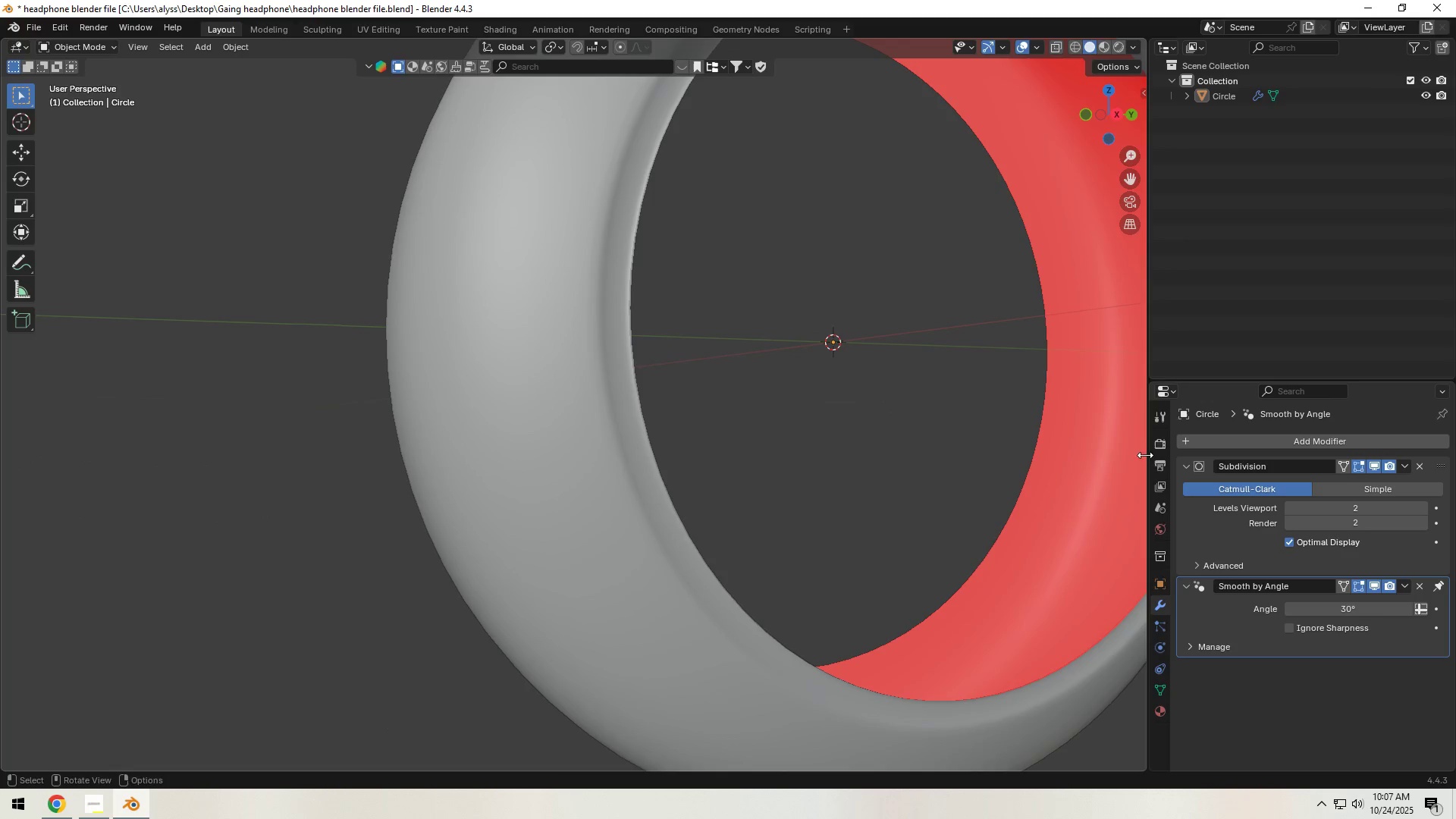 
left_click([1188, 469])
 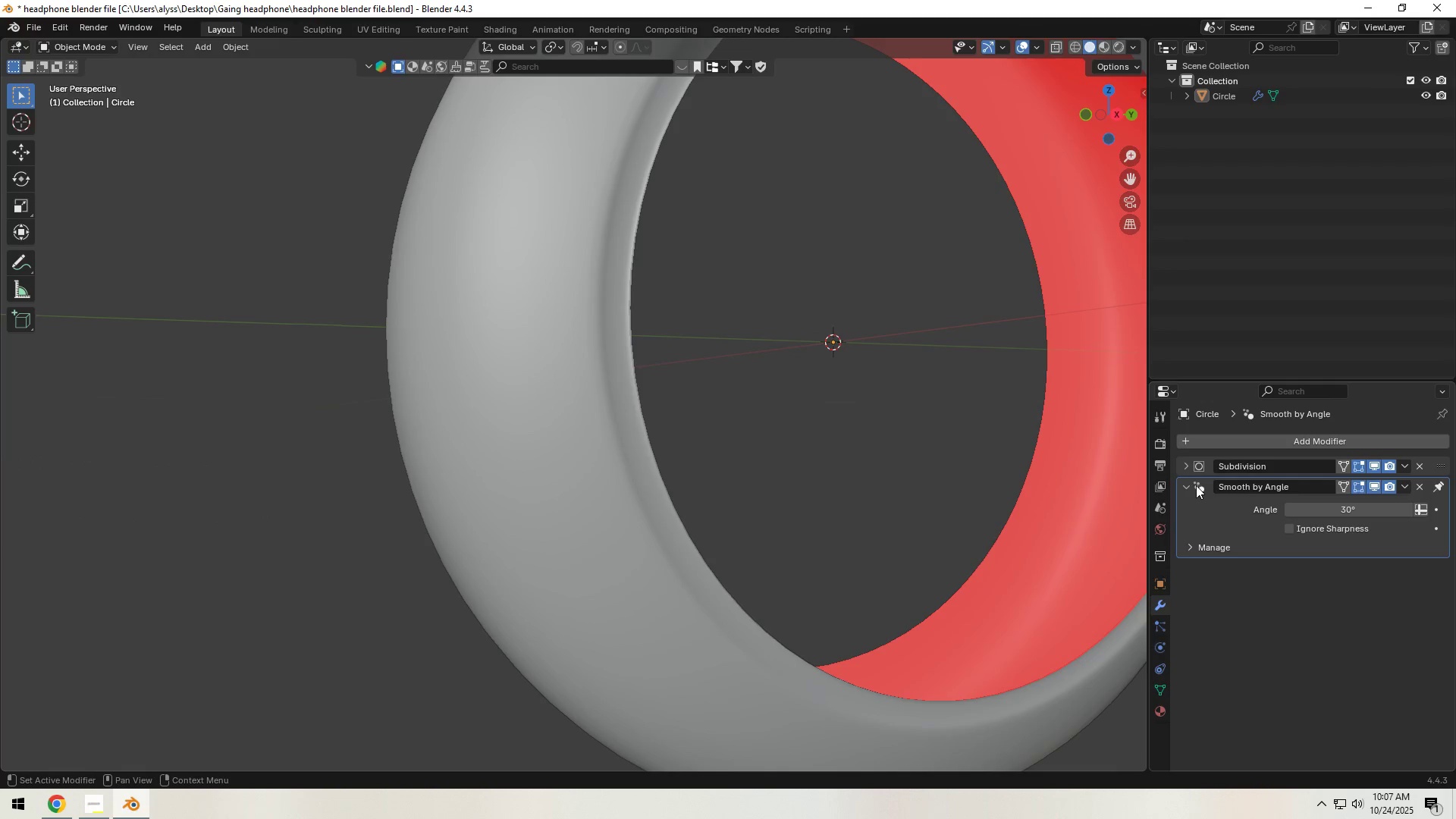 
left_click([1187, 487])
 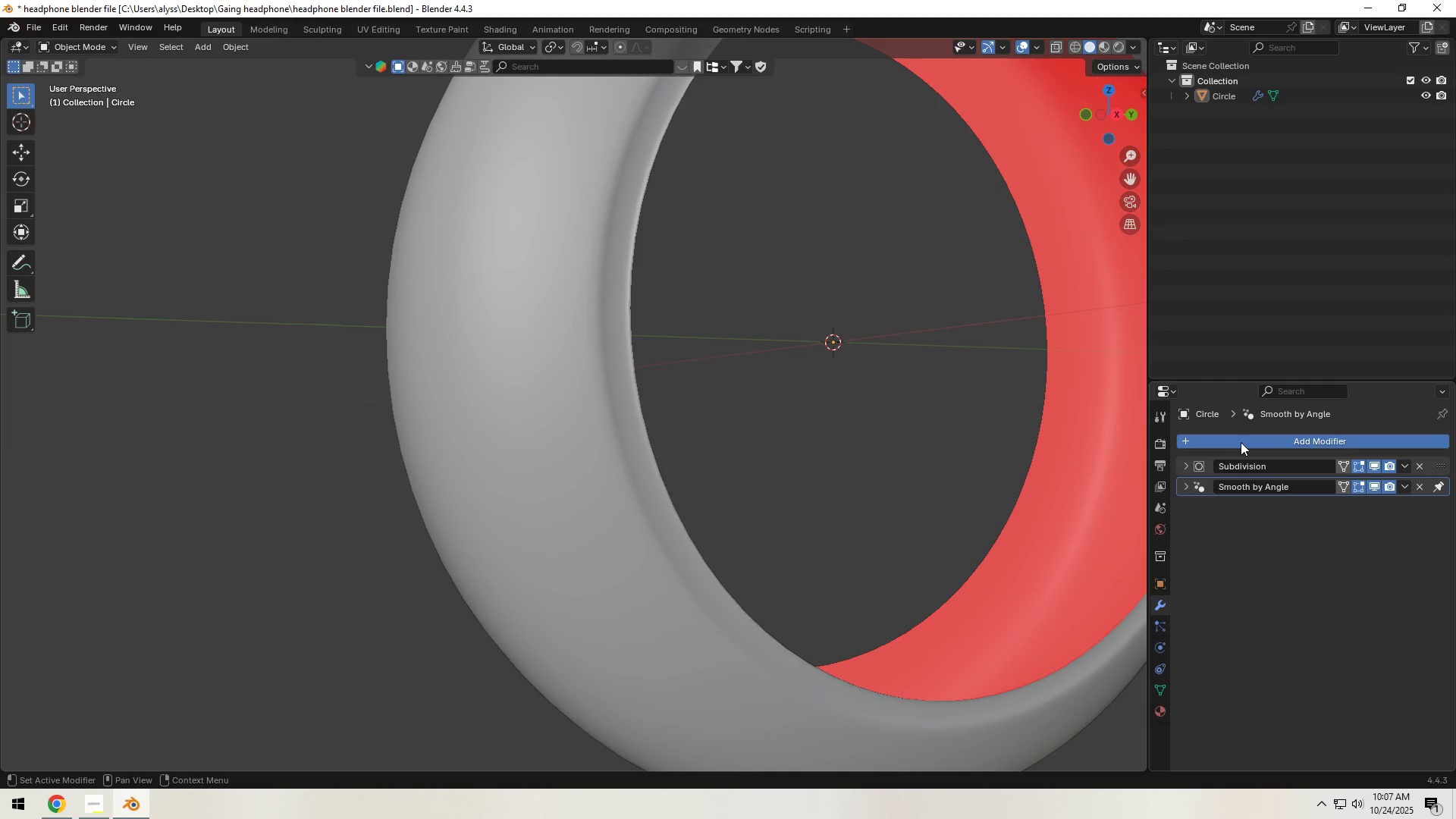 
left_click([1241, 442])
 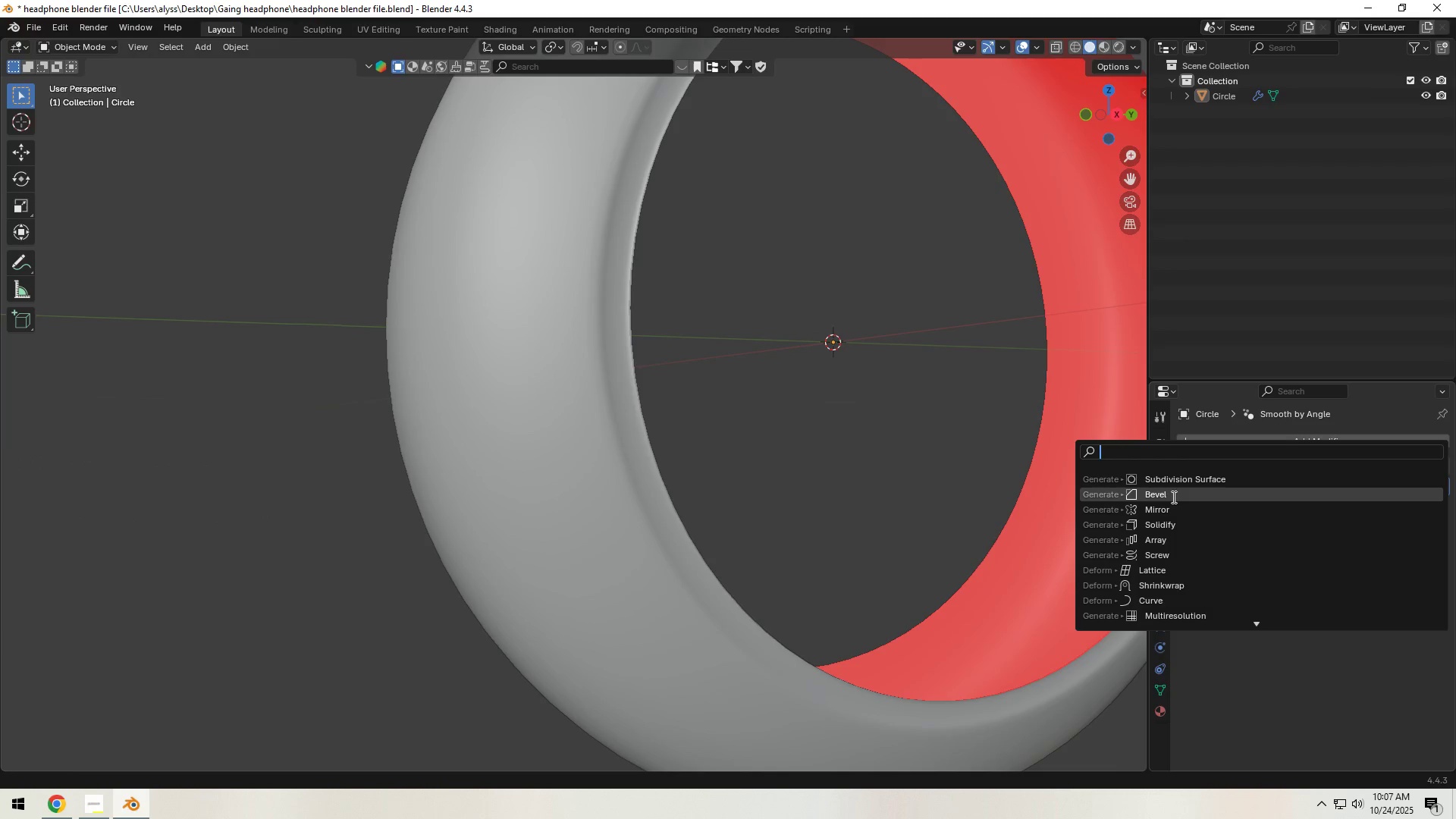 
left_click([1172, 496])
 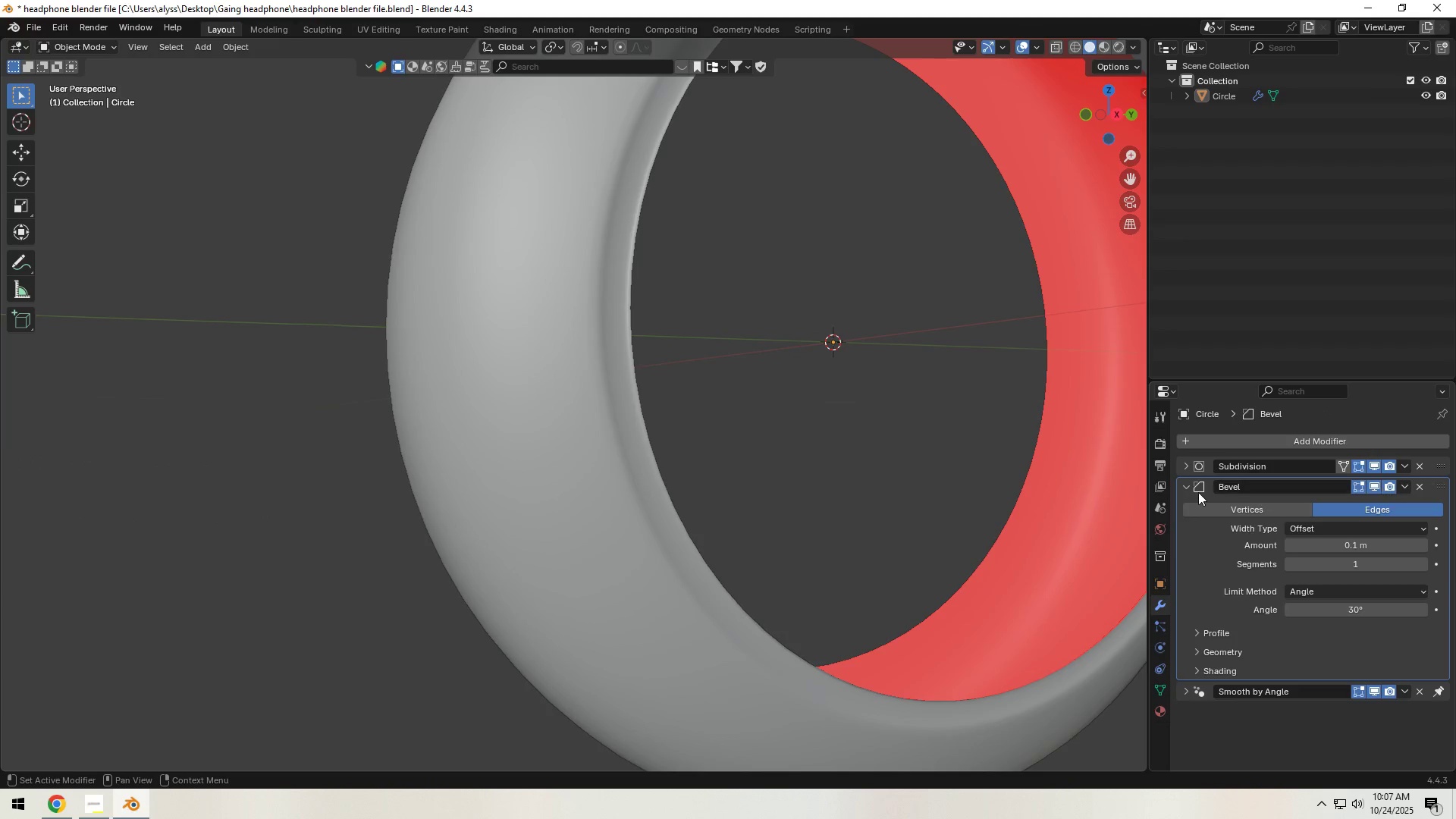 
left_click([1185, 490])
 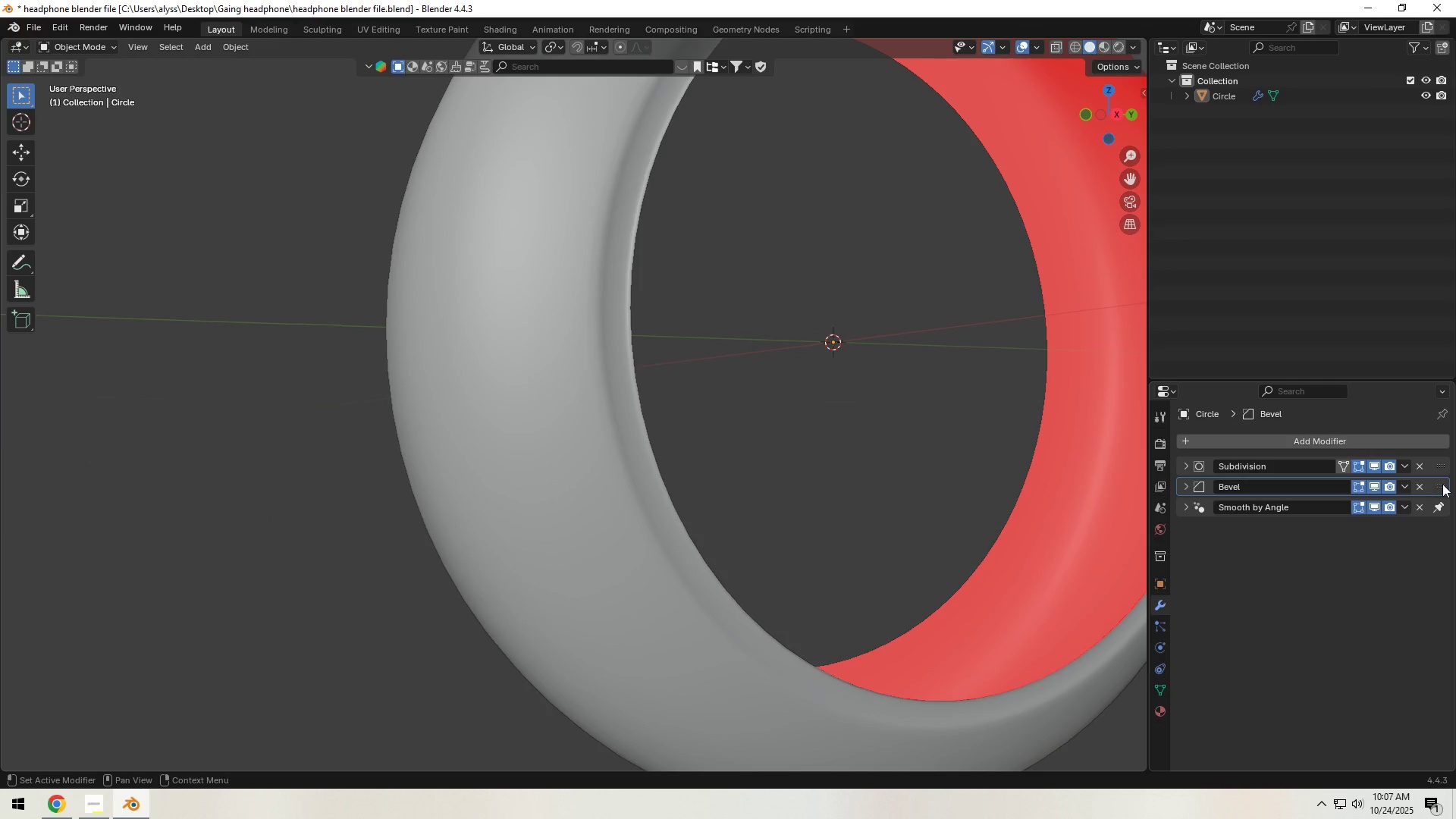 
left_click_drag(start_coordinate=[1442, 484], to_coordinate=[1442, 460])
 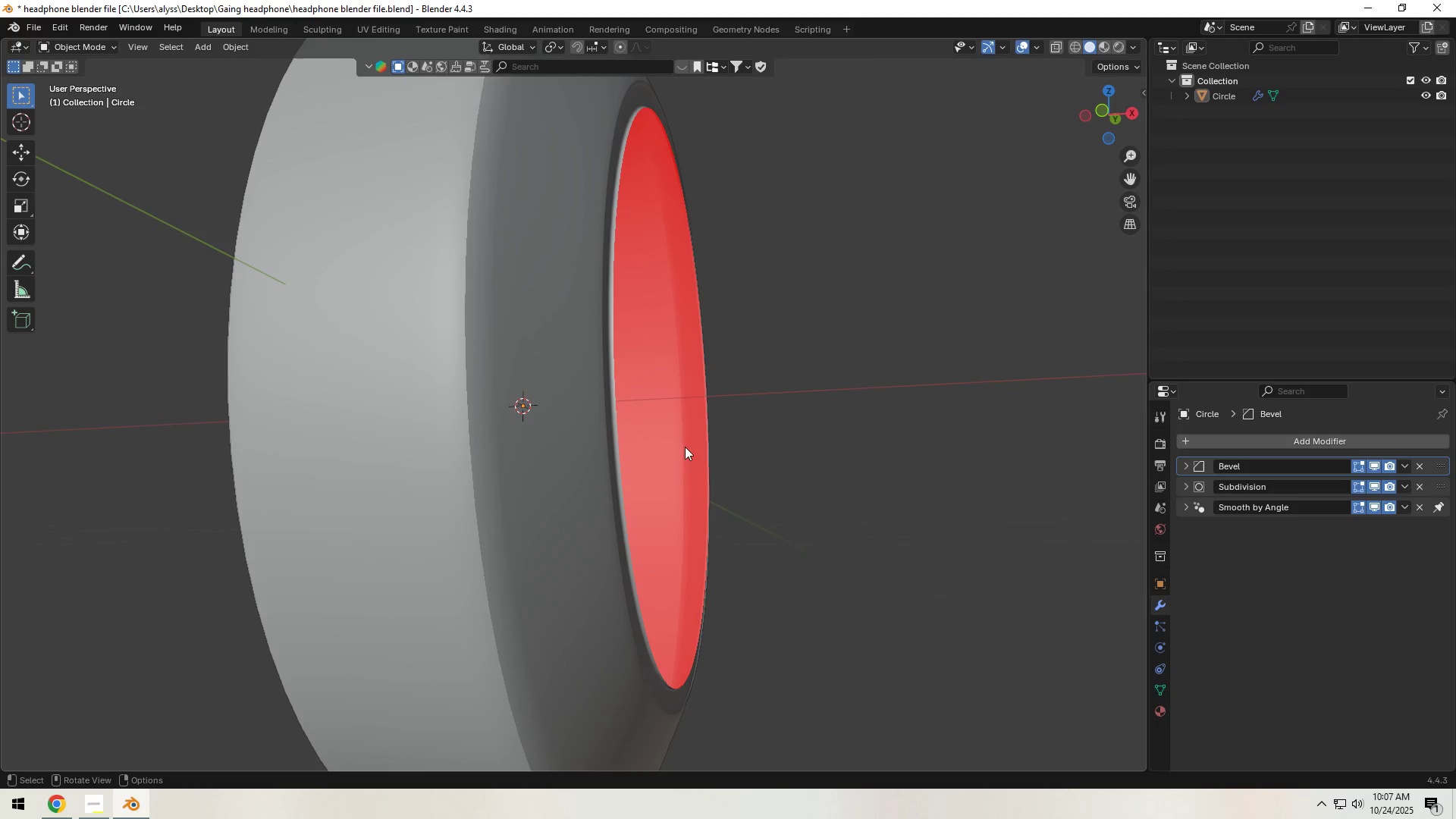 
left_click([1185, 466])
 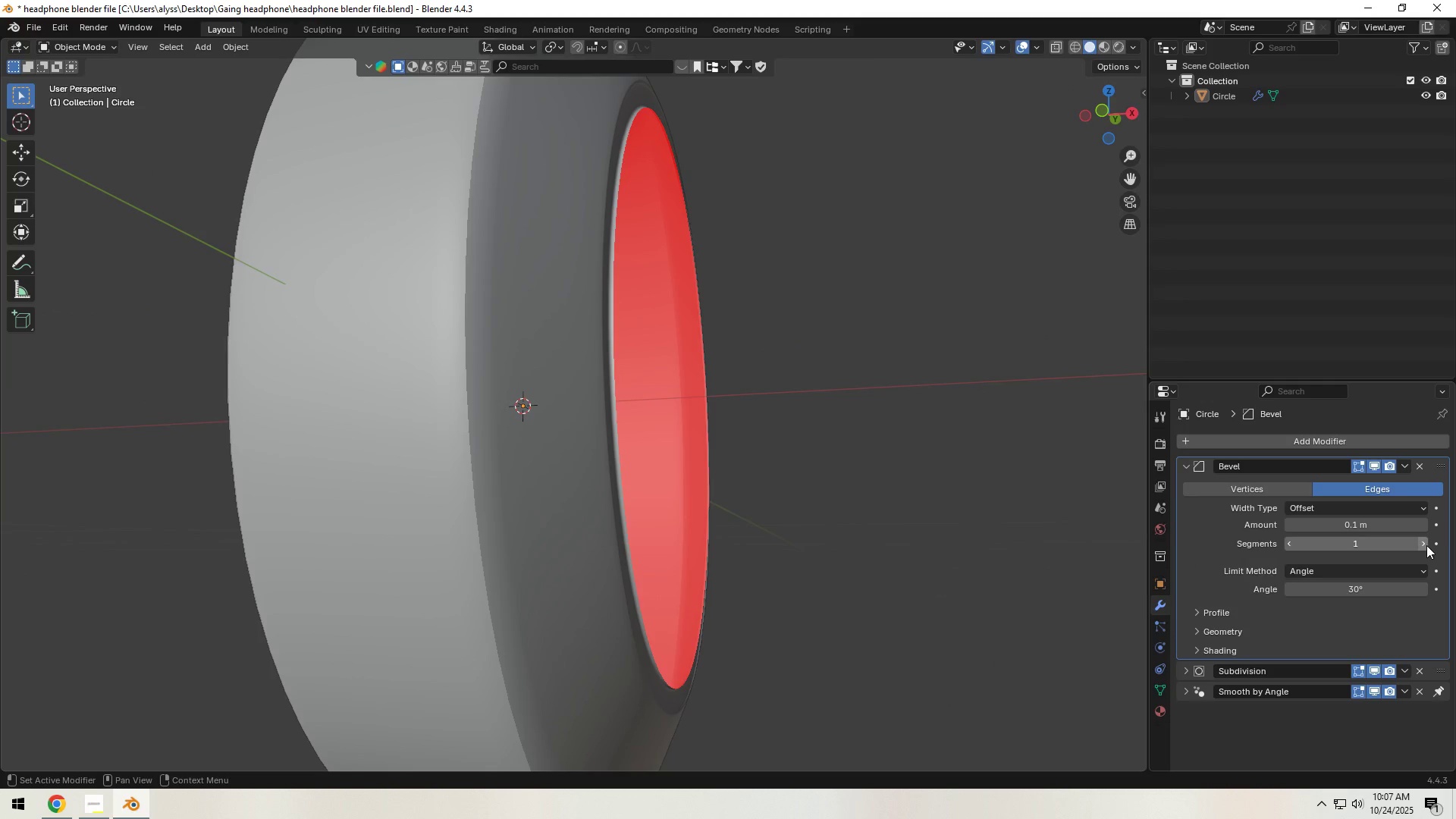 
left_click([1426, 545])
 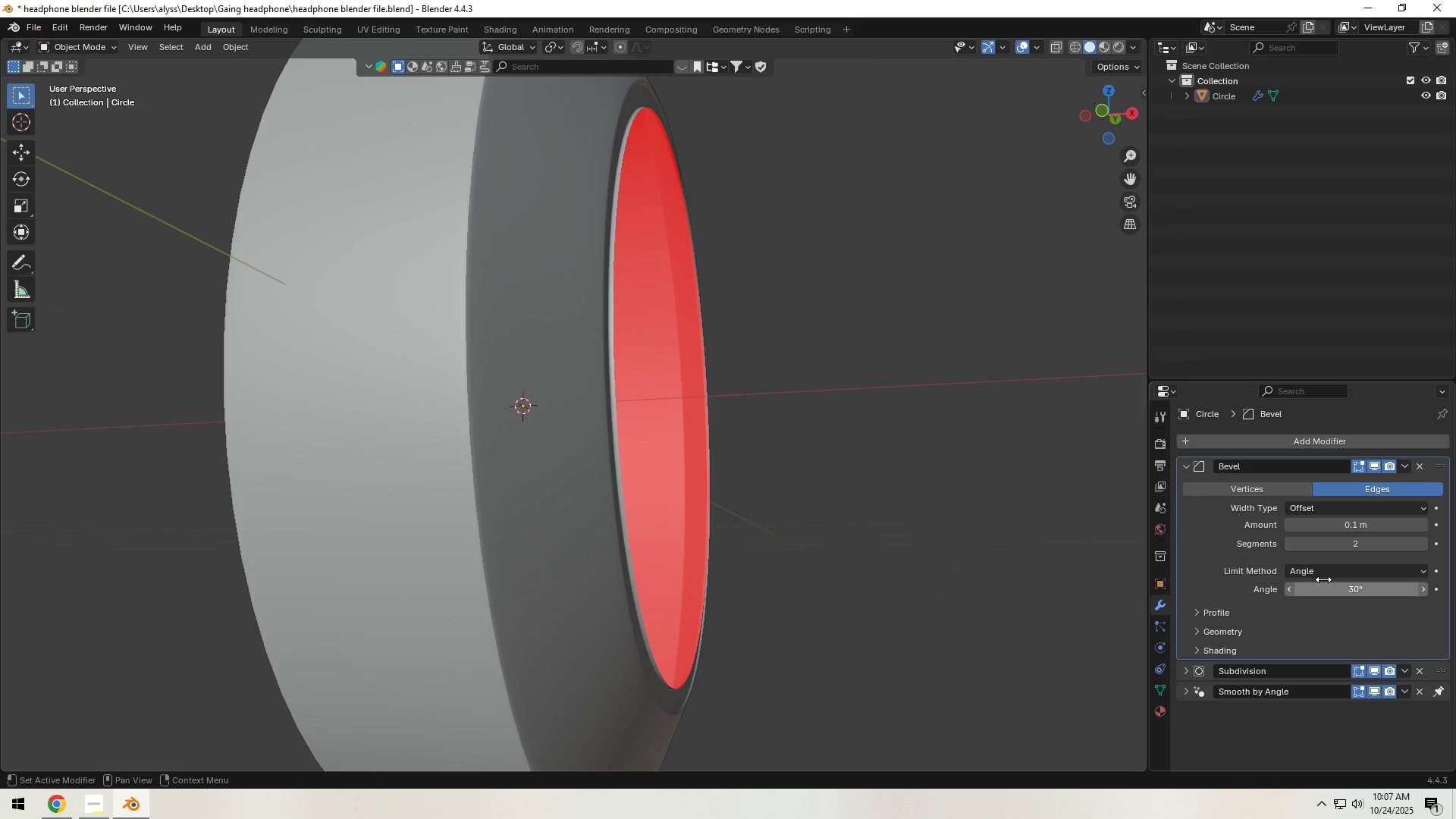 
left_click([1358, 570])
 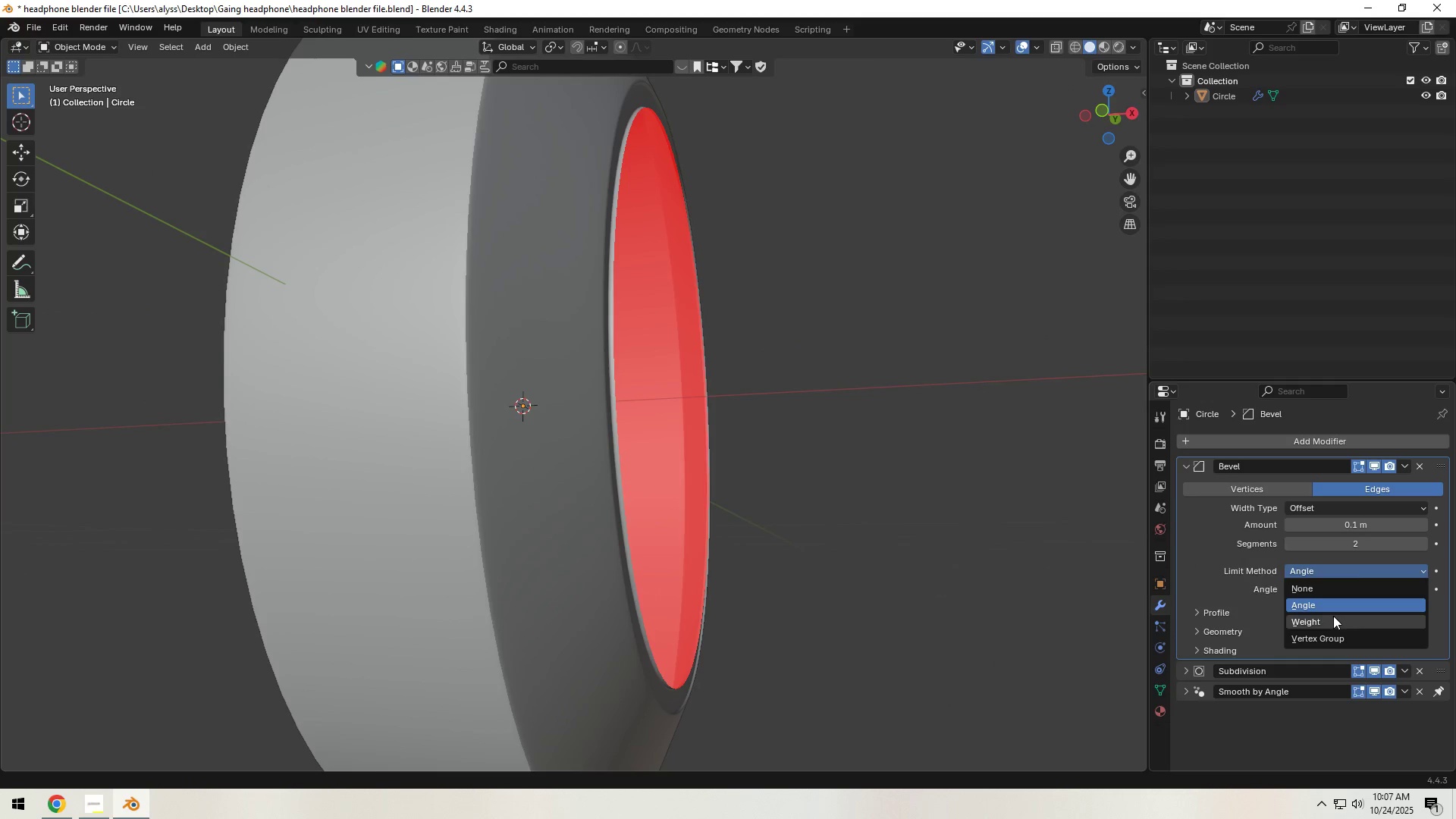 
left_click([1333, 616])
 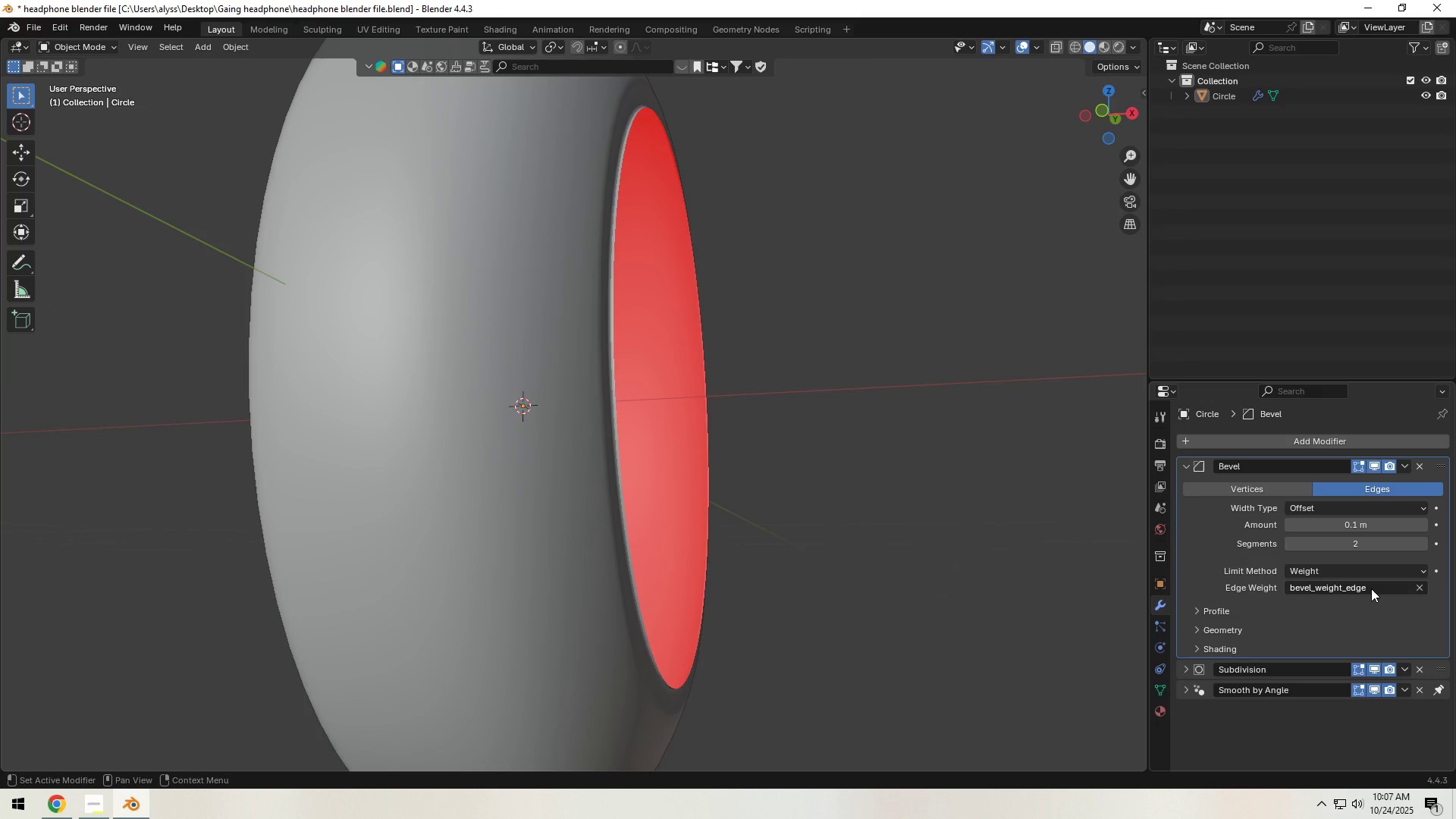 
scroll: coordinate [1315, 606], scroll_direction: down, amount: 2.0
 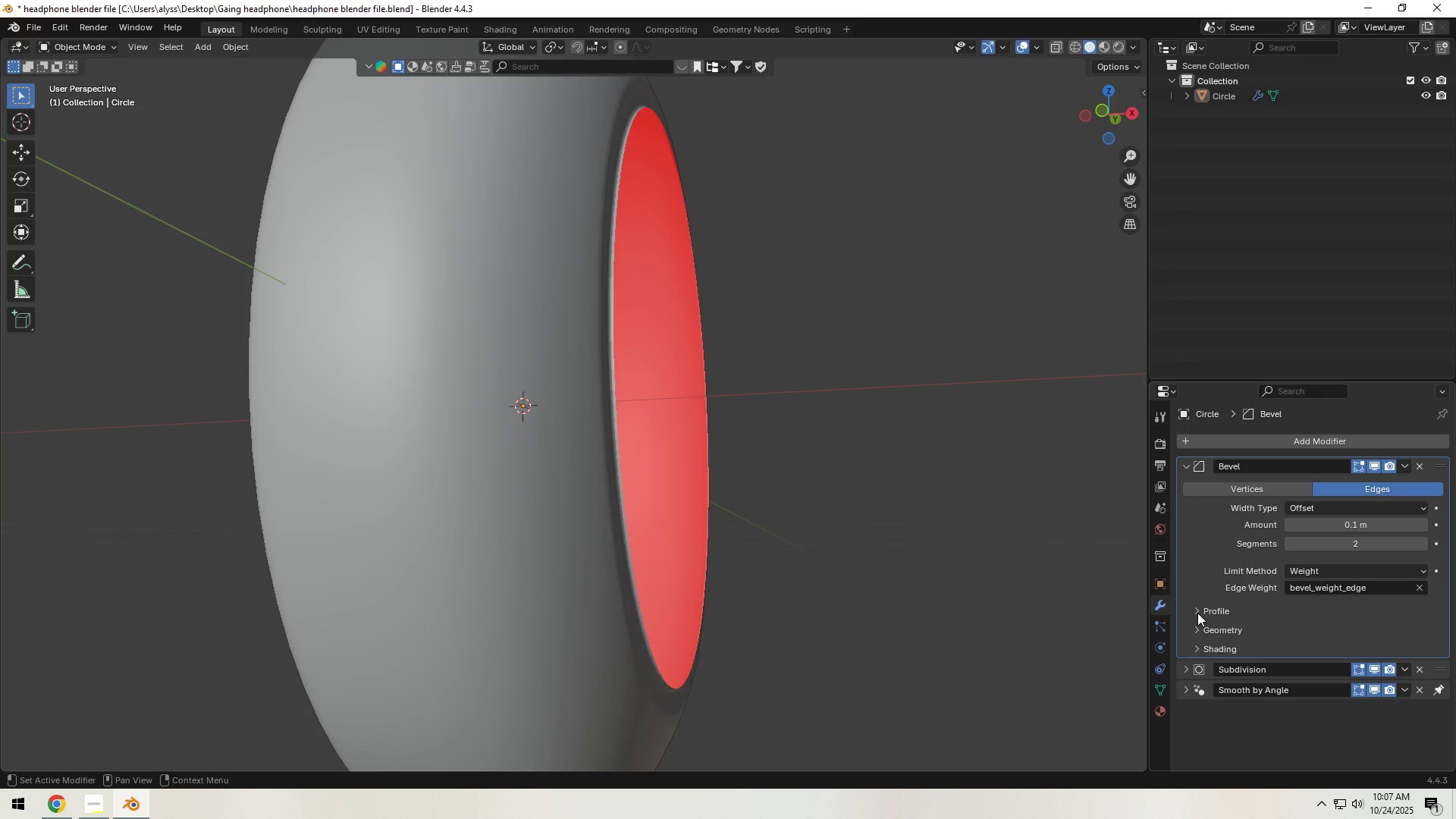 
left_click([1197, 613])
 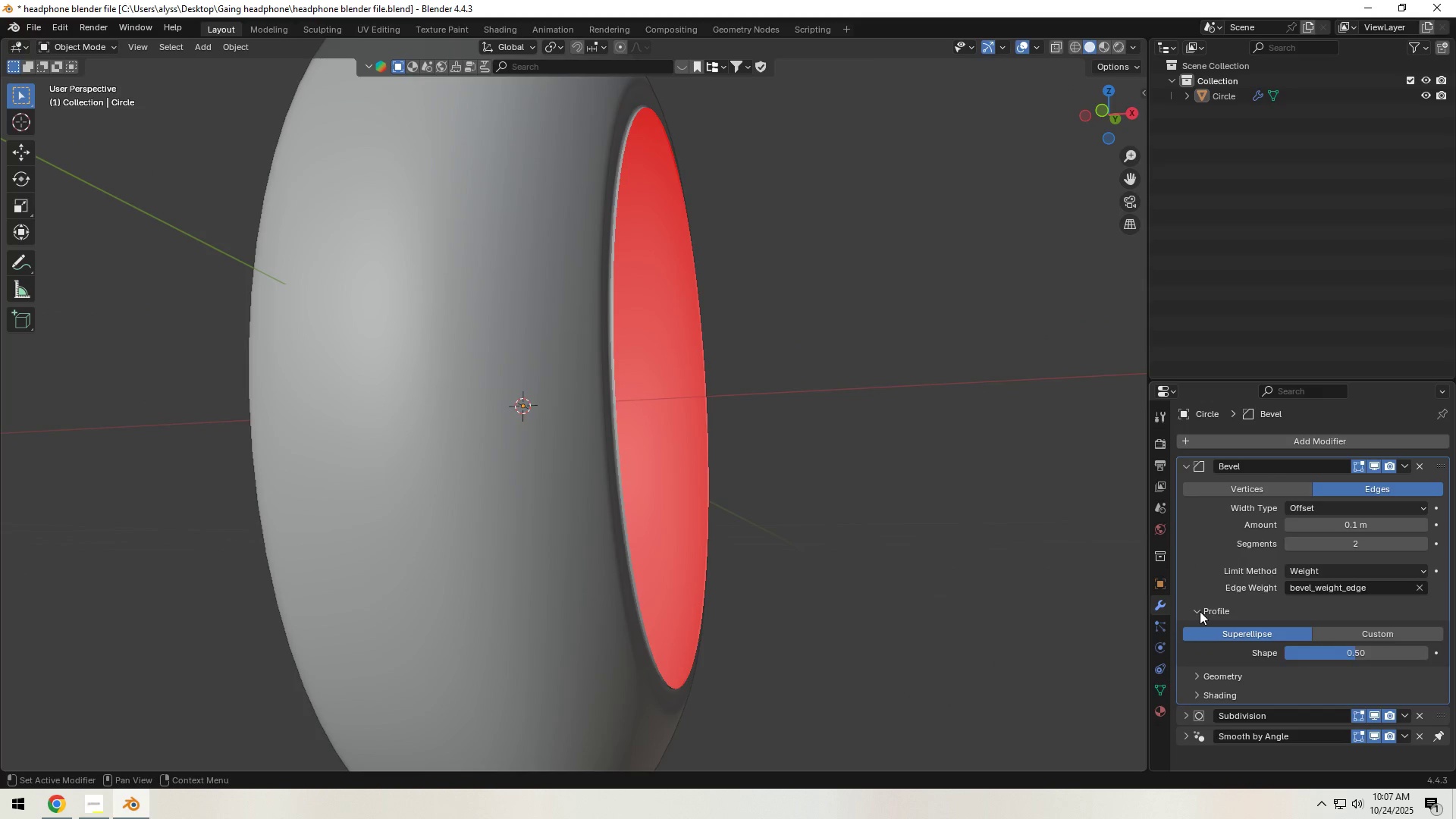 
left_click([1200, 611])
 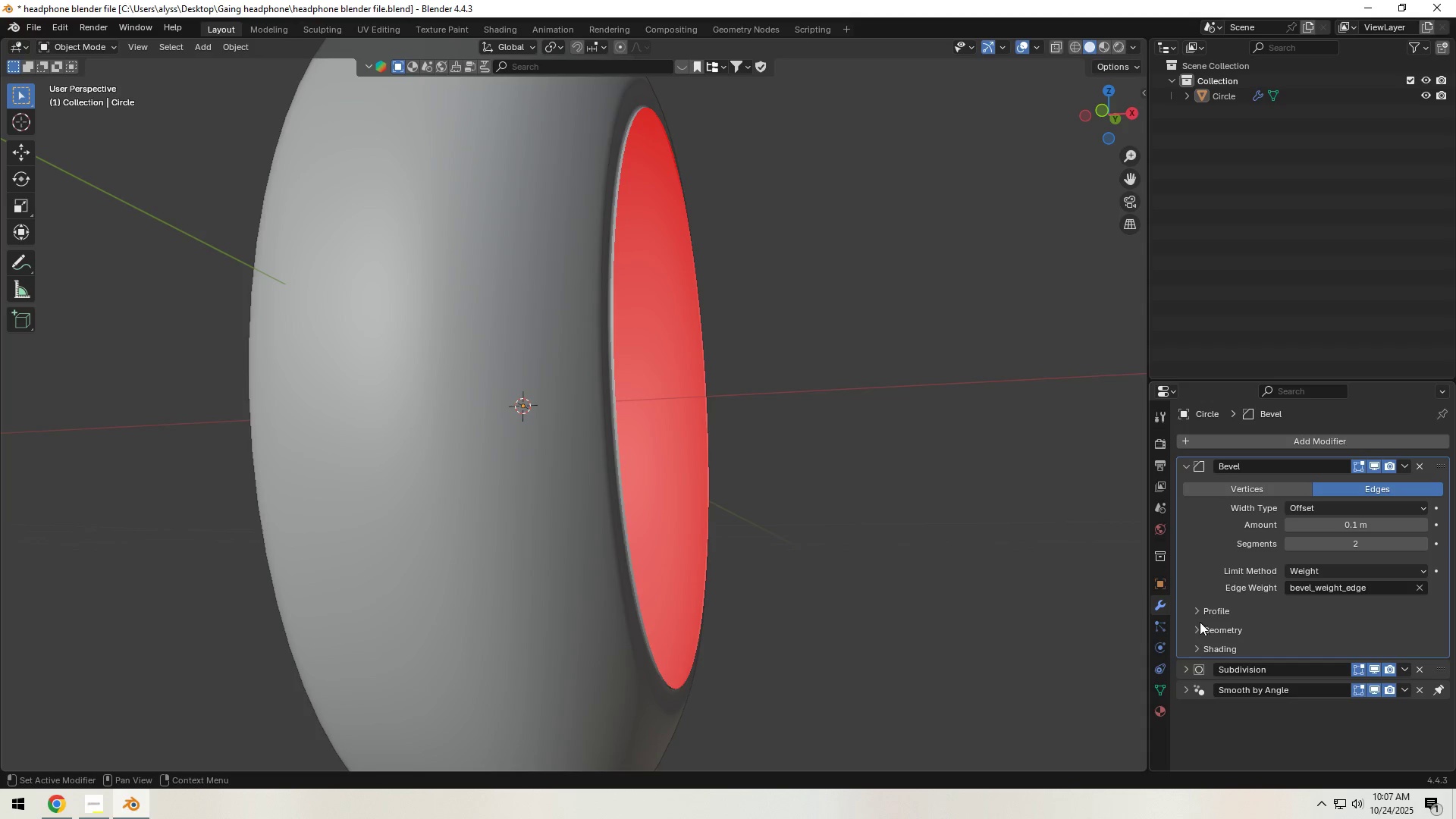 
left_click([1197, 626])
 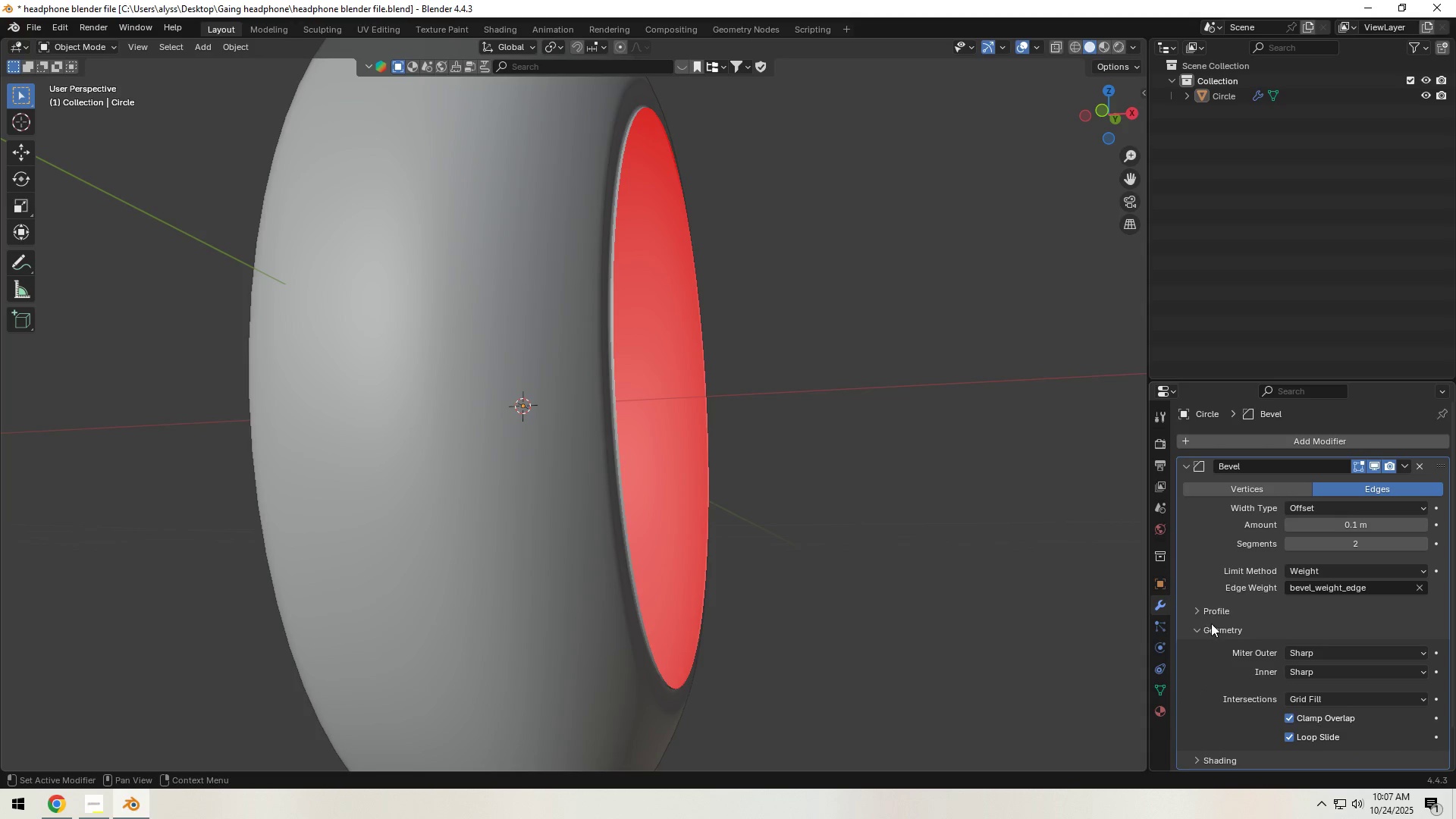 
scroll: coordinate [1213, 623], scroll_direction: down, amount: 2.0
 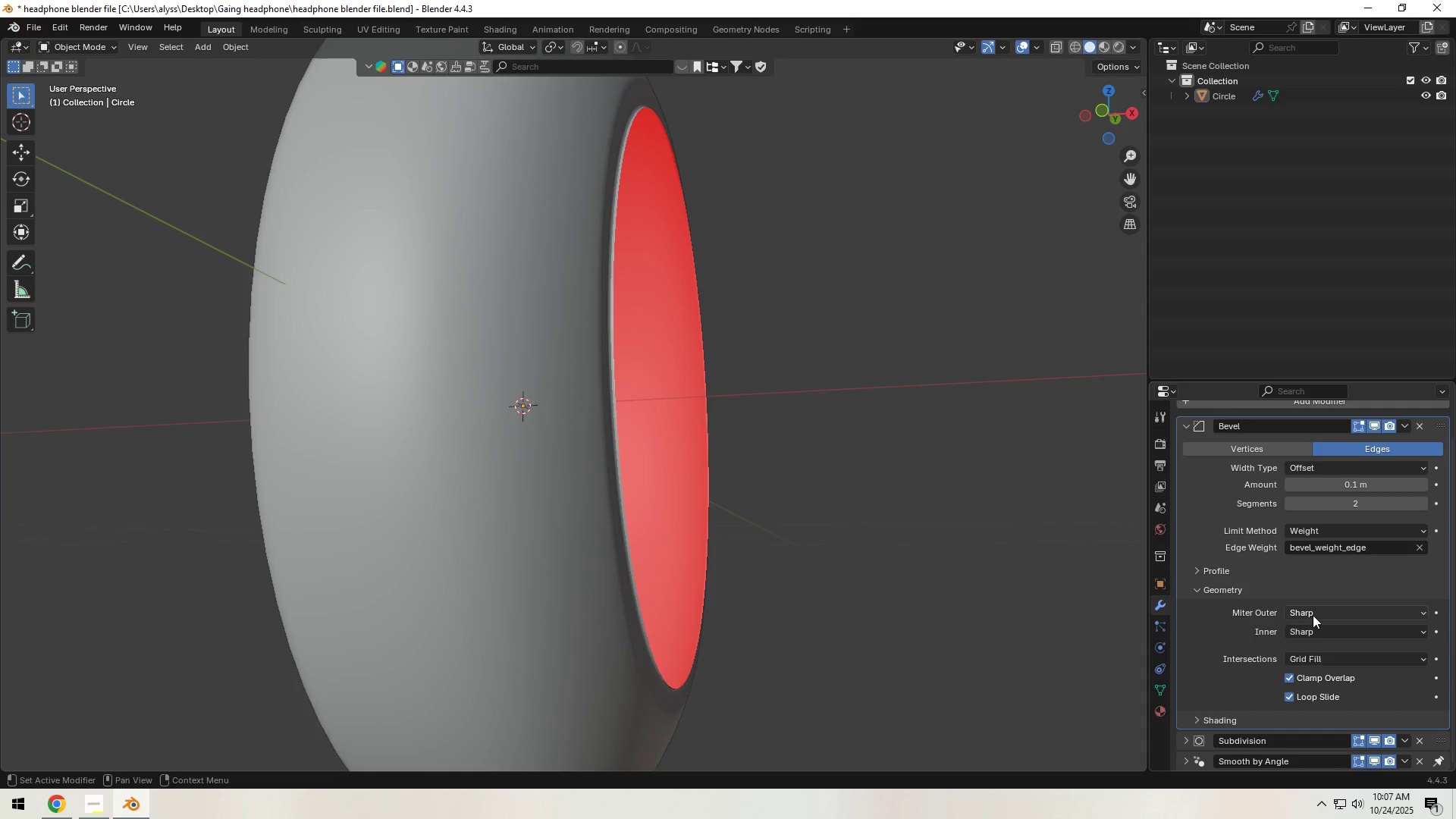 
left_click([1315, 615])
 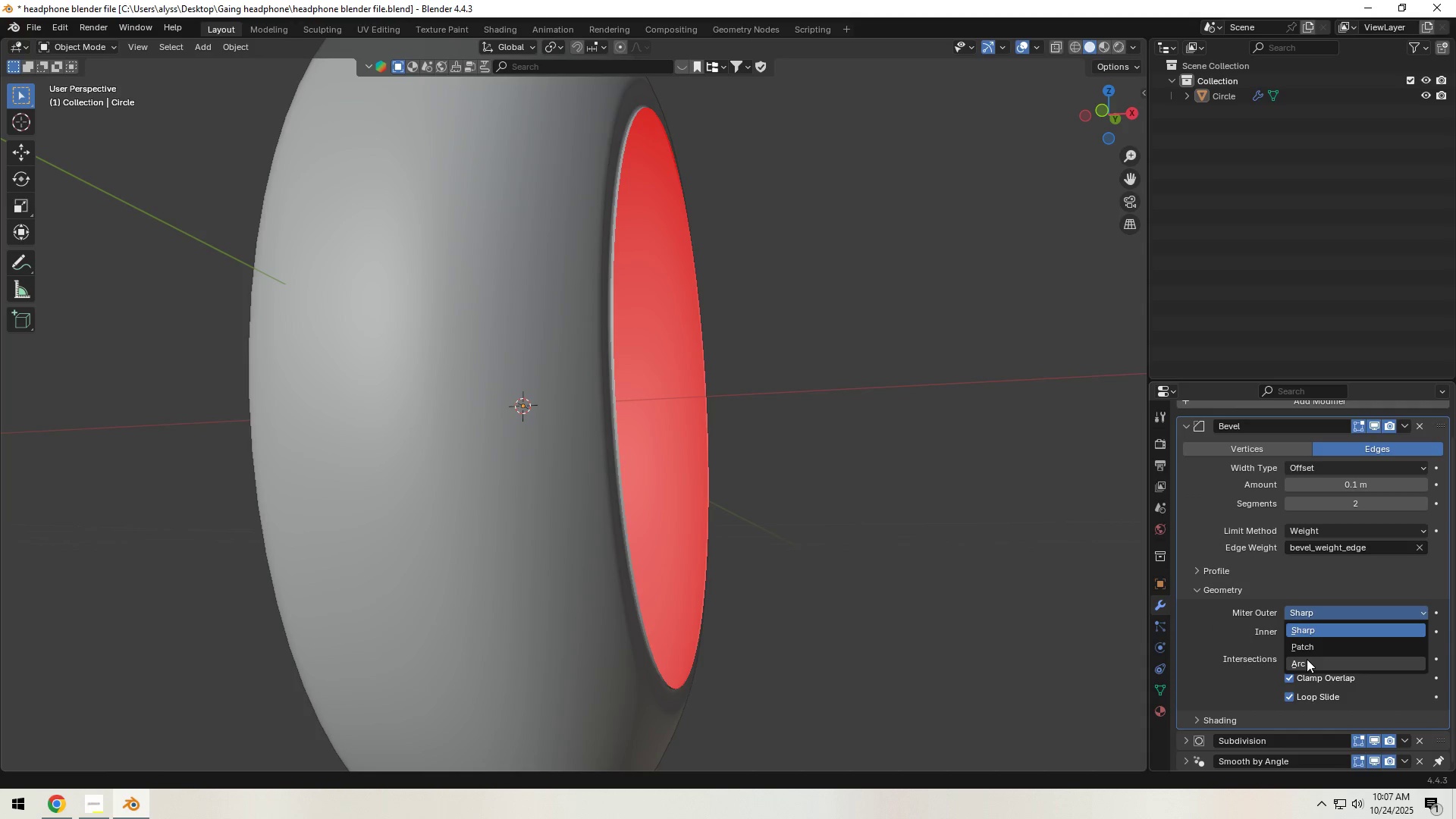 
left_click([1307, 660])
 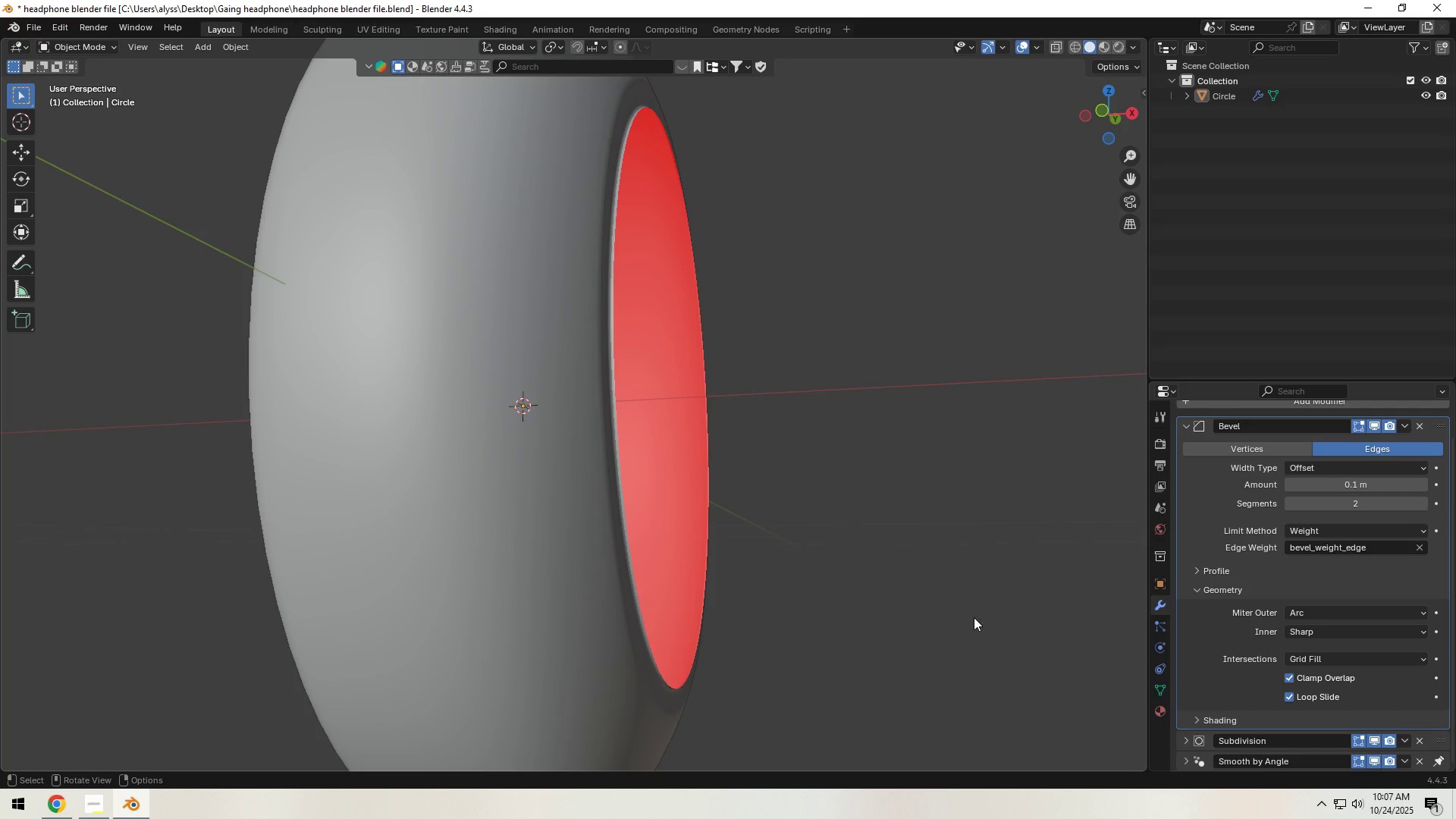 
left_click([951, 612])
 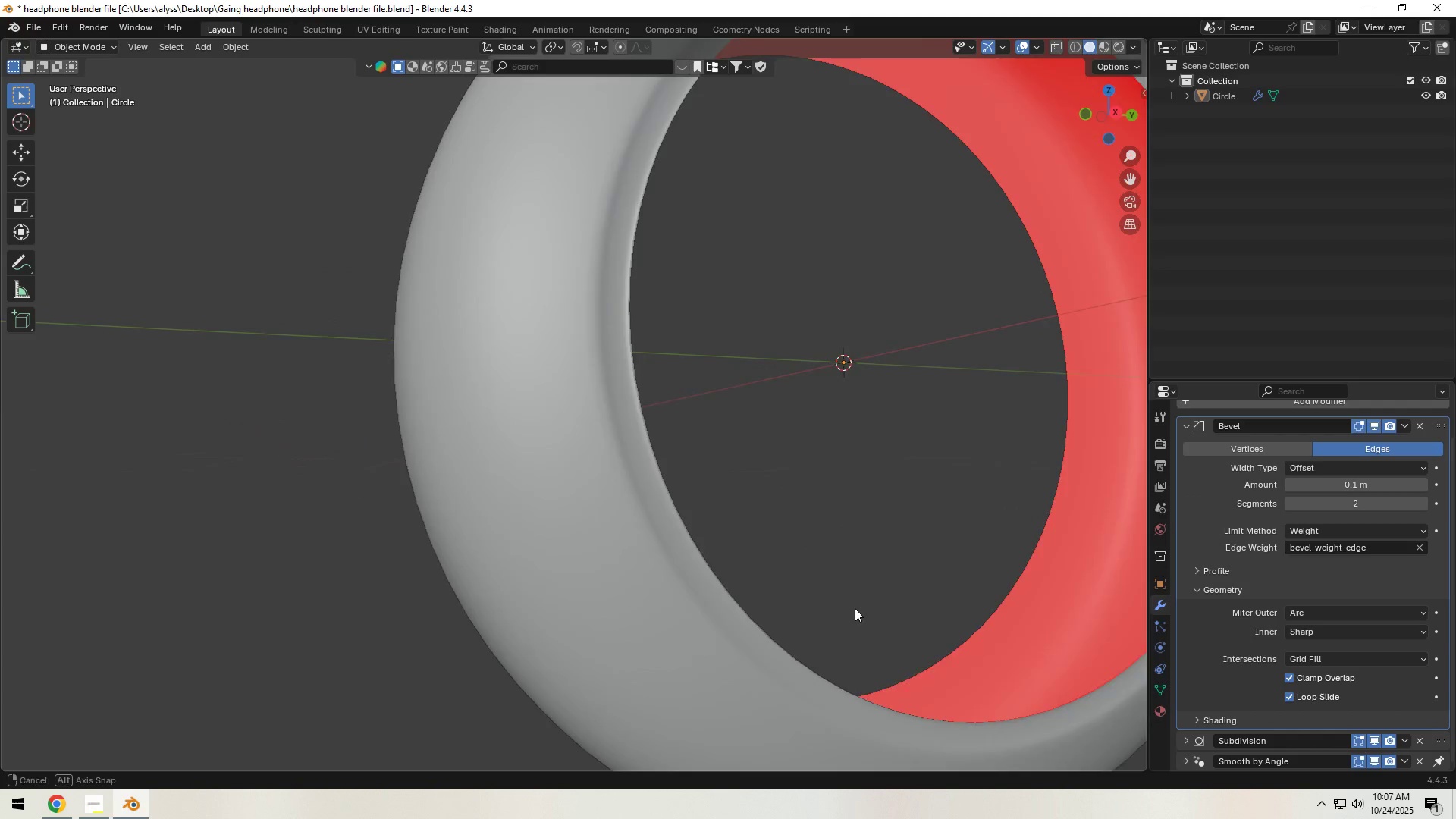 
key(Tab)
 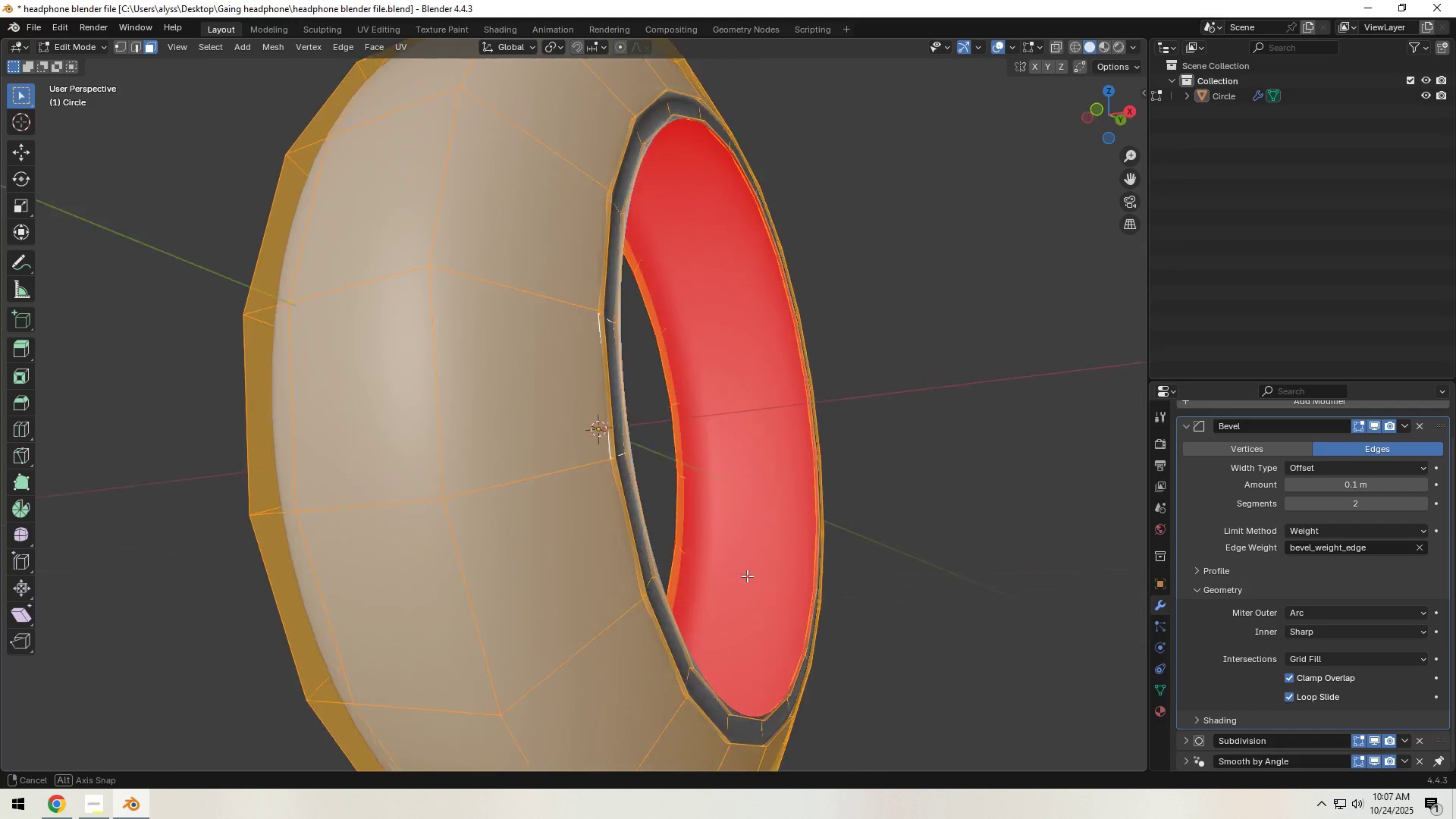 
hold_key(key=ShiftLeft, duration=1.01)
 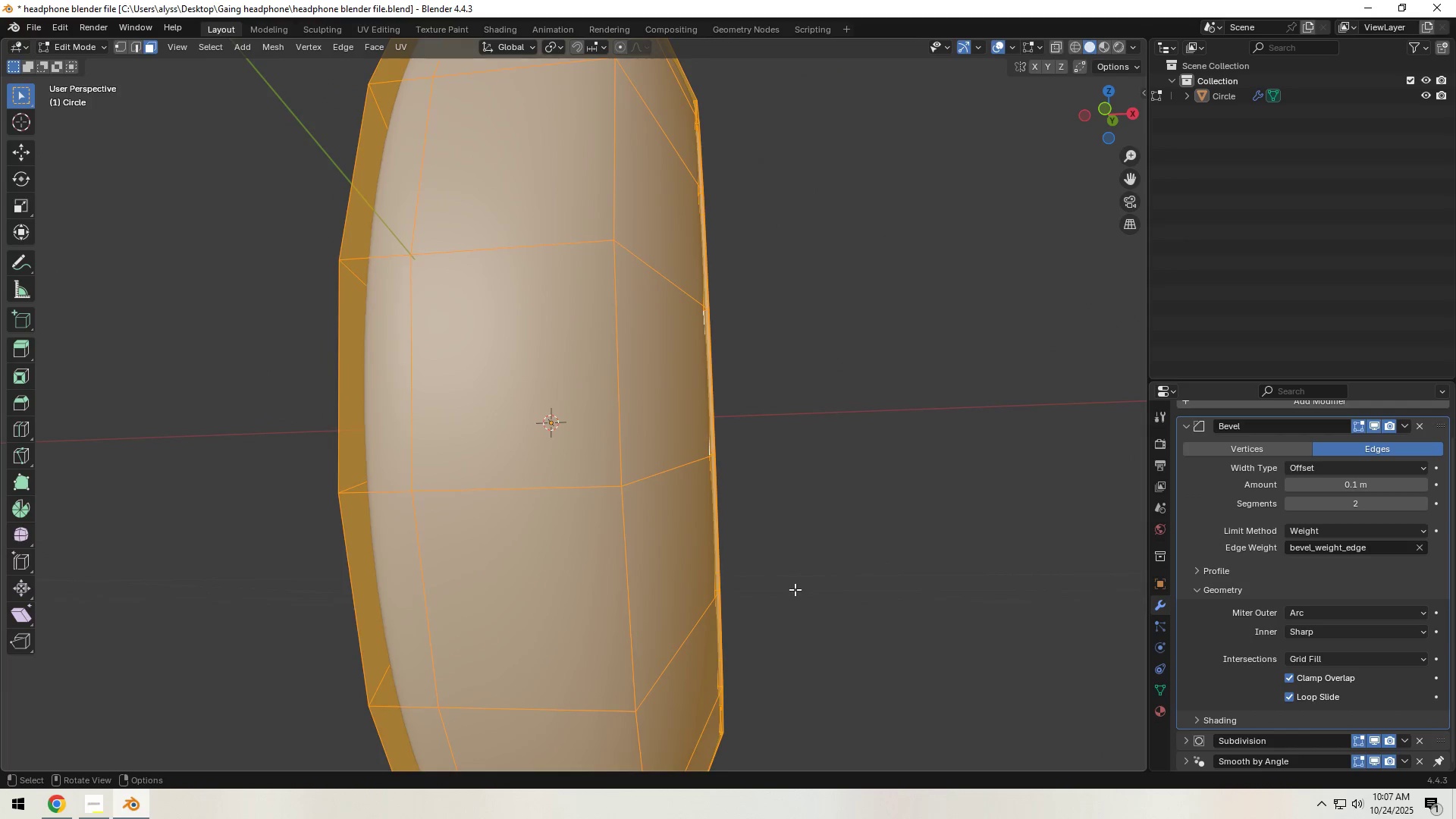 
scroll: coordinate [795, 589], scroll_direction: up, amount: 1.0
 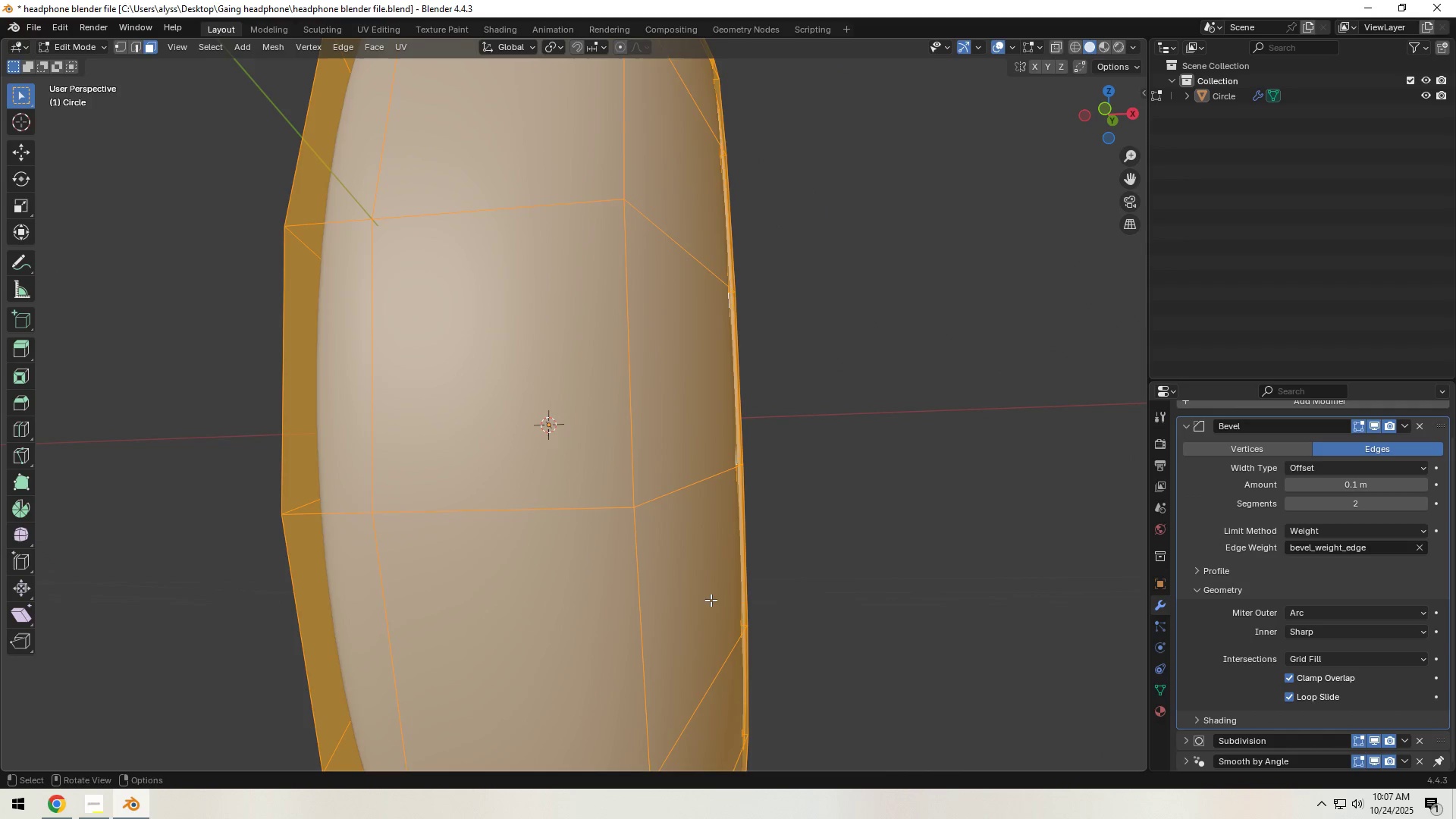 
hold_key(key=AltLeft, duration=0.88)
left_click([636, 598])
 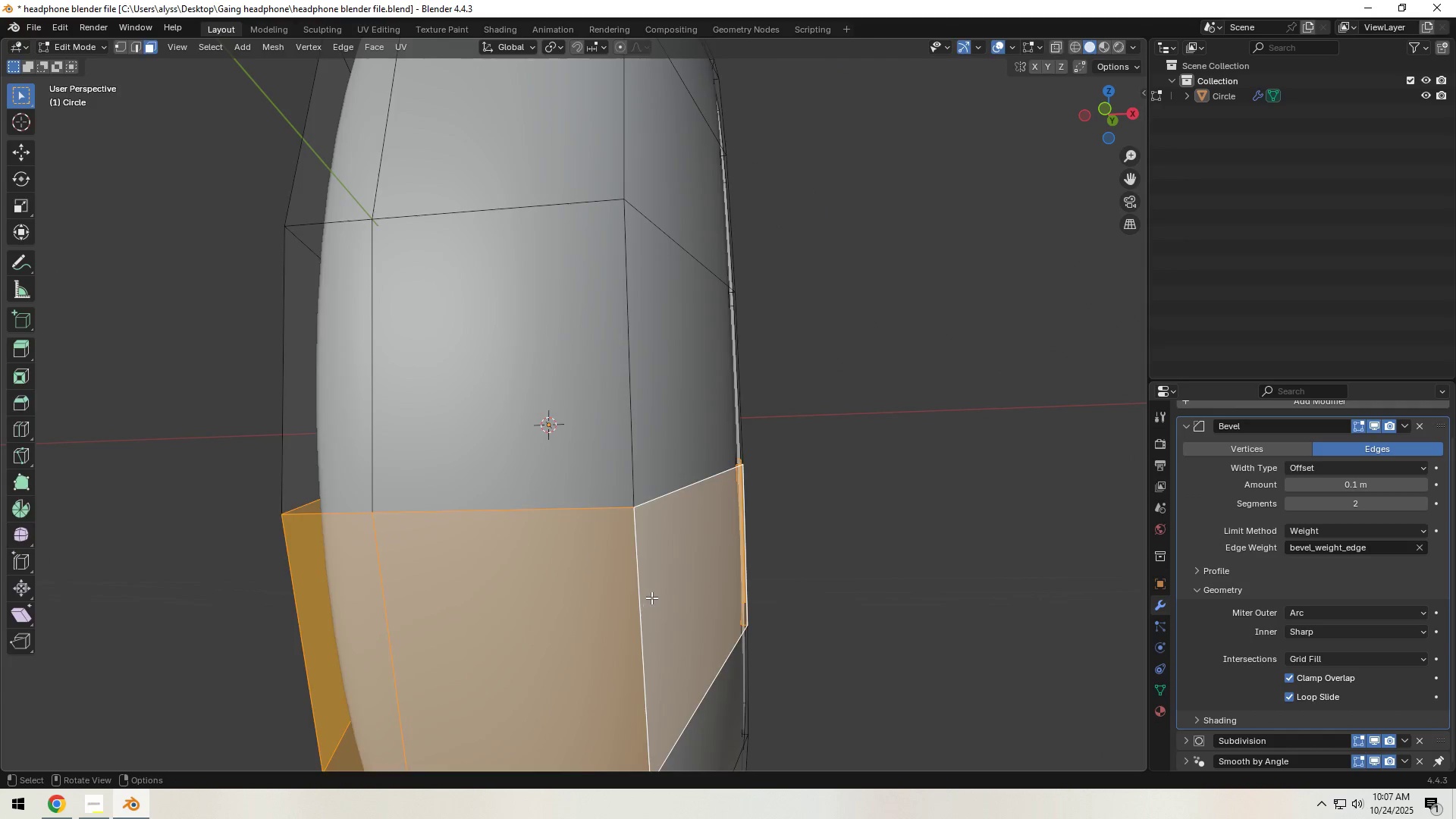 
key(Tab)
 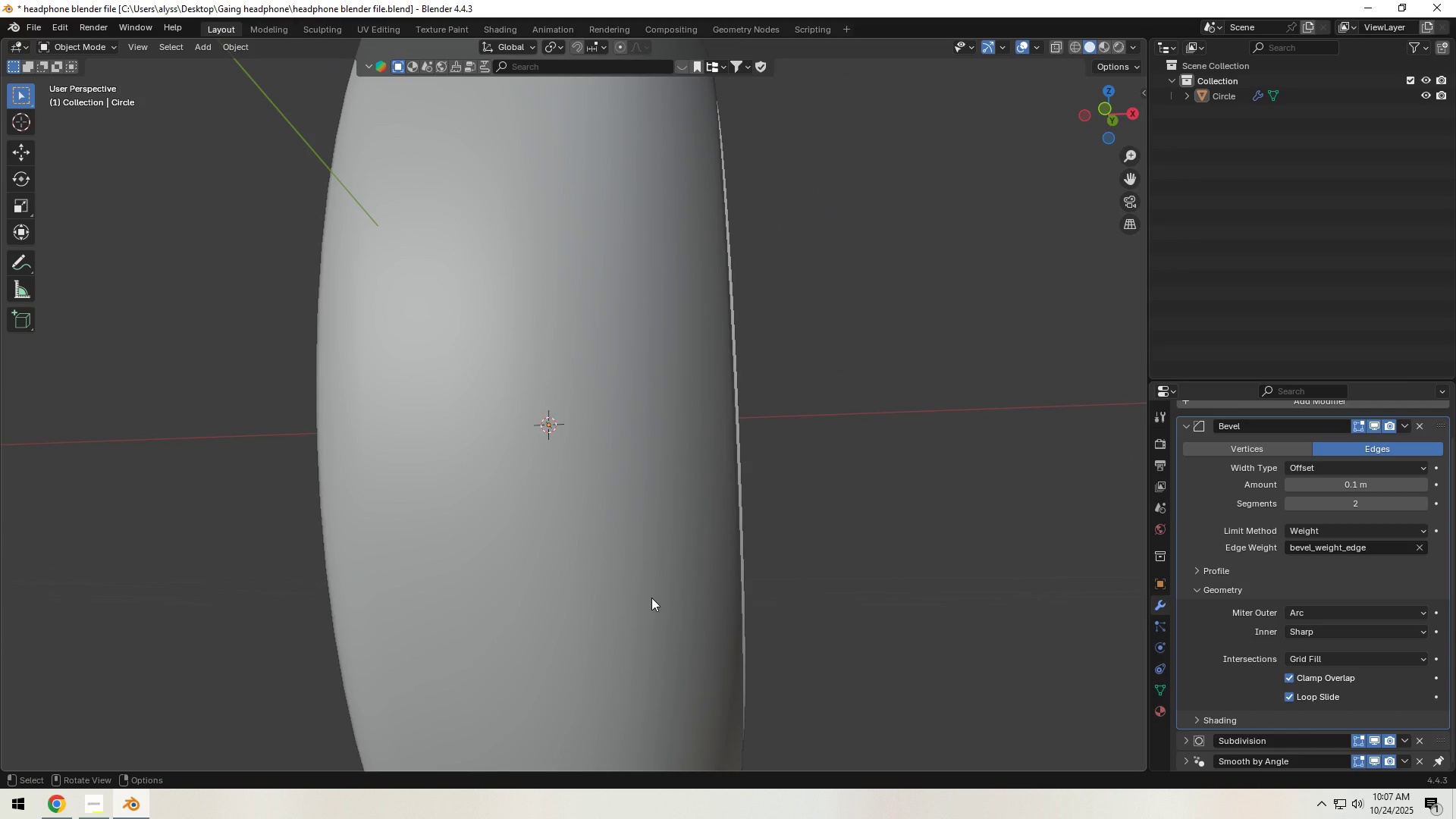 
left_click([651, 598])
 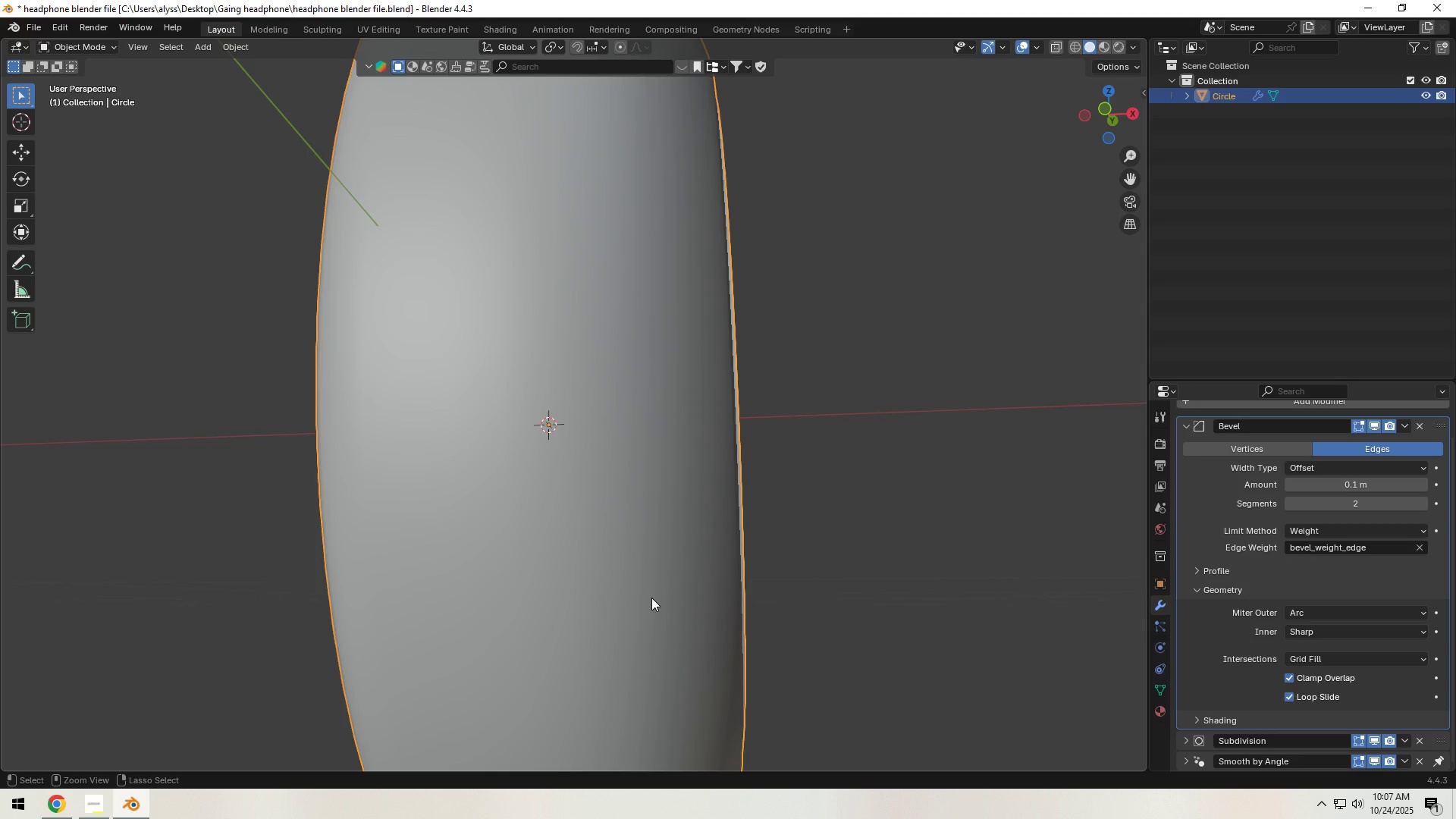 
key(Control+A)
 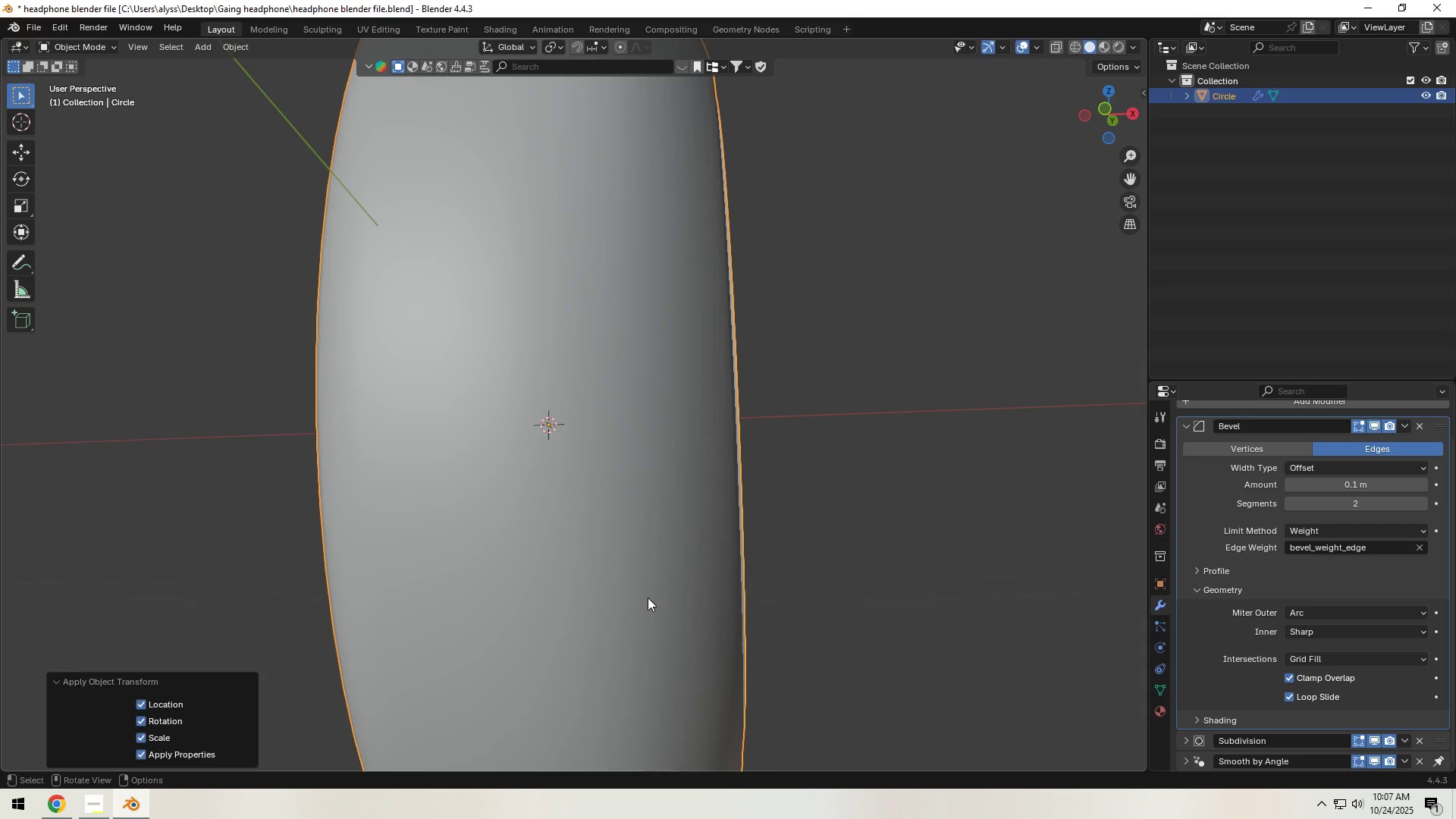 
double_click([648, 598])
 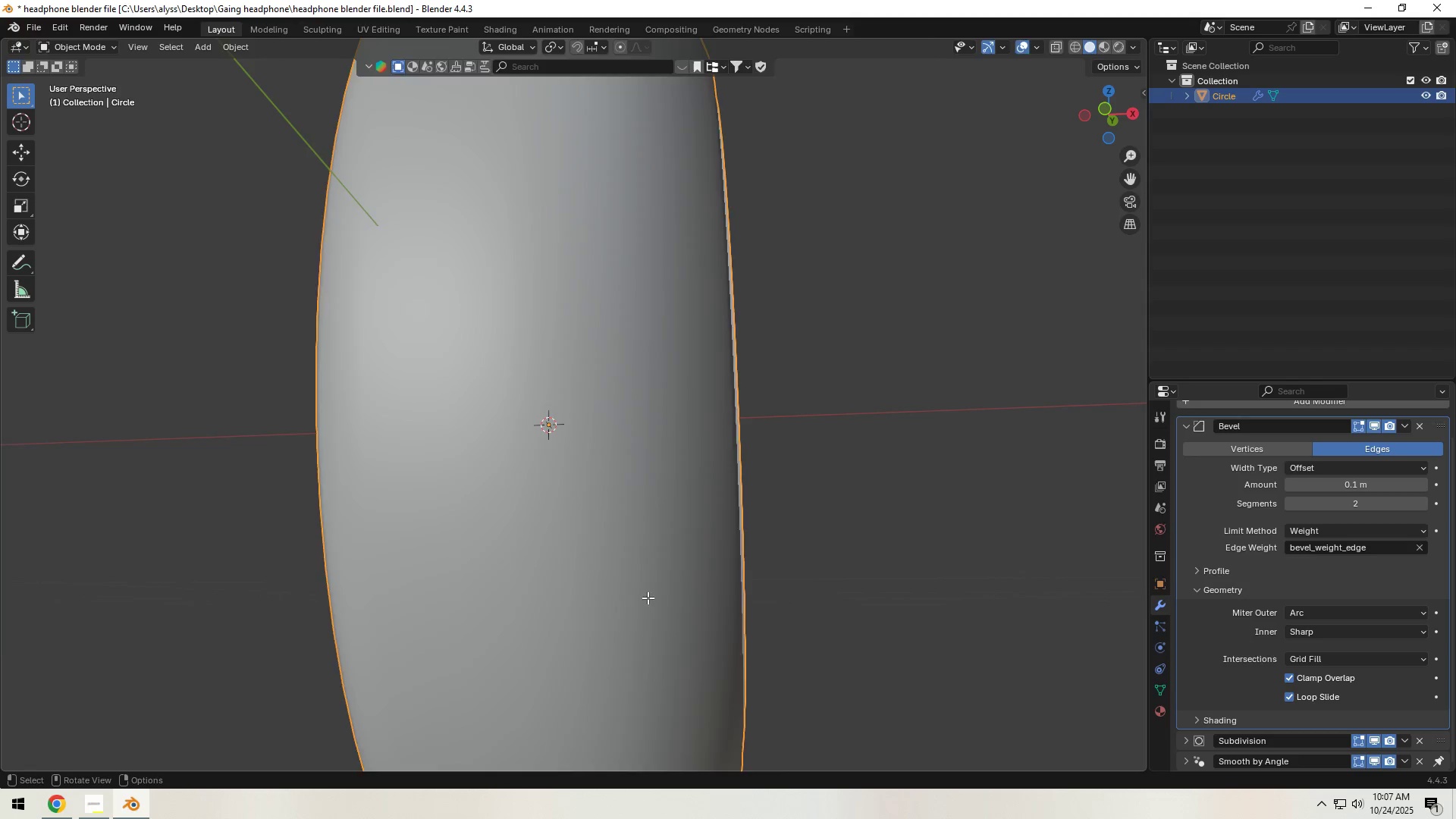 
key(Tab)
 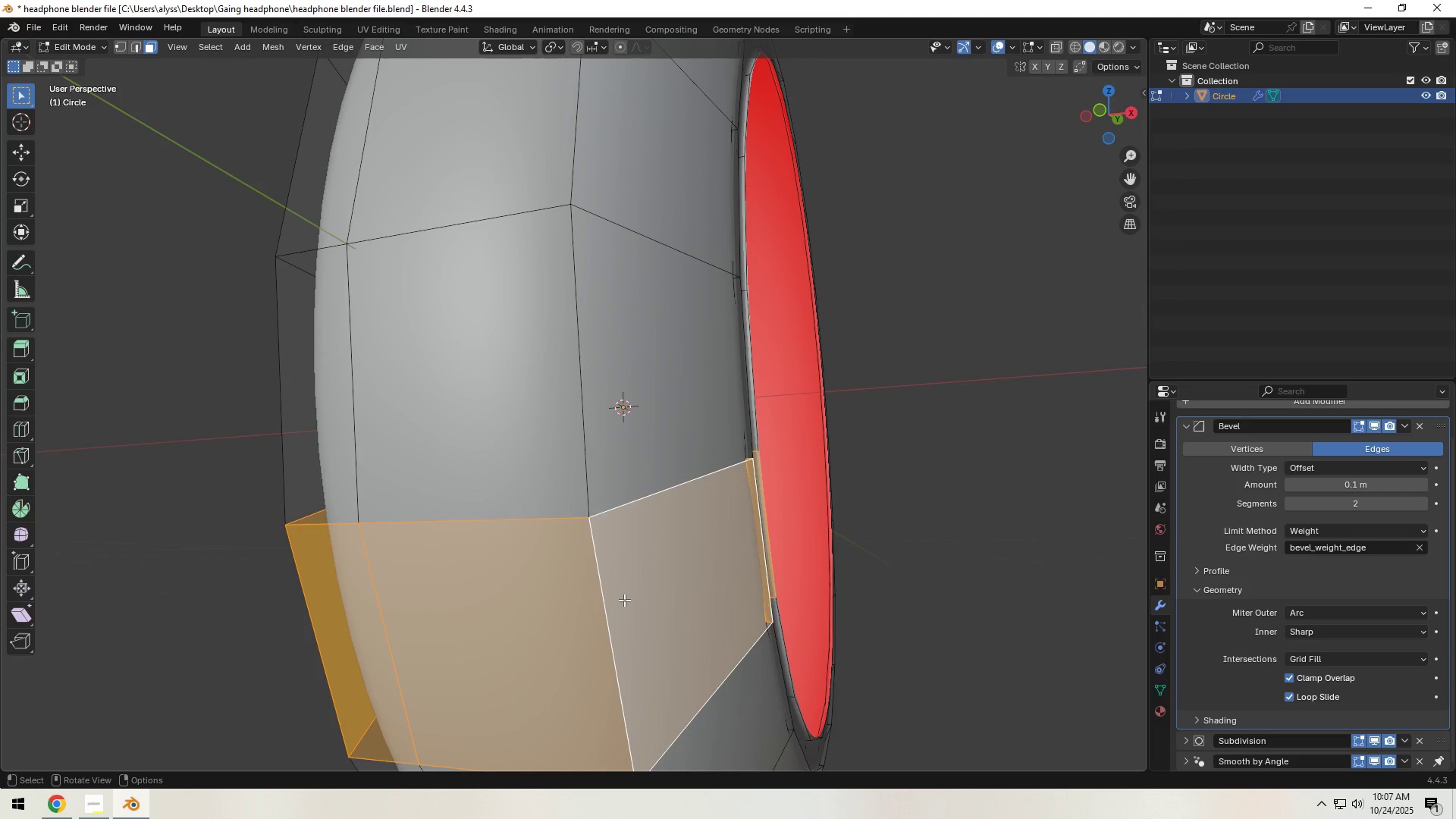 
key(2)
 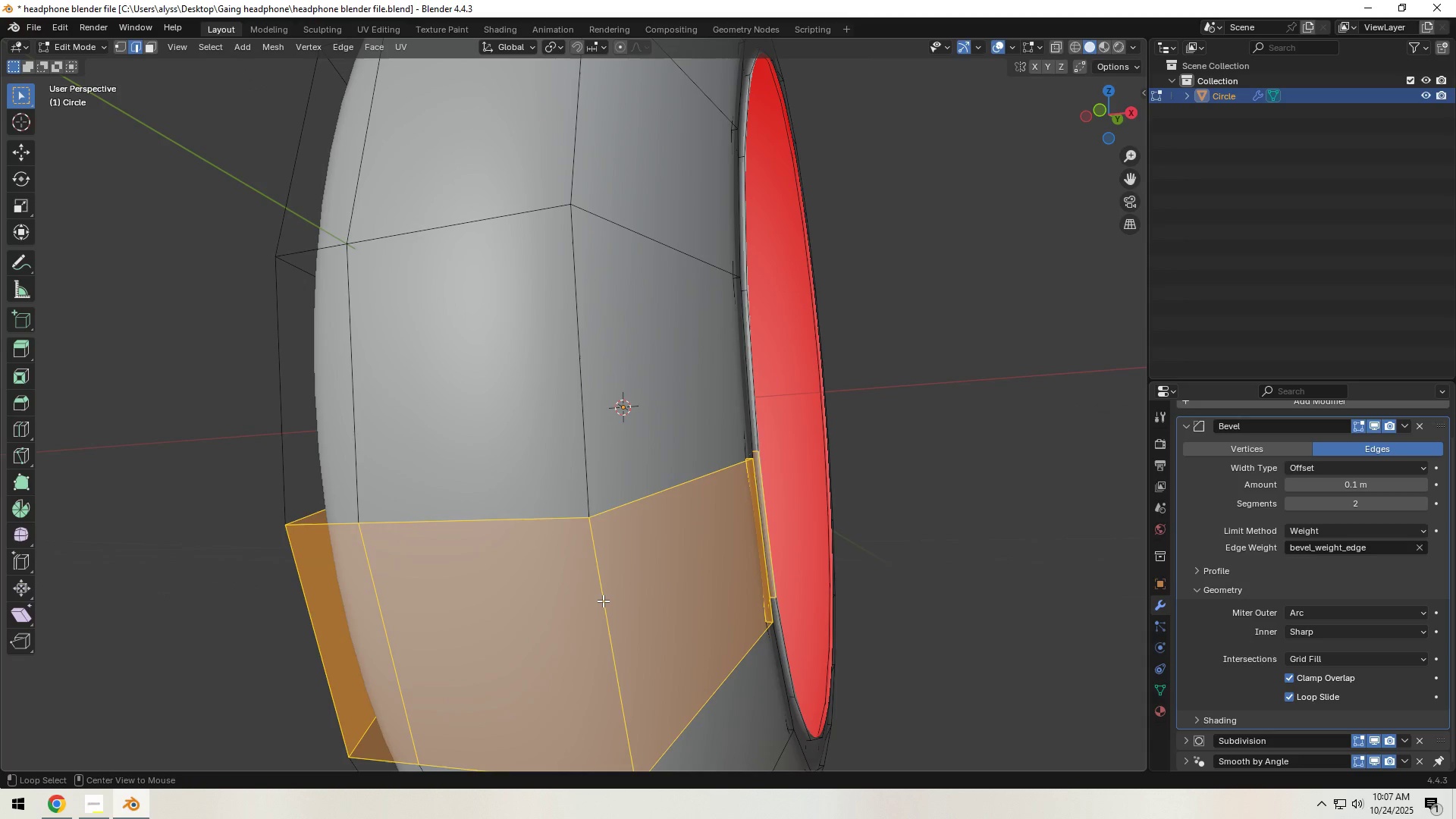 
hold_key(key=AltLeft, duration=0.43)
left_click([602, 601])
 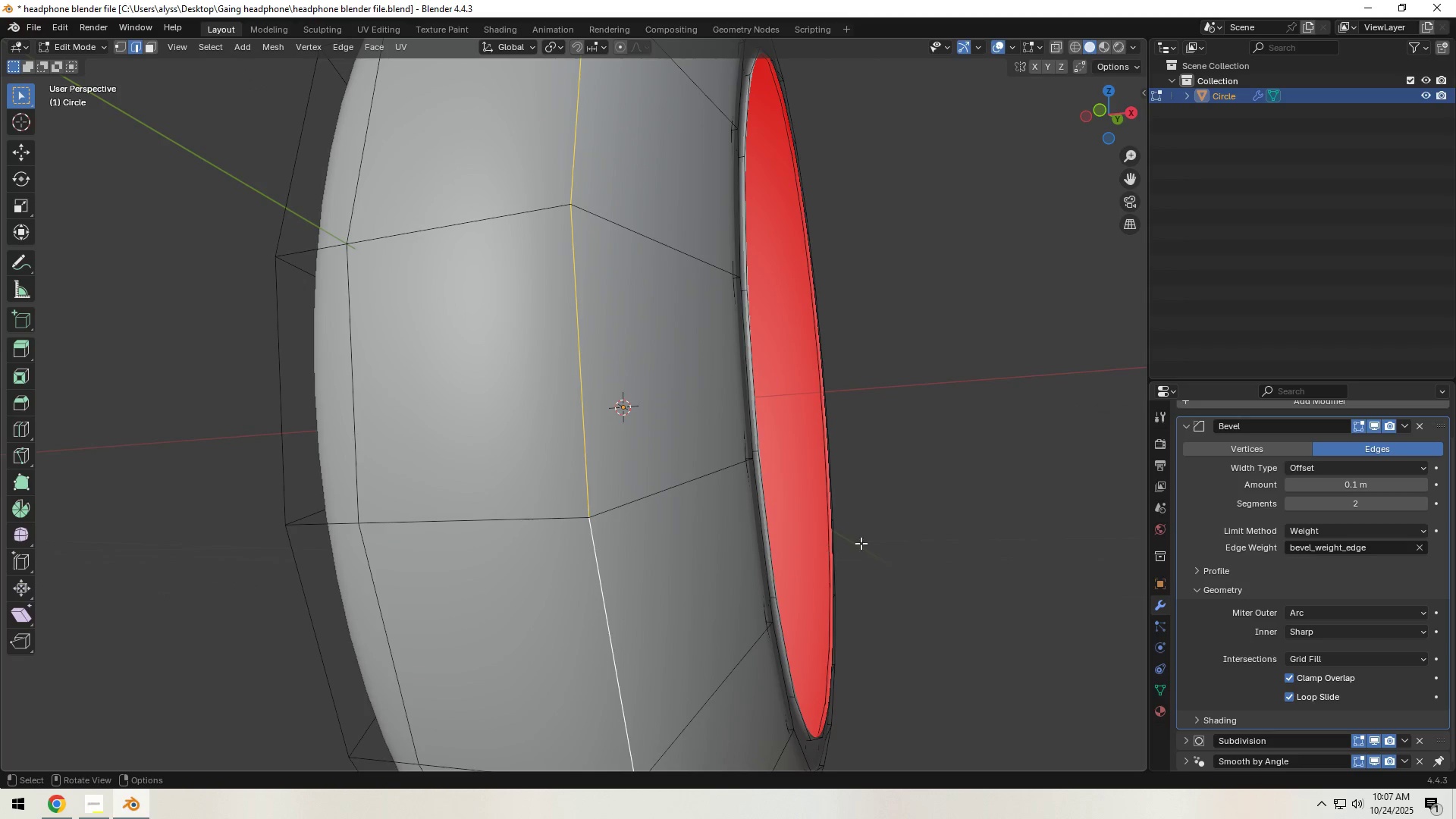 
hold_key(key=ShiftLeft, duration=0.55)
 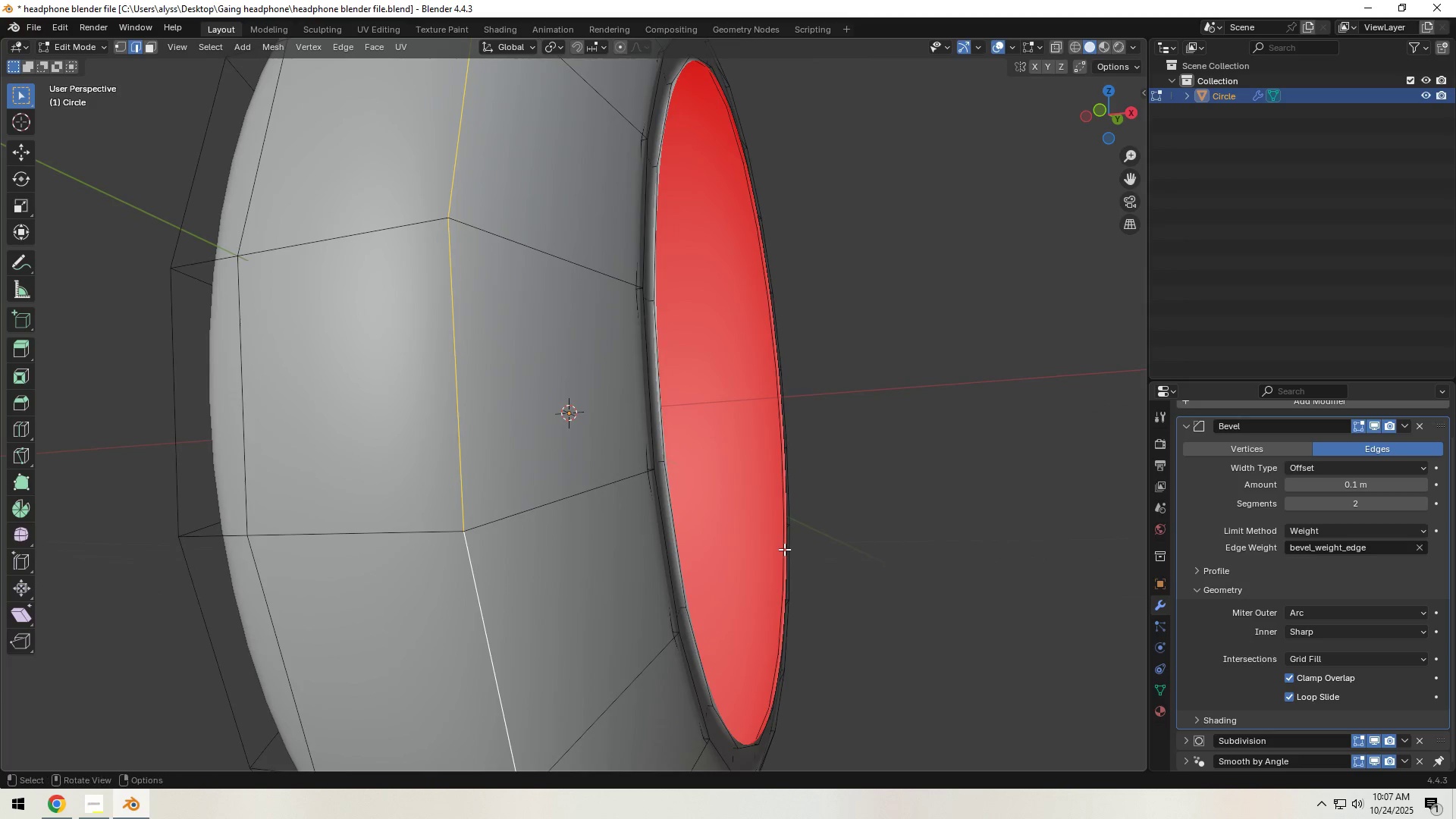 
scroll: coordinate [783, 550], scroll_direction: down, amount: 3.0
 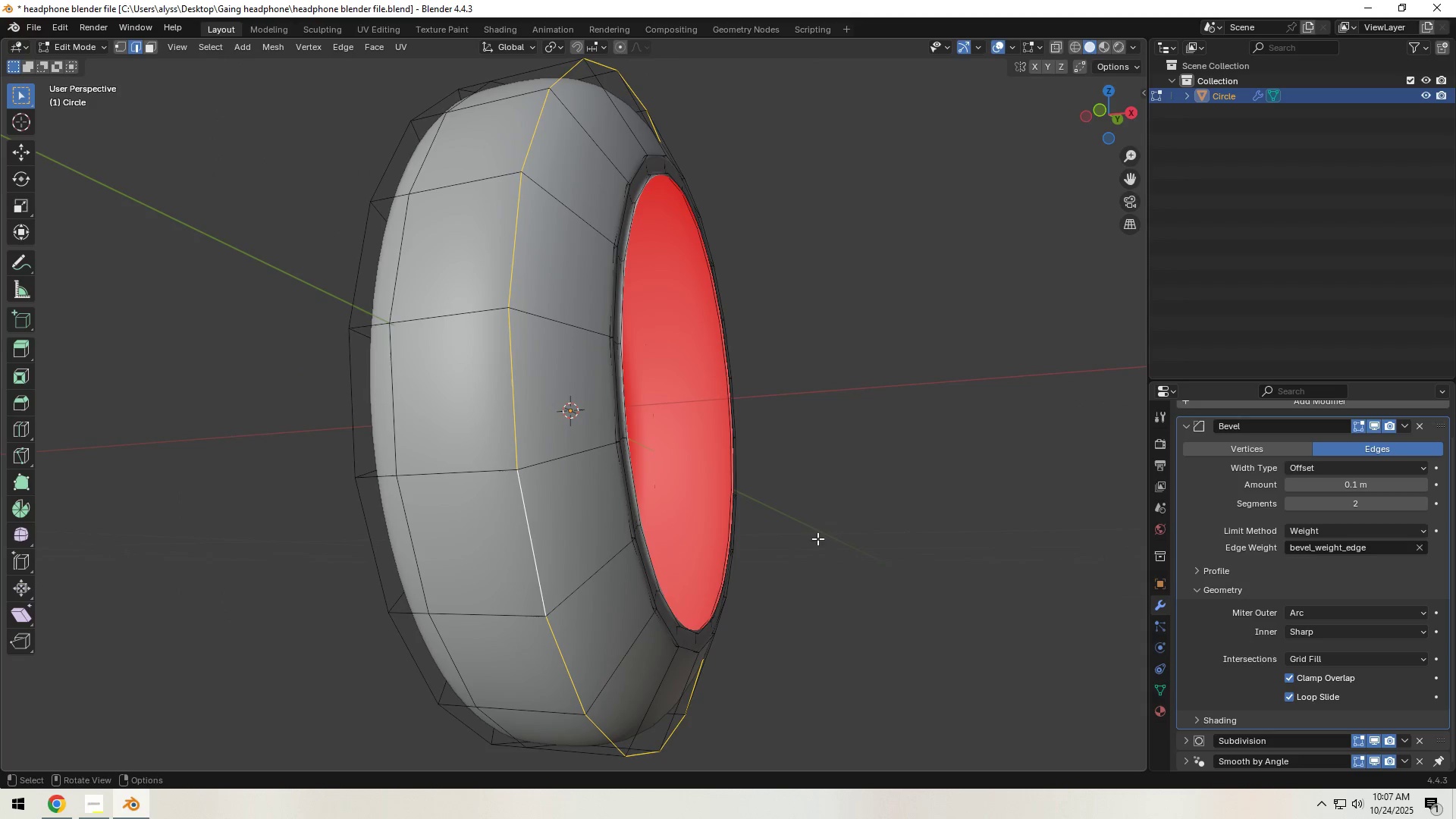 
key(N)
 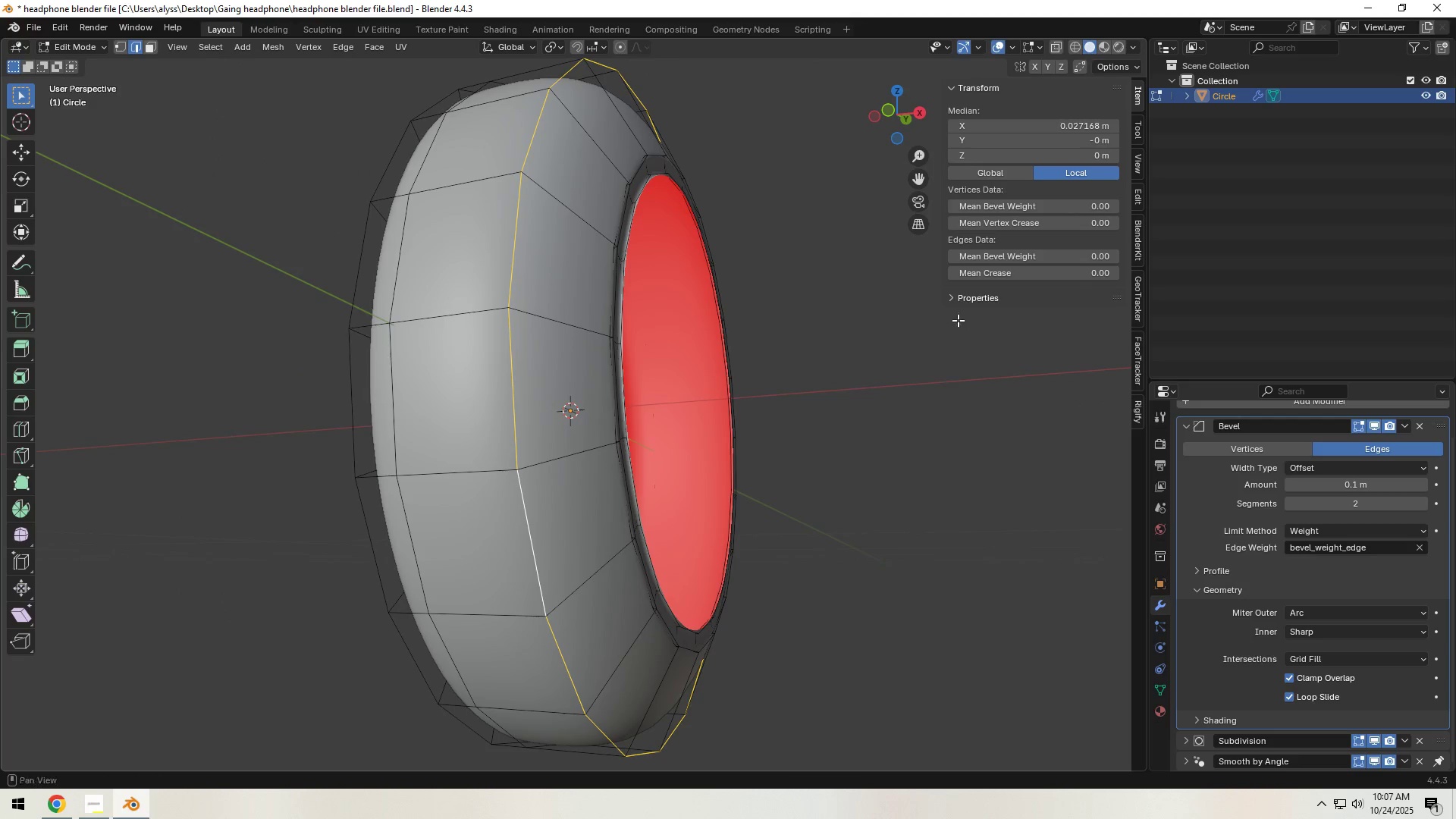 
scroll: coordinate [759, 449], scroll_direction: up, amount: 2.0
 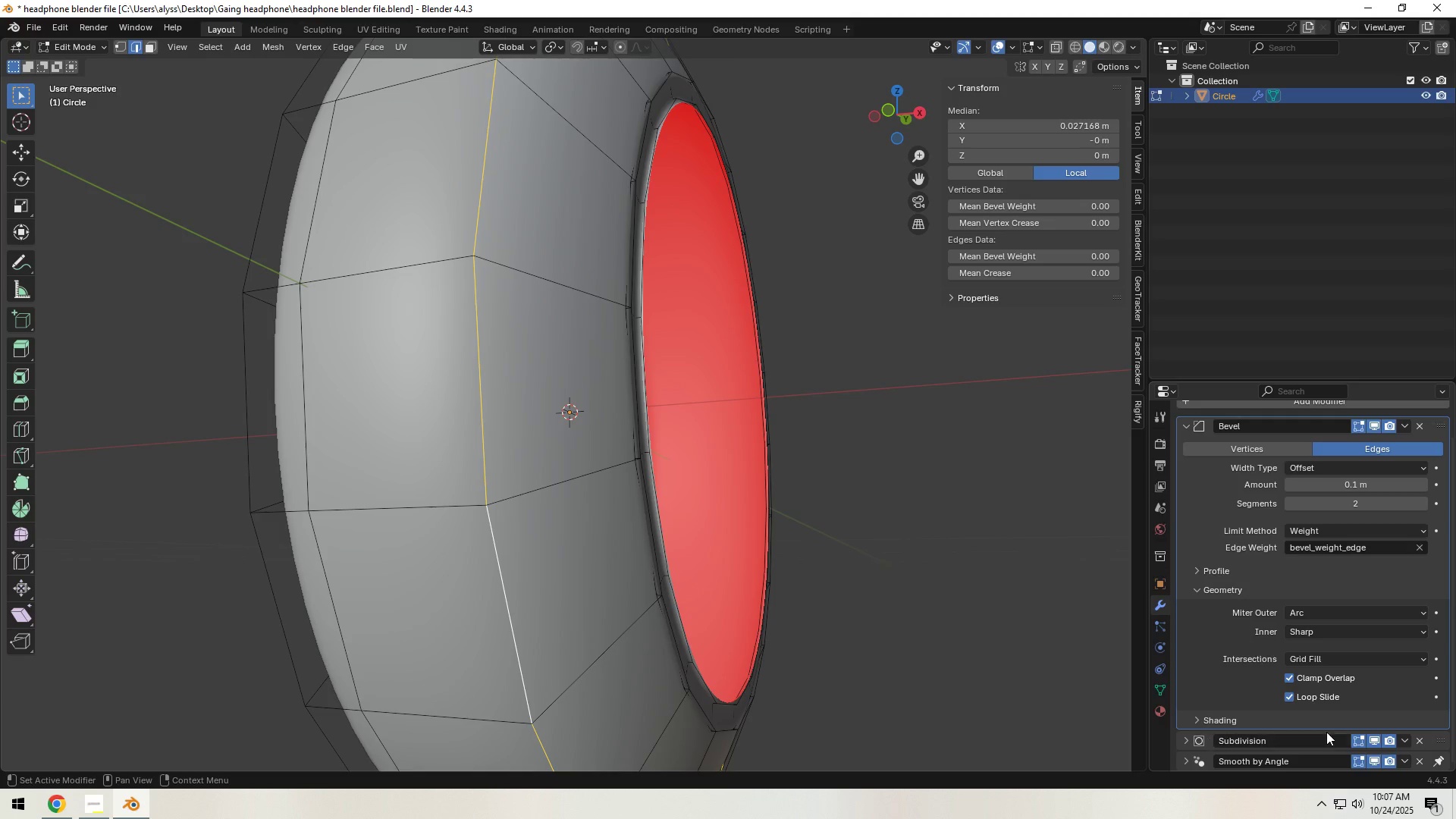 
left_click([1375, 741])
 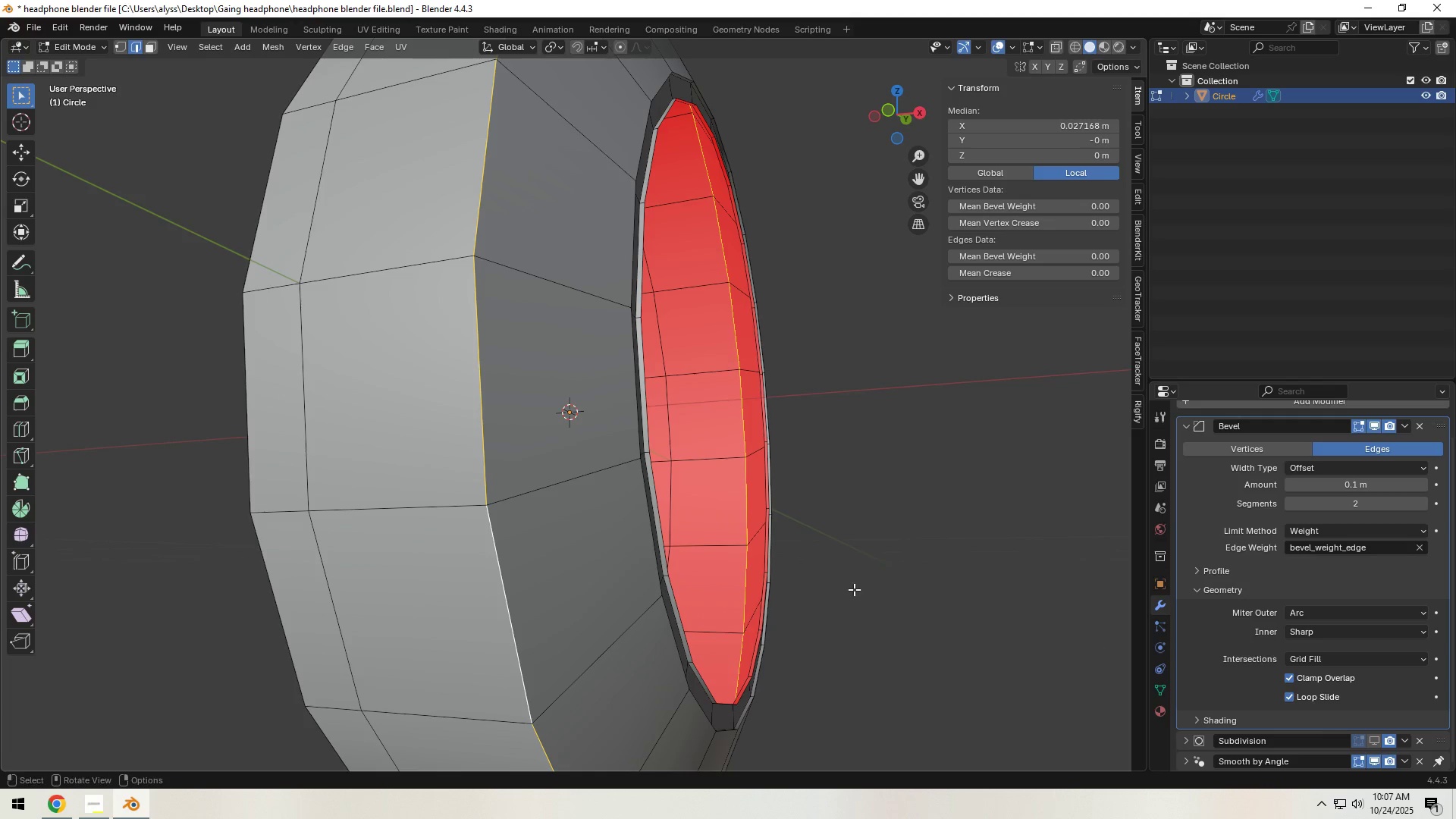 
scroll: coordinate [689, 531], scroll_direction: up, amount: 2.0
 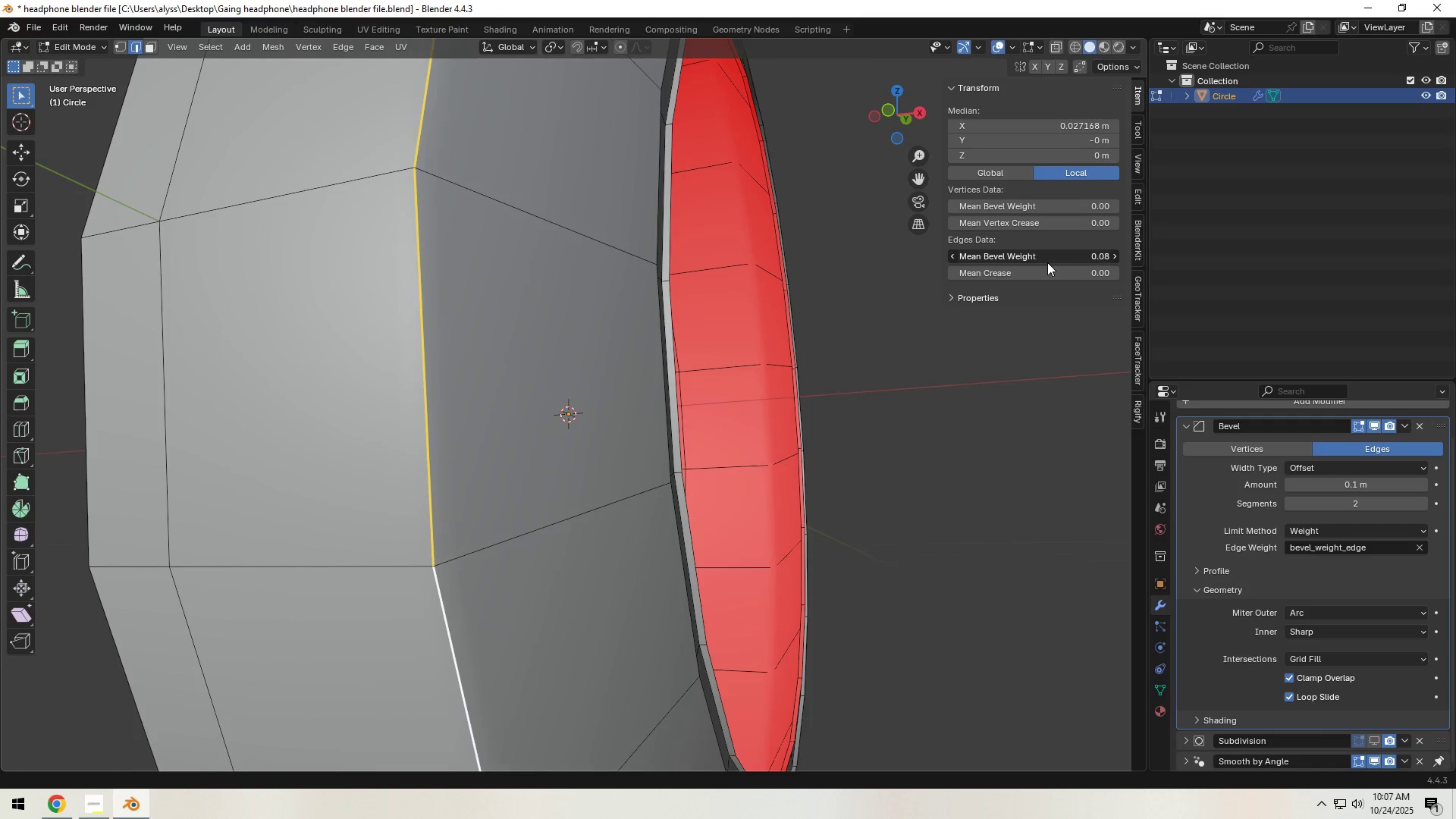 
wait(9.45)
 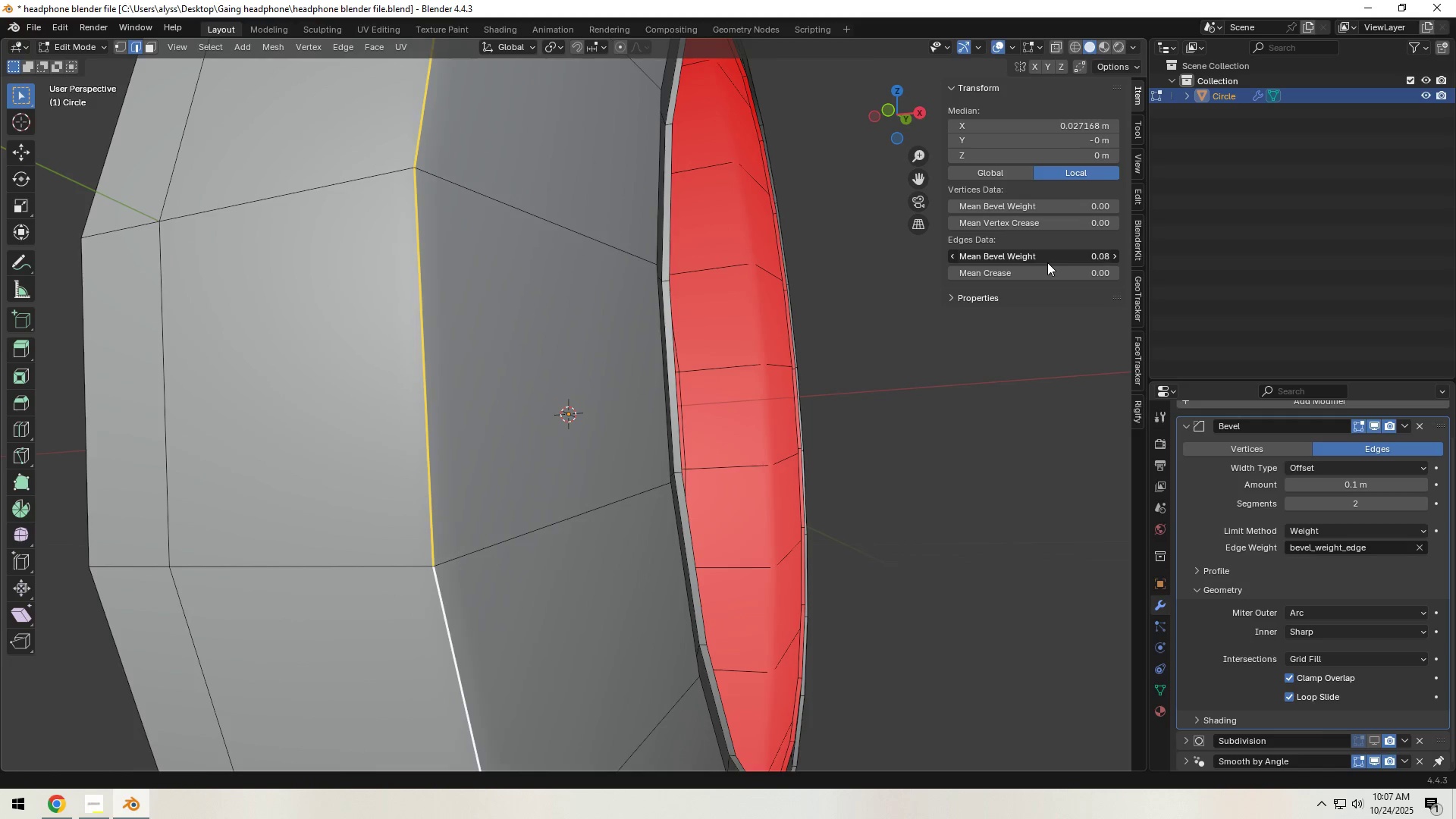 
left_click([1086, 259])
 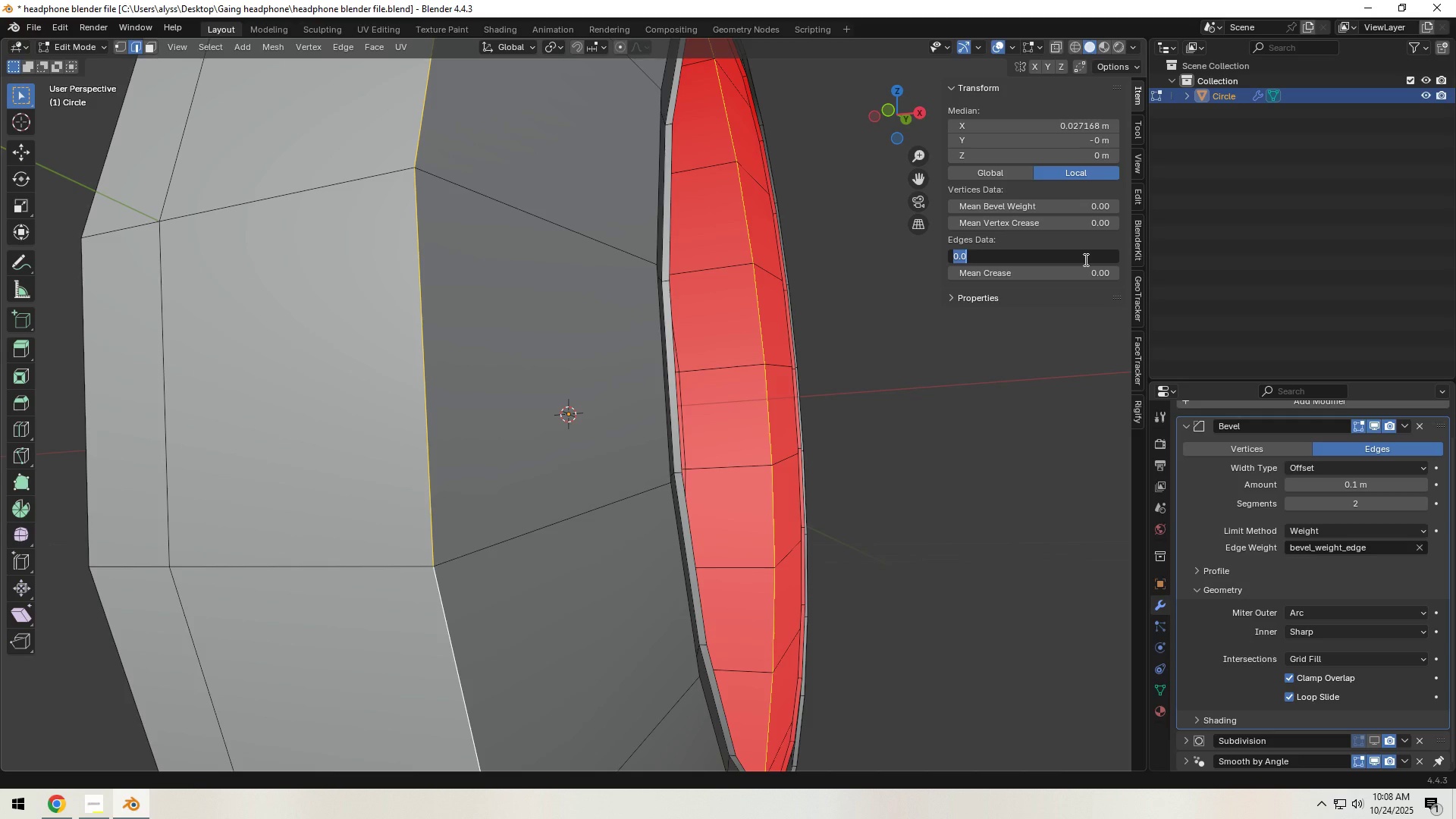 
key(NumpadDecimal)
 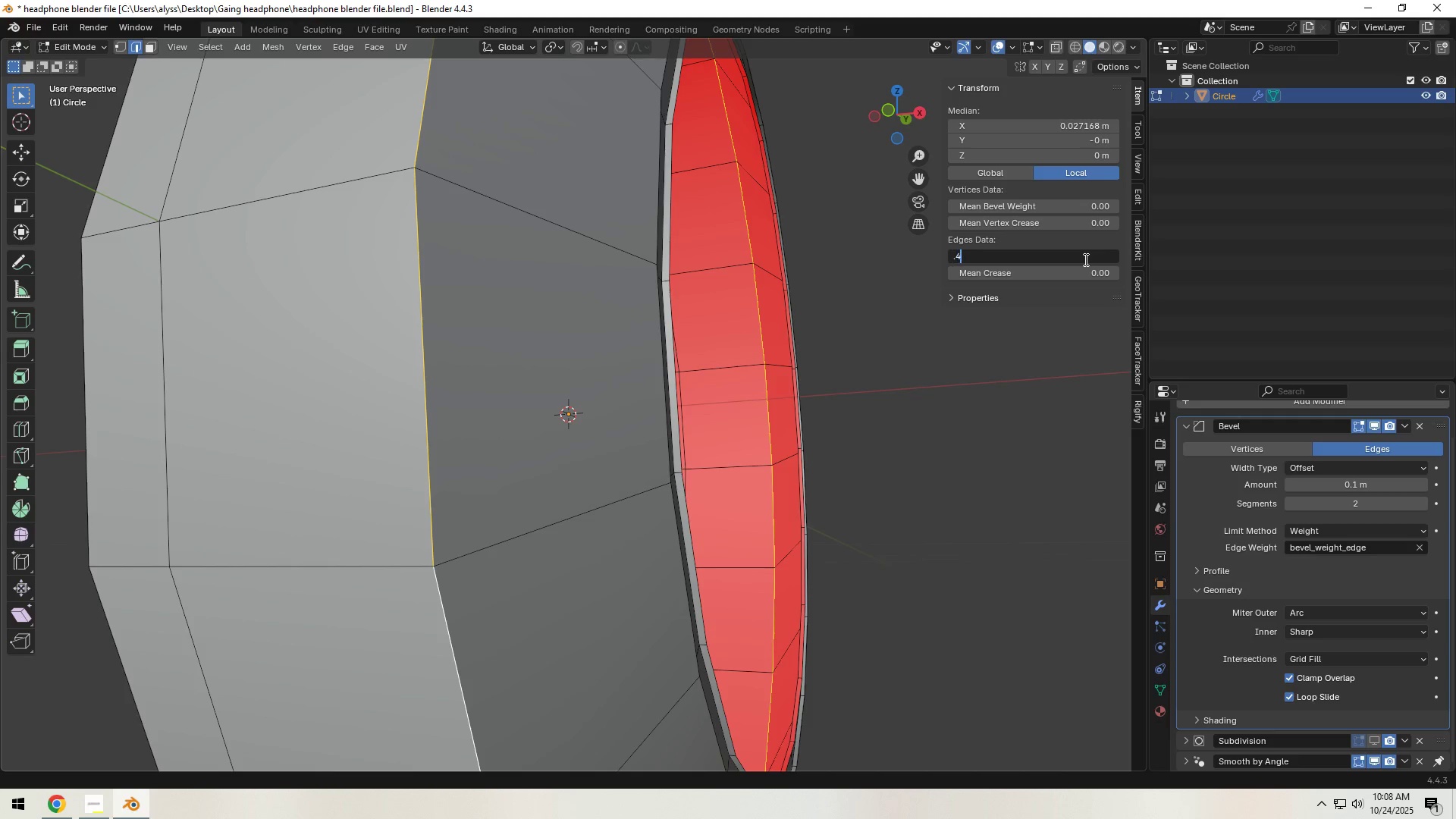 
key(Numpad4)
 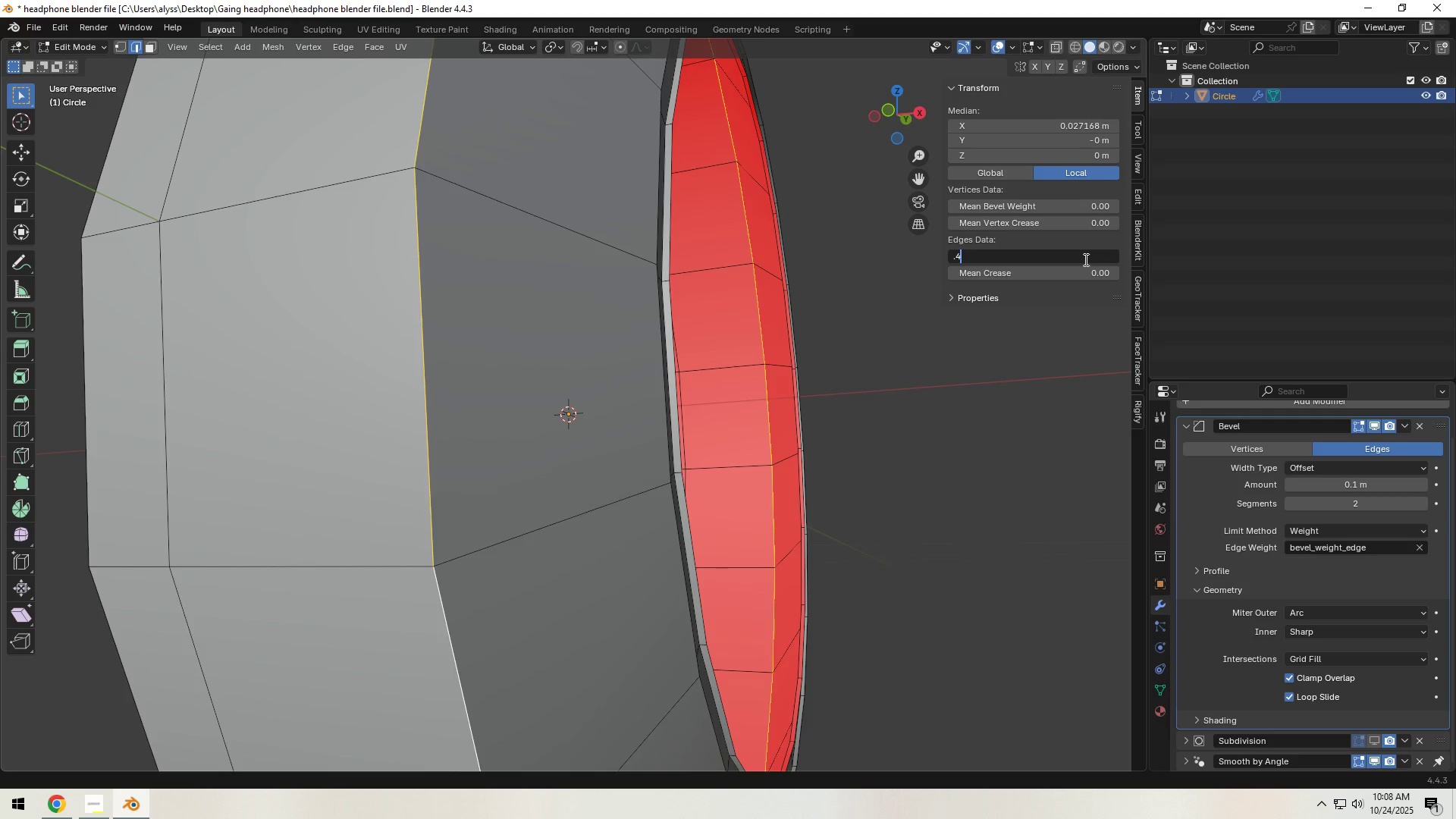 
key(NumpadEnter)
 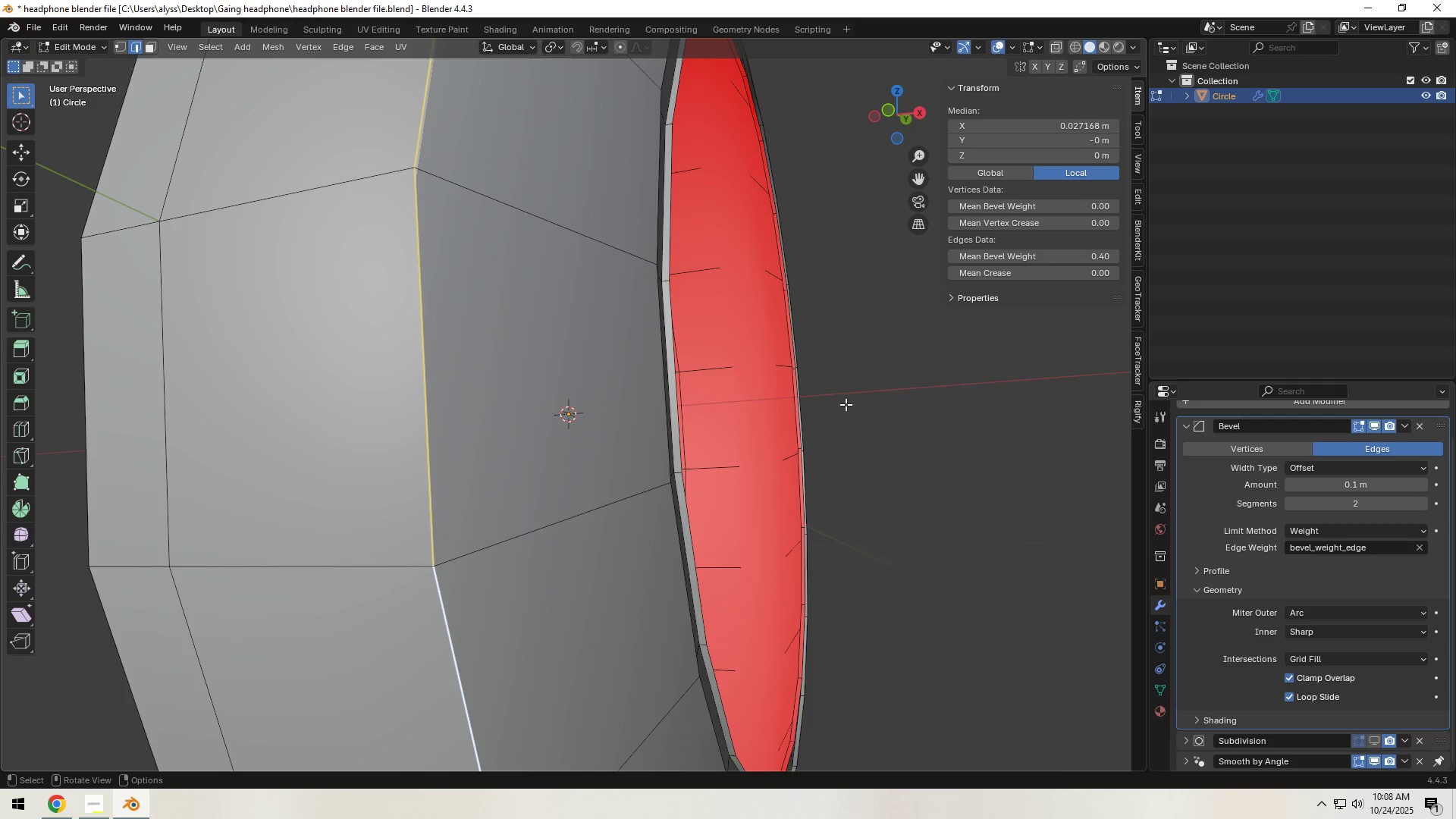 
left_click([942, 411])
 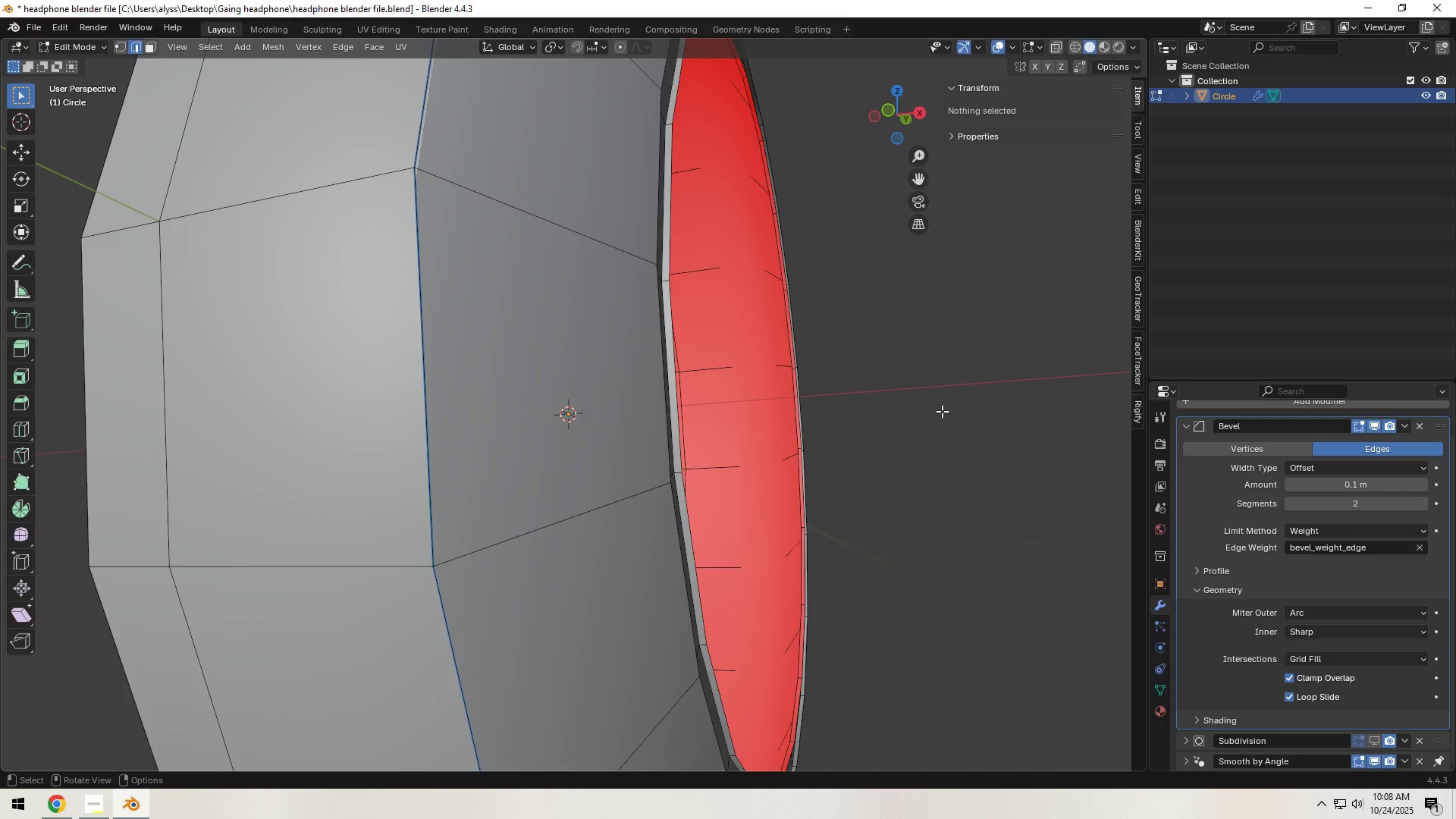 
key(Tab)
 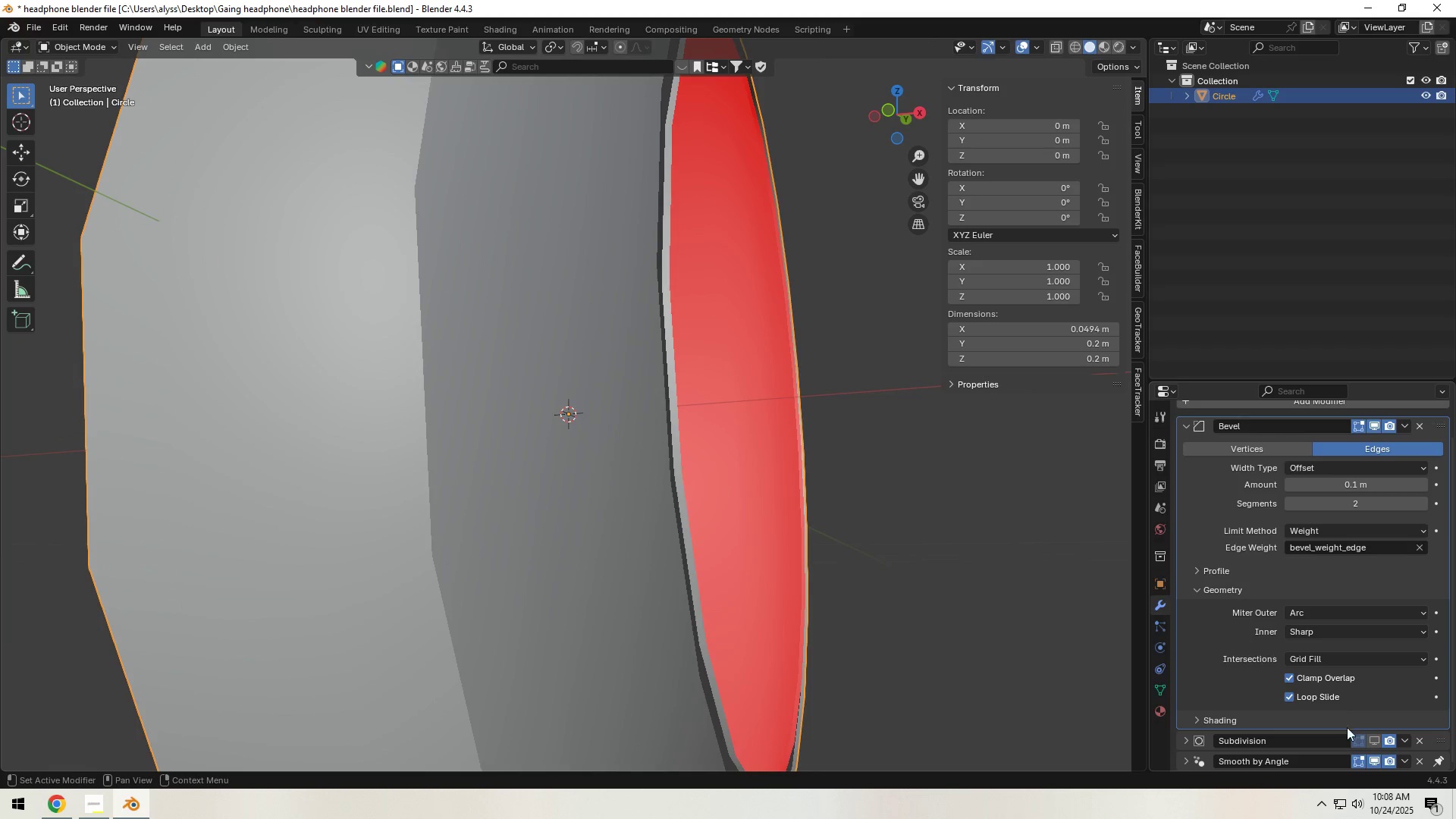 
left_click([1375, 745])
 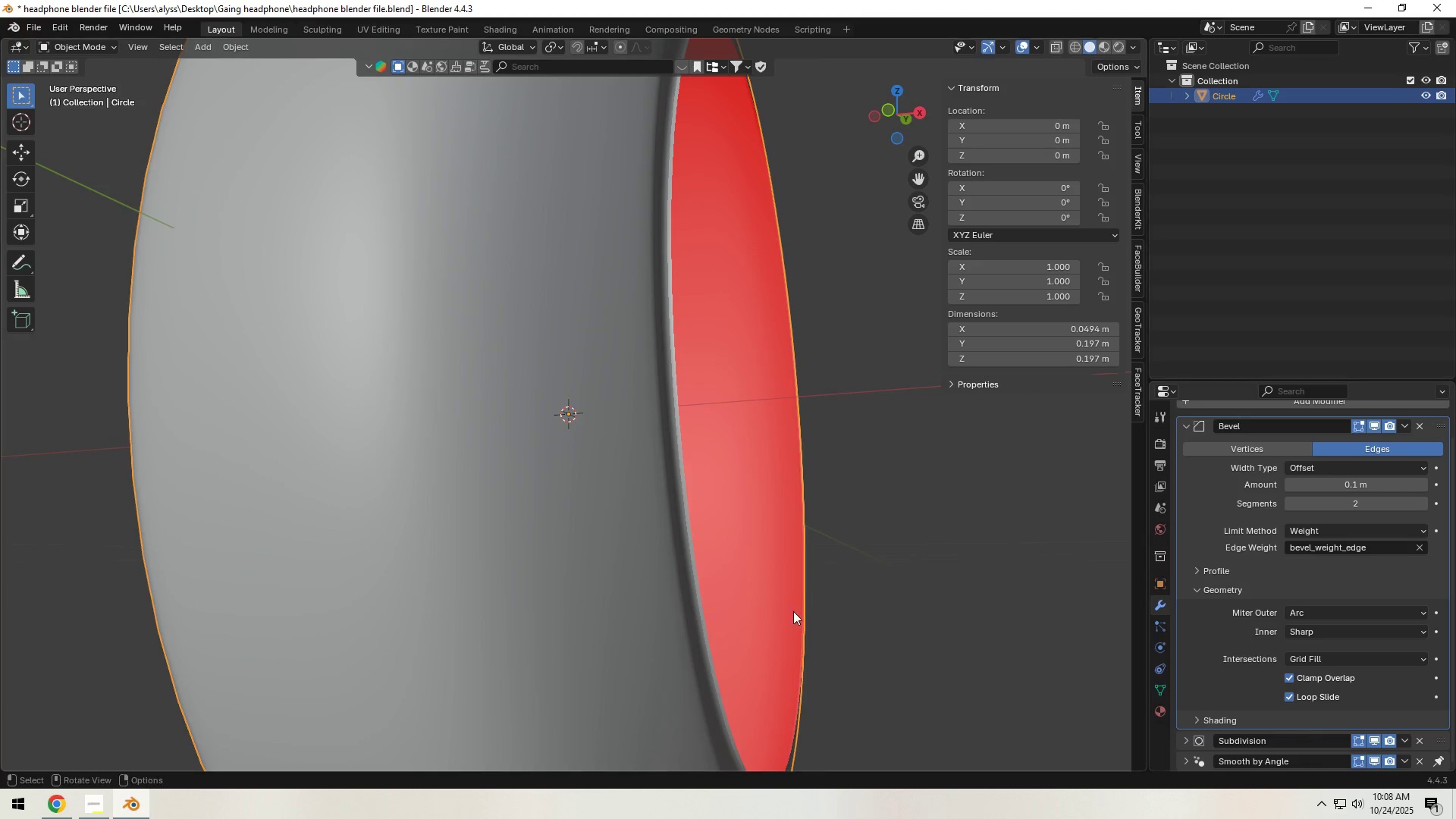 
scroll: coordinate [674, 550], scroll_direction: down, amount: 6.0
 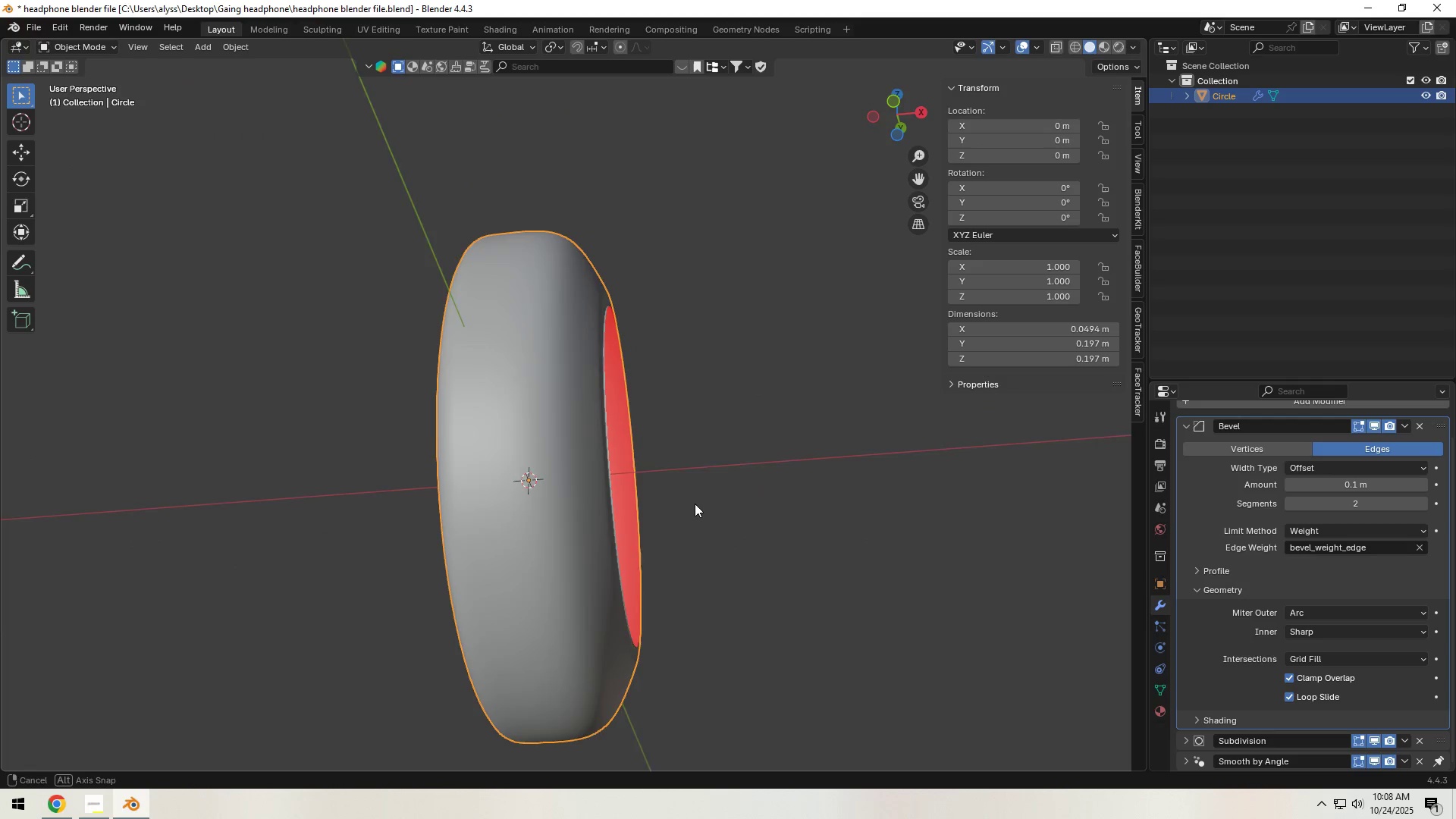 
scroll: coordinate [648, 508], scroll_direction: up, amount: 3.0
 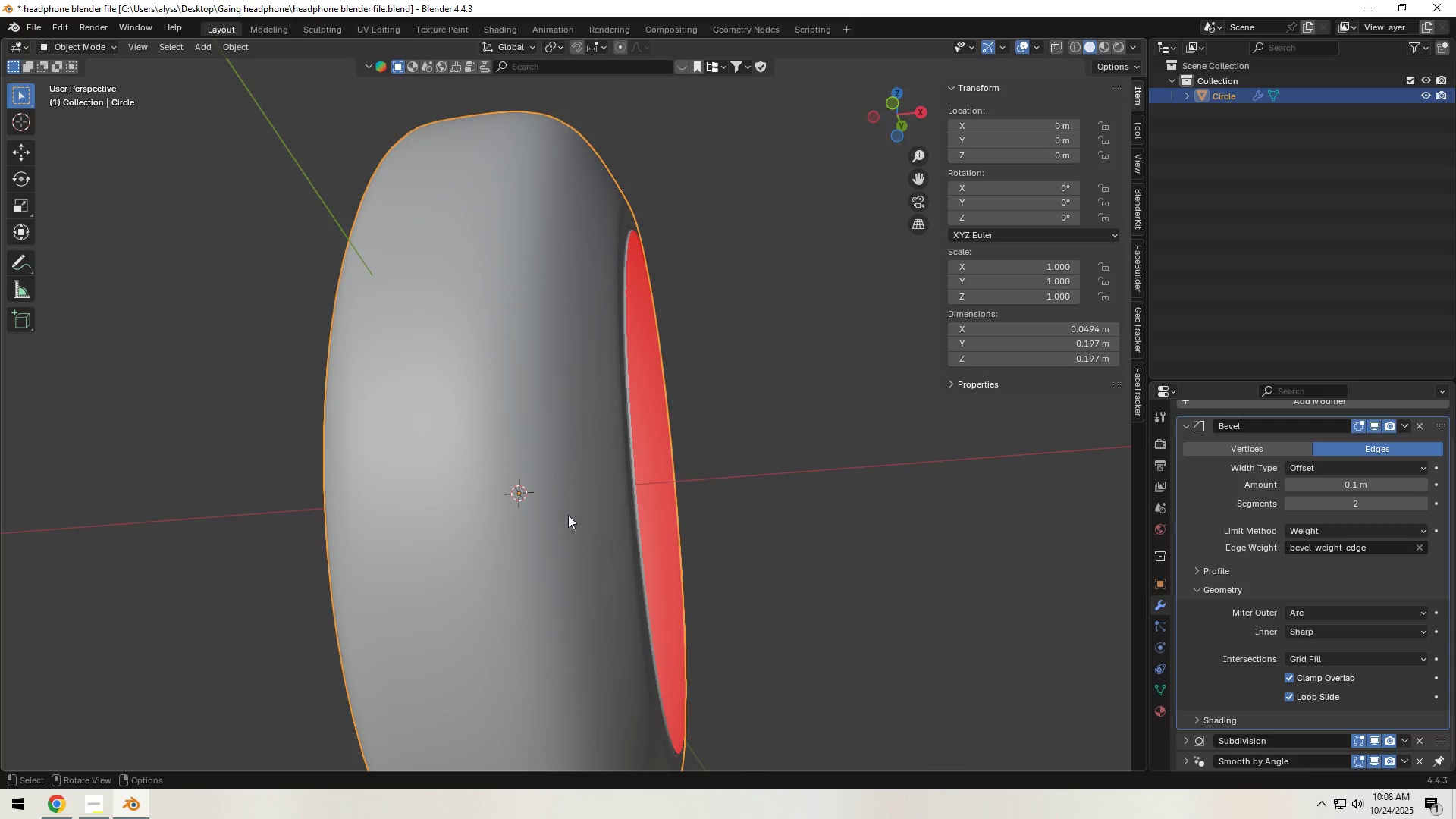 
left_click([568, 515])
 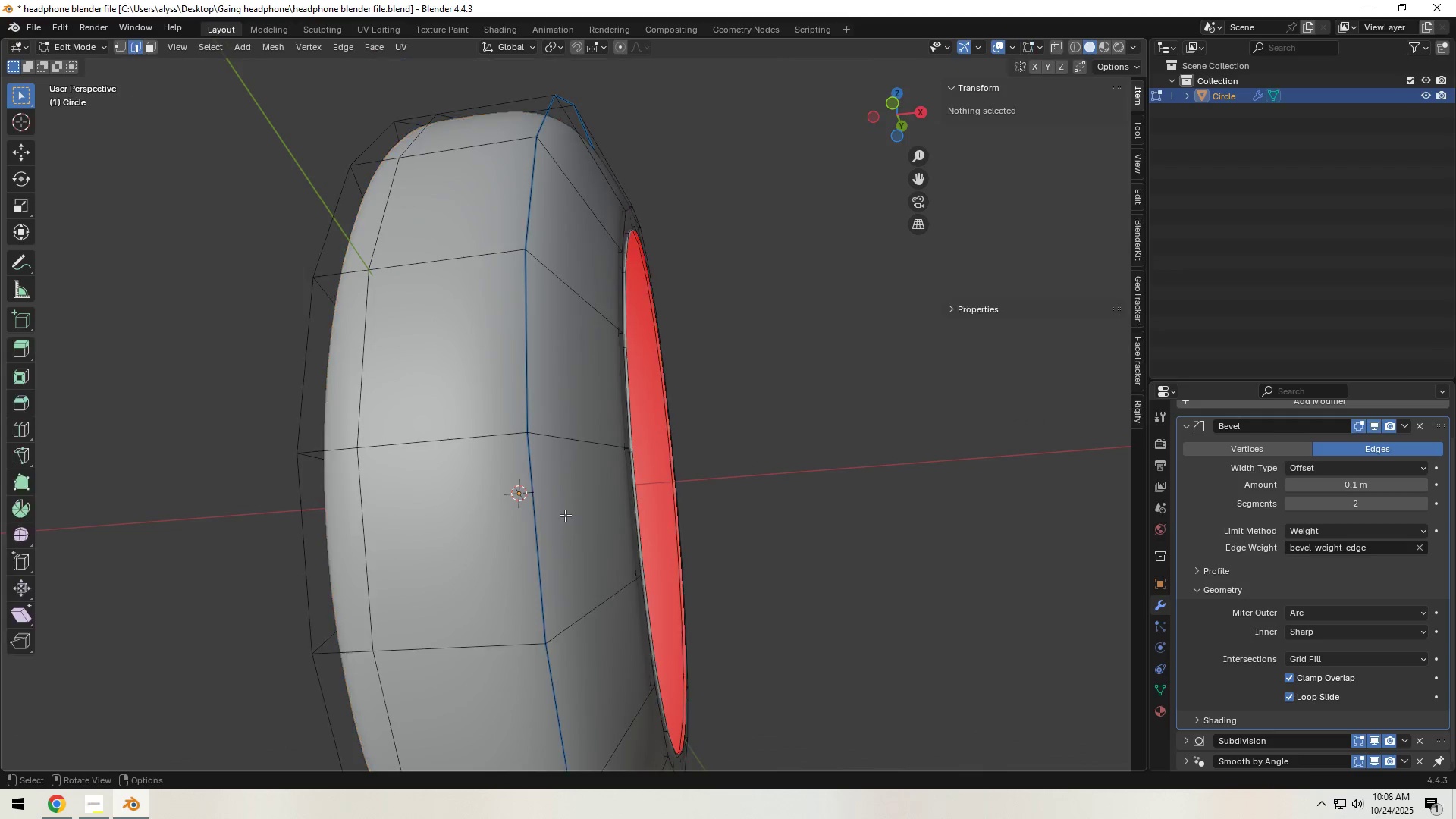 
key(Tab)
 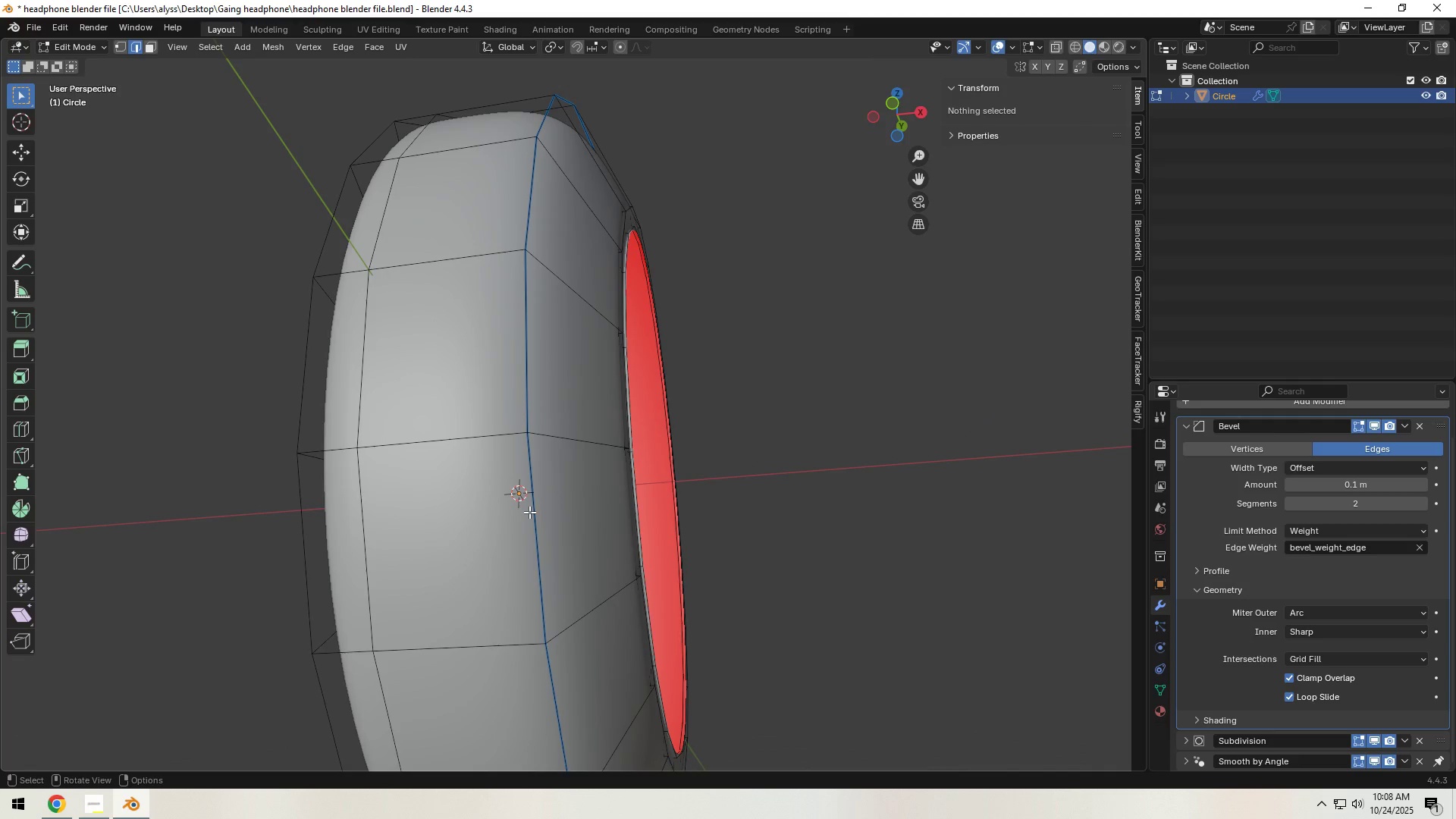 
hold_key(key=AltLeft, duration=0.42)
left_click([532, 512])
 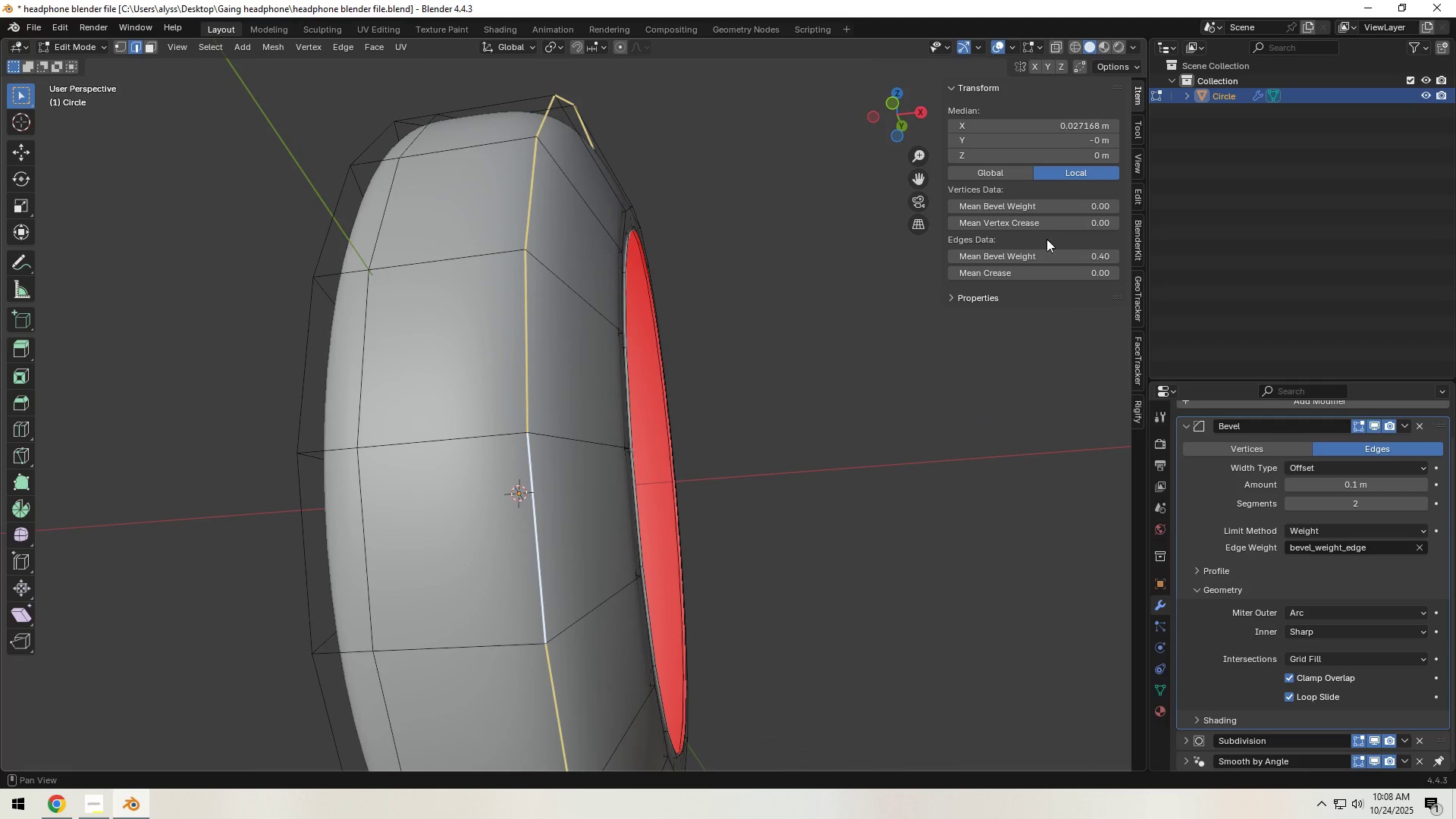 
hold_key(key=ShiftLeft, duration=1.52)
left_click_drag(start_coordinate=[1068, 252], to_coordinate=[871, 312])
 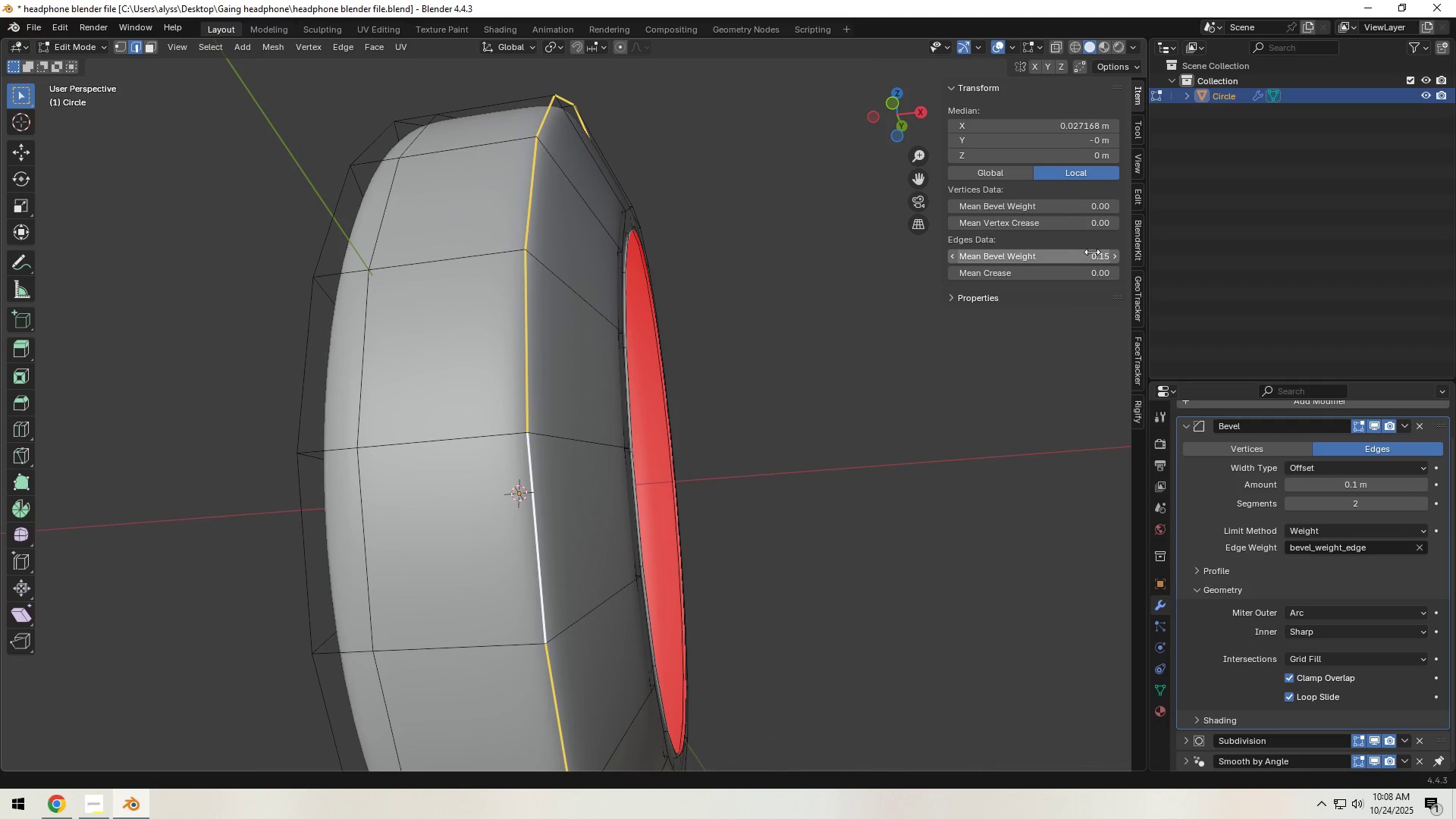 
hold_key(key=ShiftLeft, duration=1.52)
 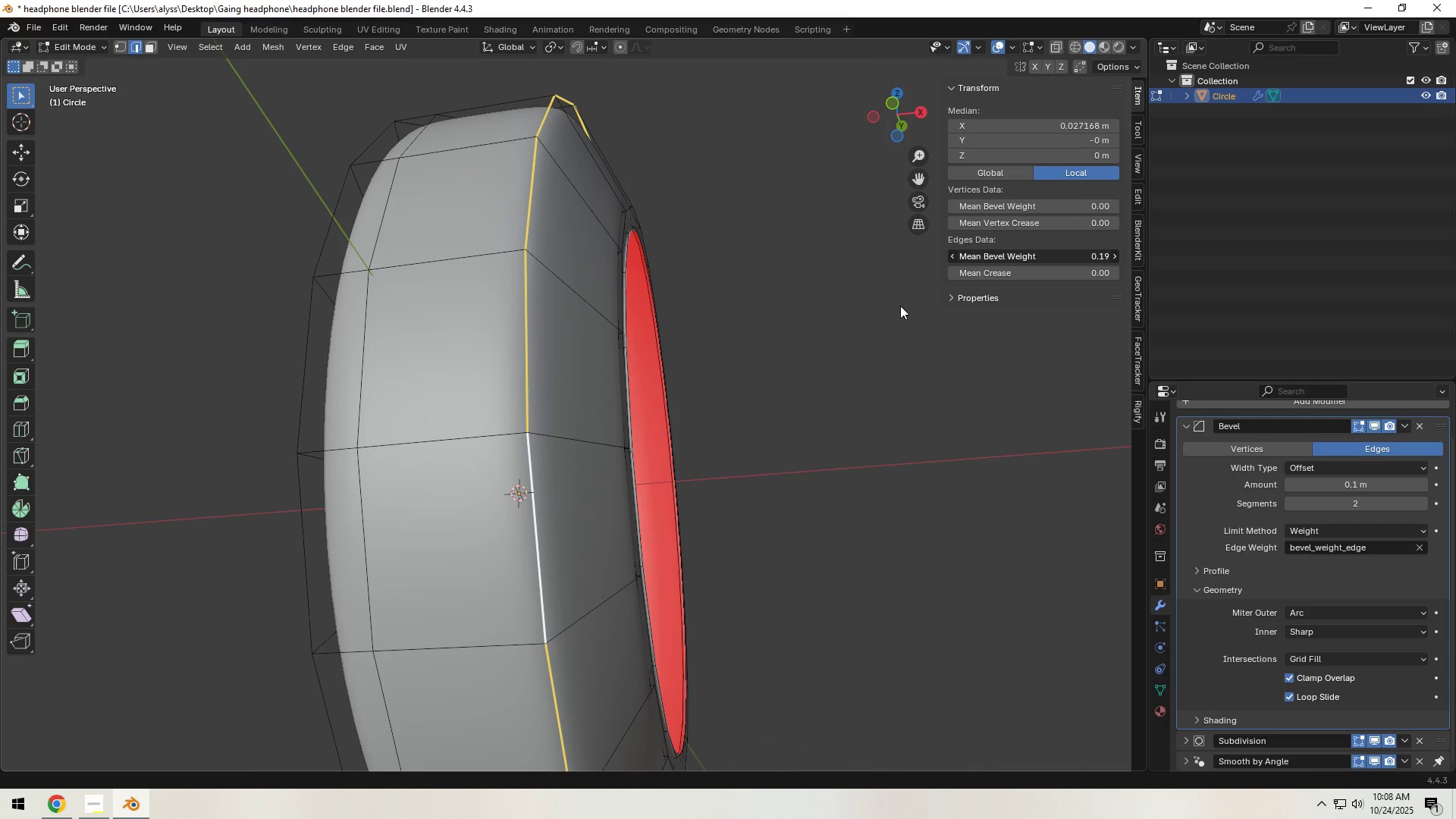 
hold_key(key=ShiftLeft, duration=1.52)
 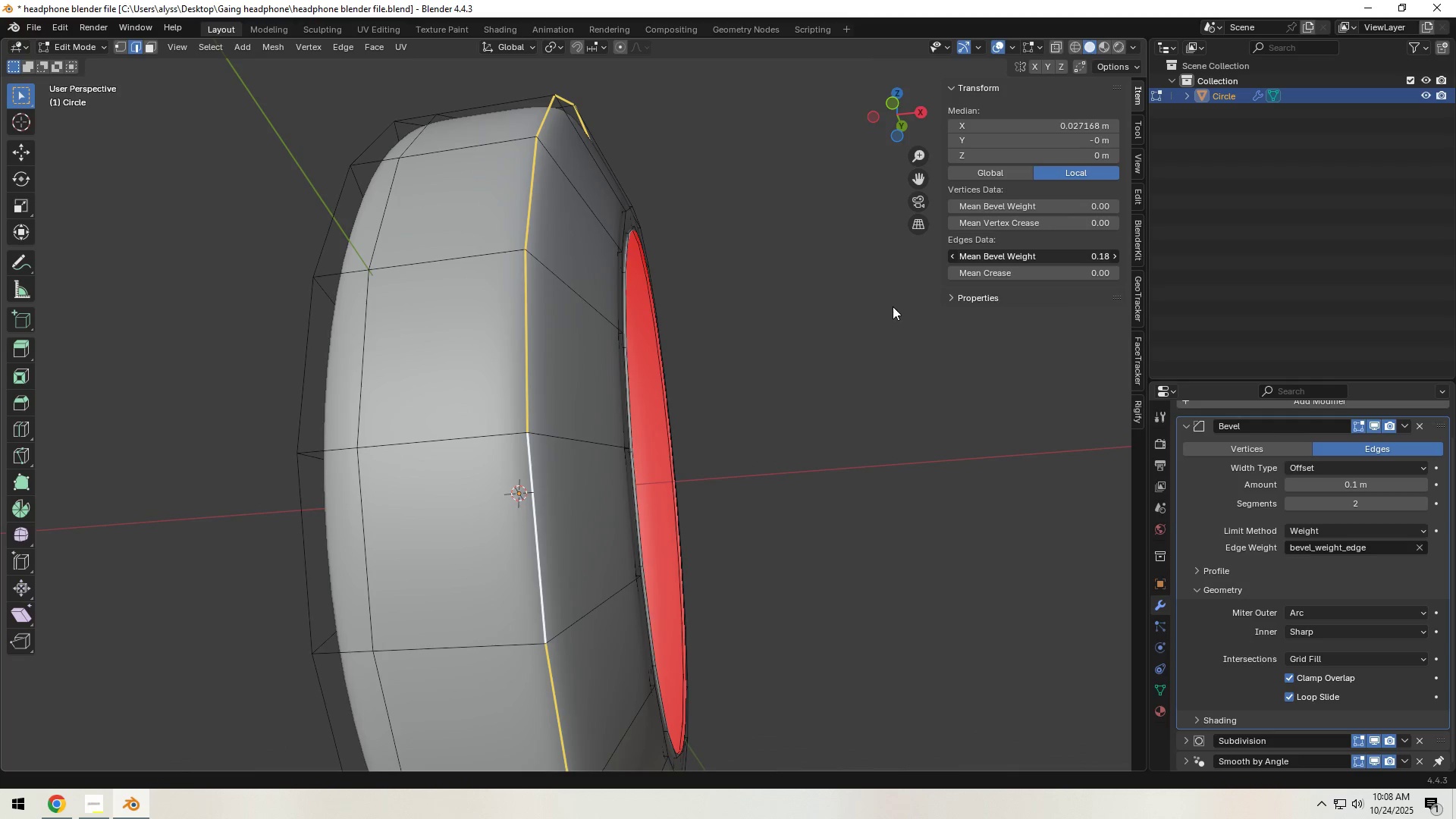 
hold_key(key=ShiftLeft, duration=1.12)
 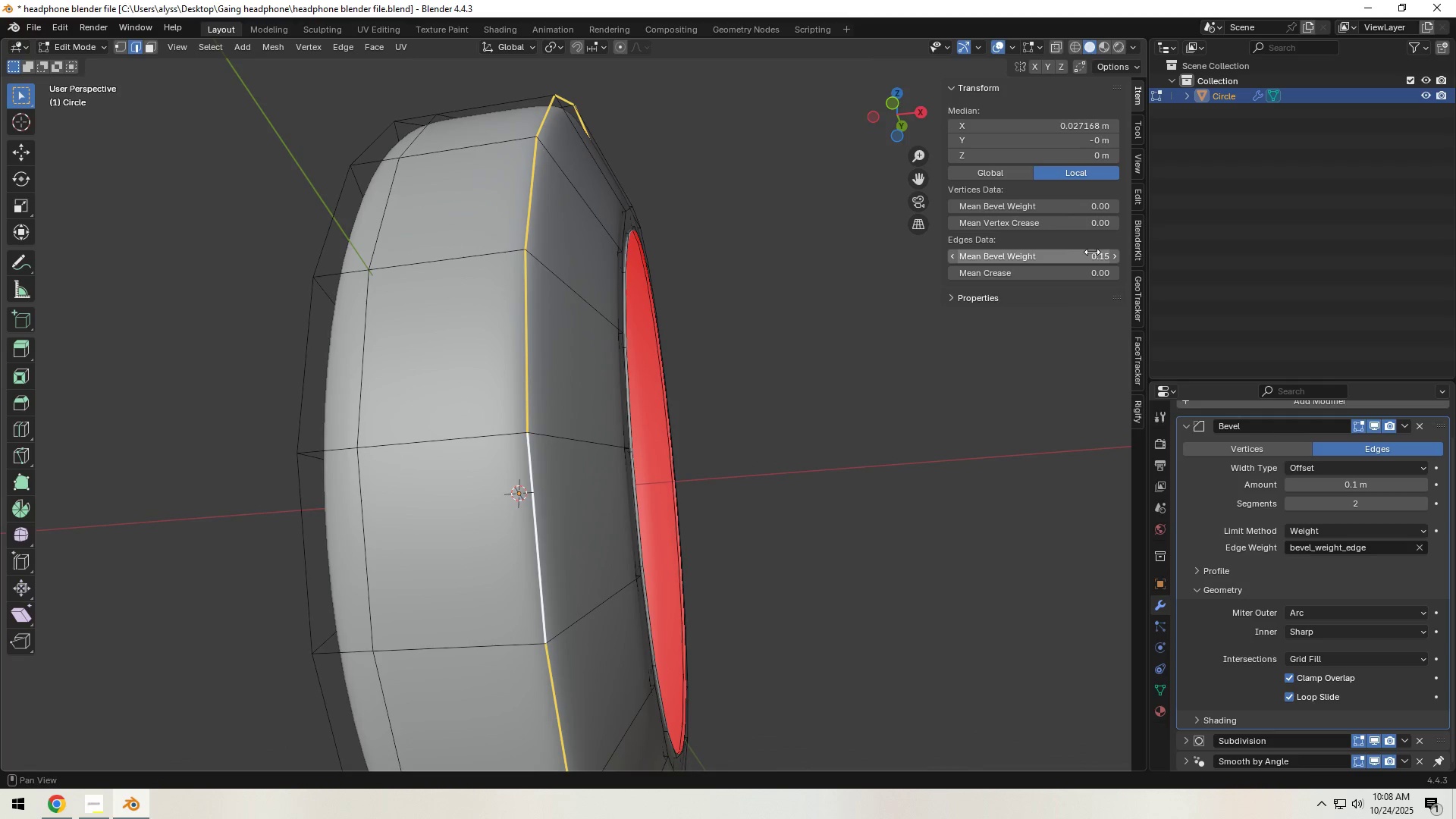 
hold_key(key=ShiftLeft, duration=0.31)
 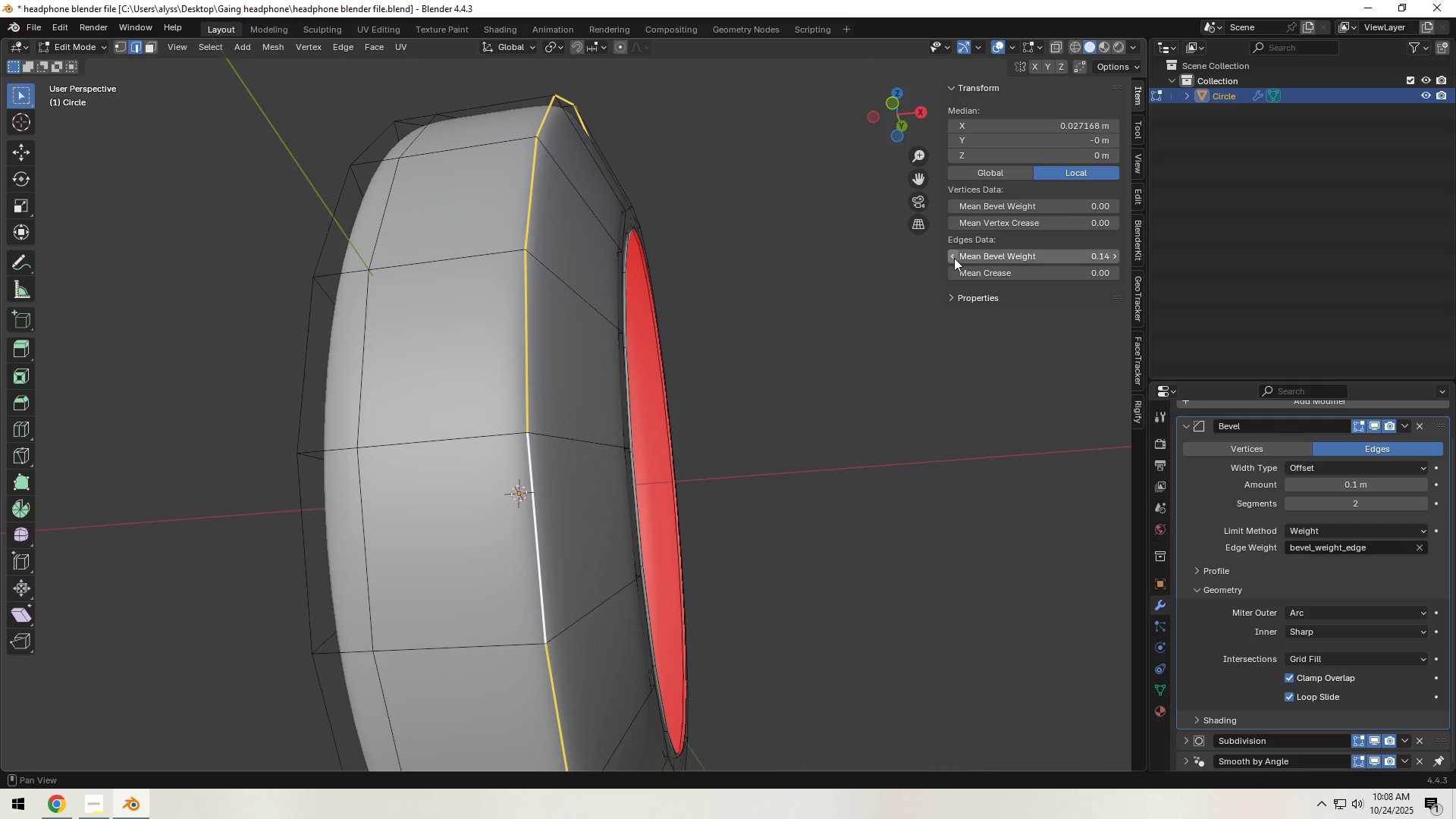 
double_click([954, 258])
 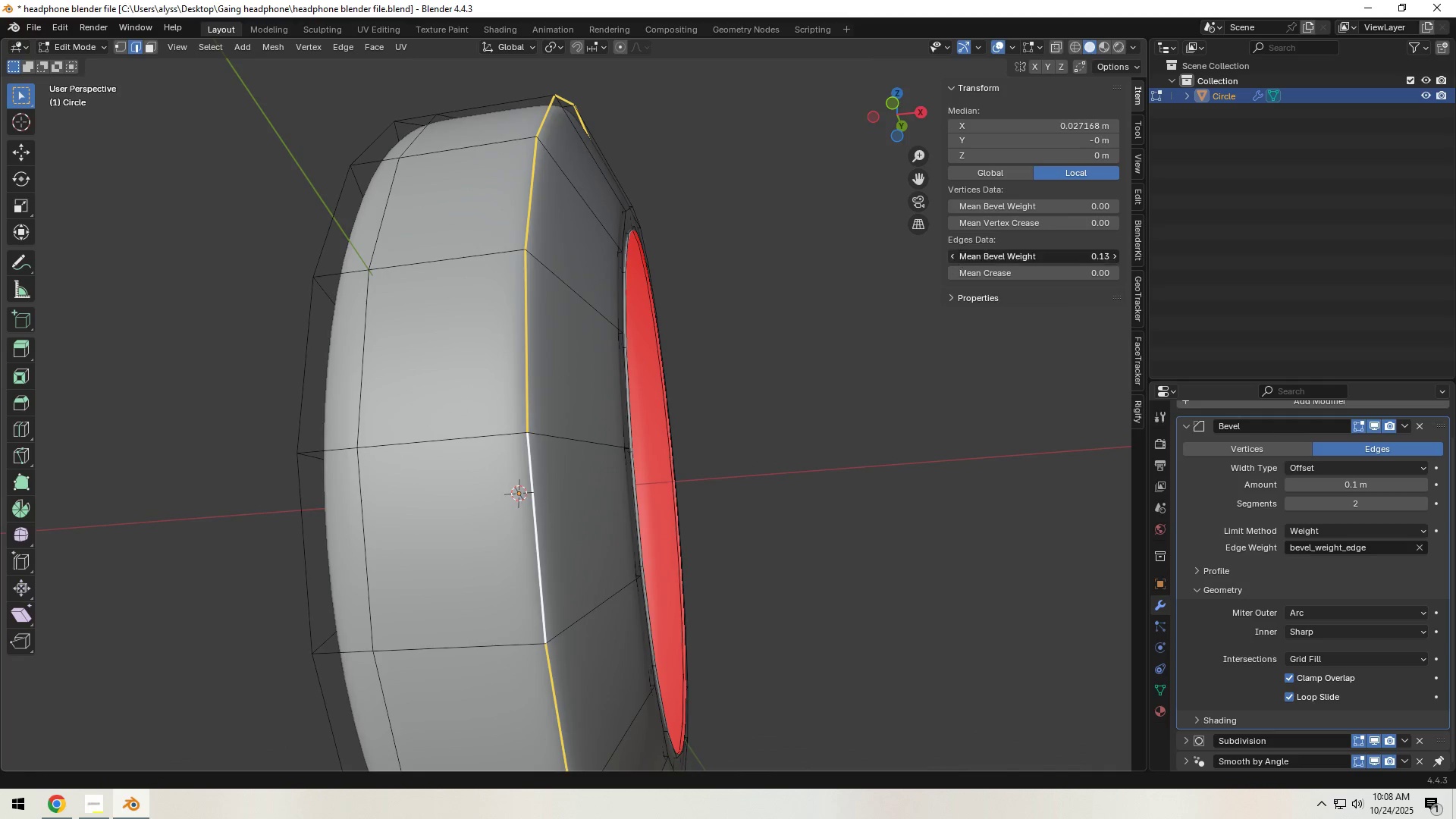 
triple_click([954, 258])
 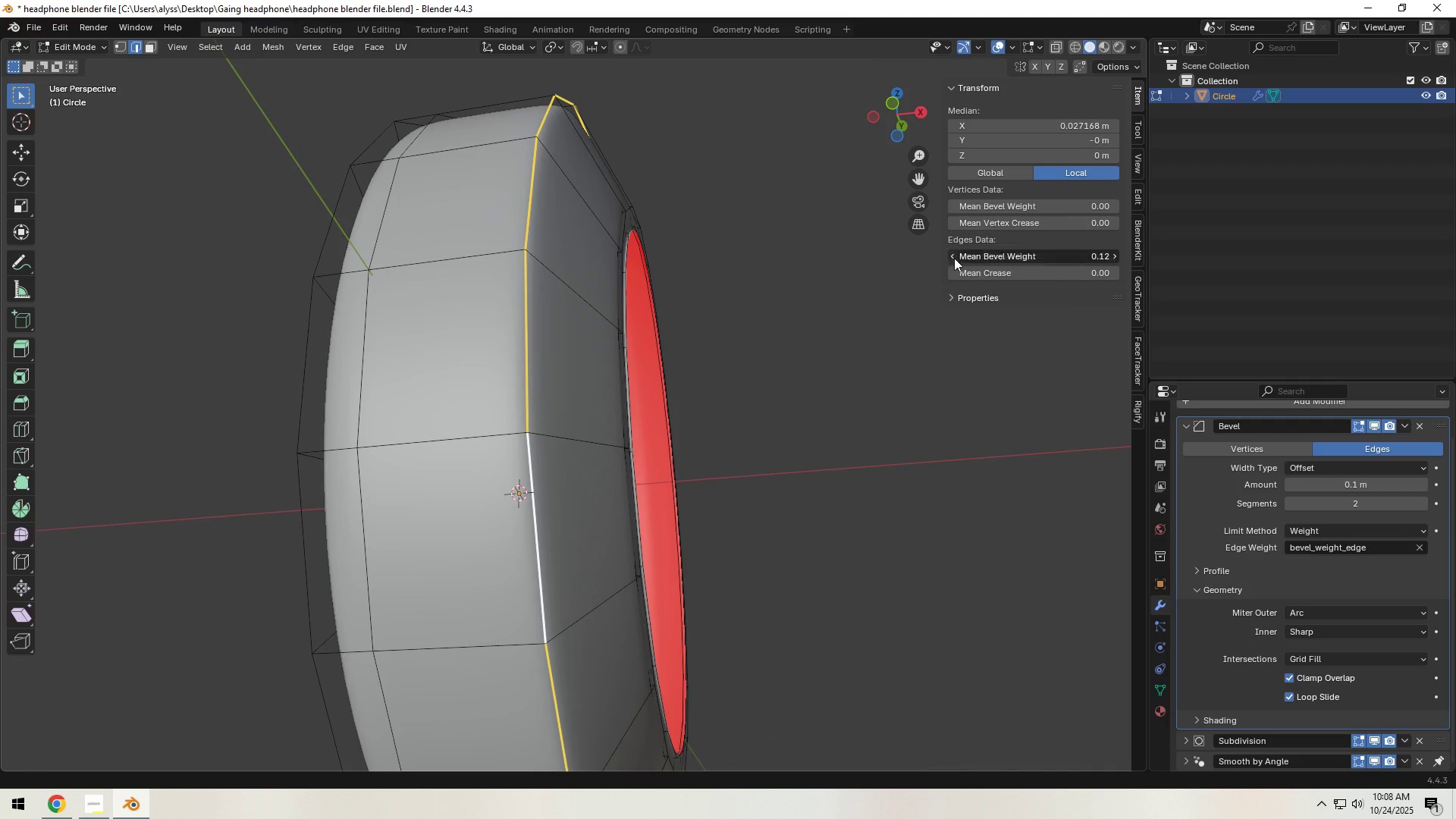 
triple_click([954, 258])
 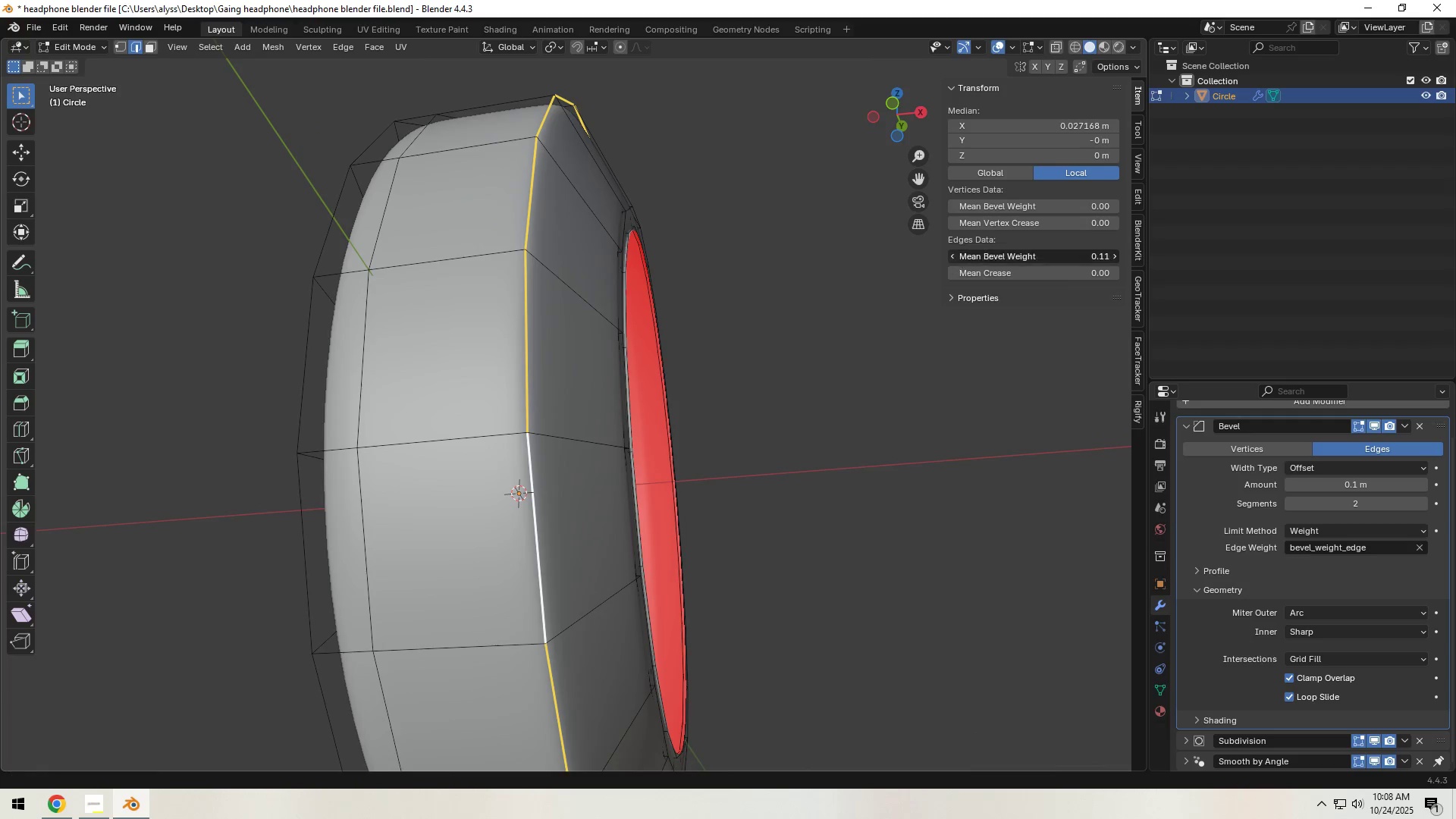 
triple_click([954, 258])
 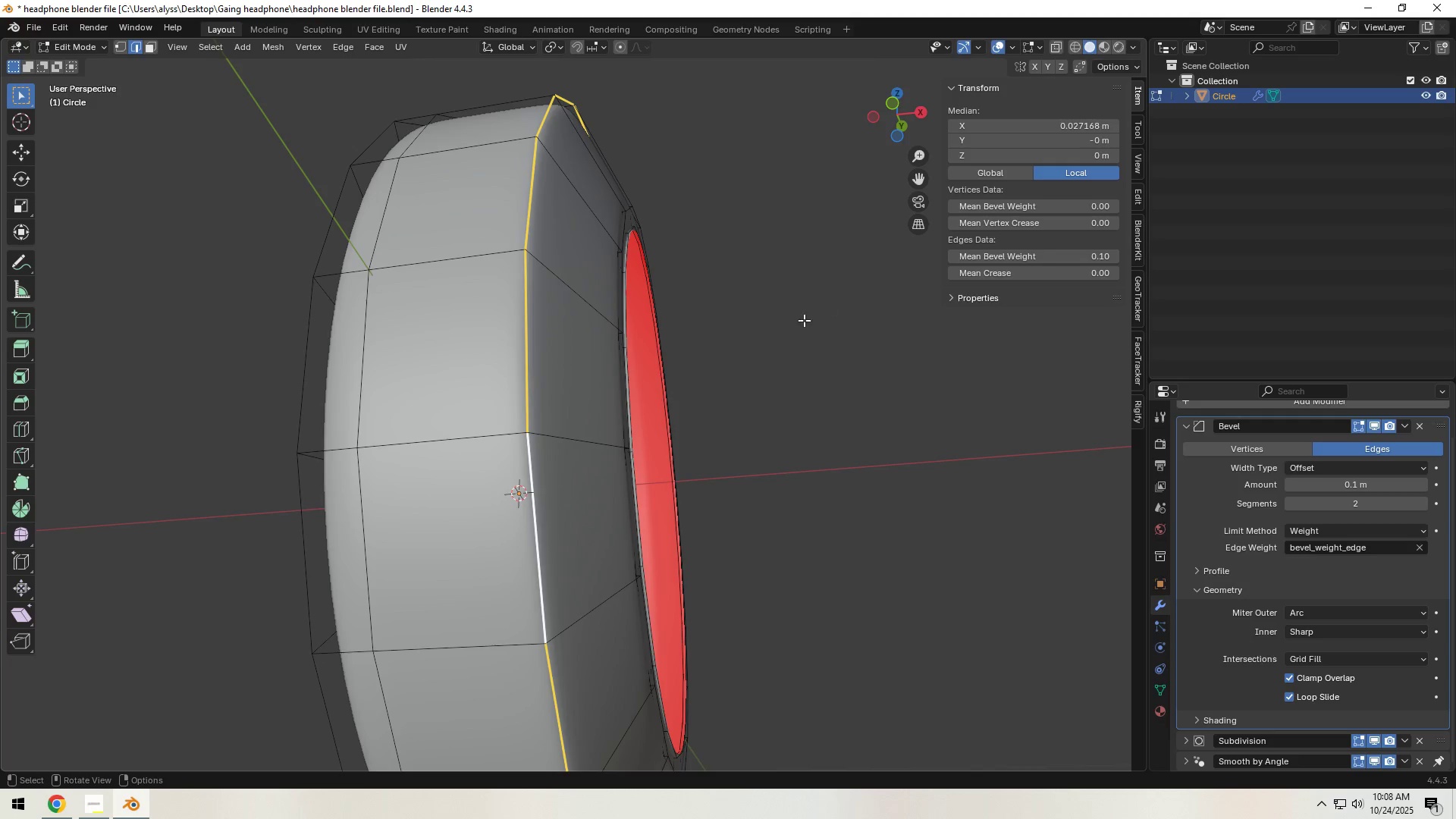 
left_click([801, 322])
 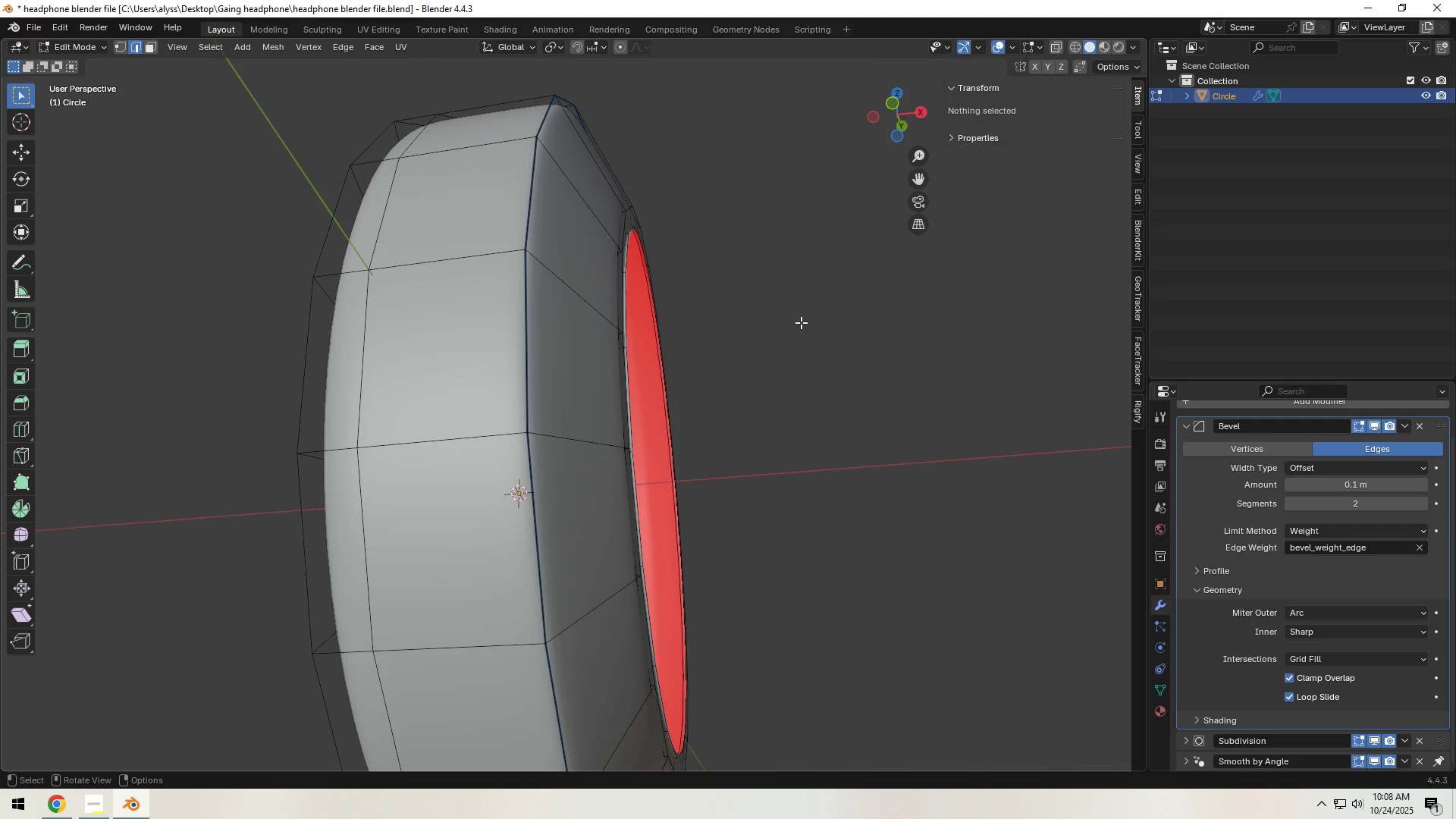 
key(Tab)
 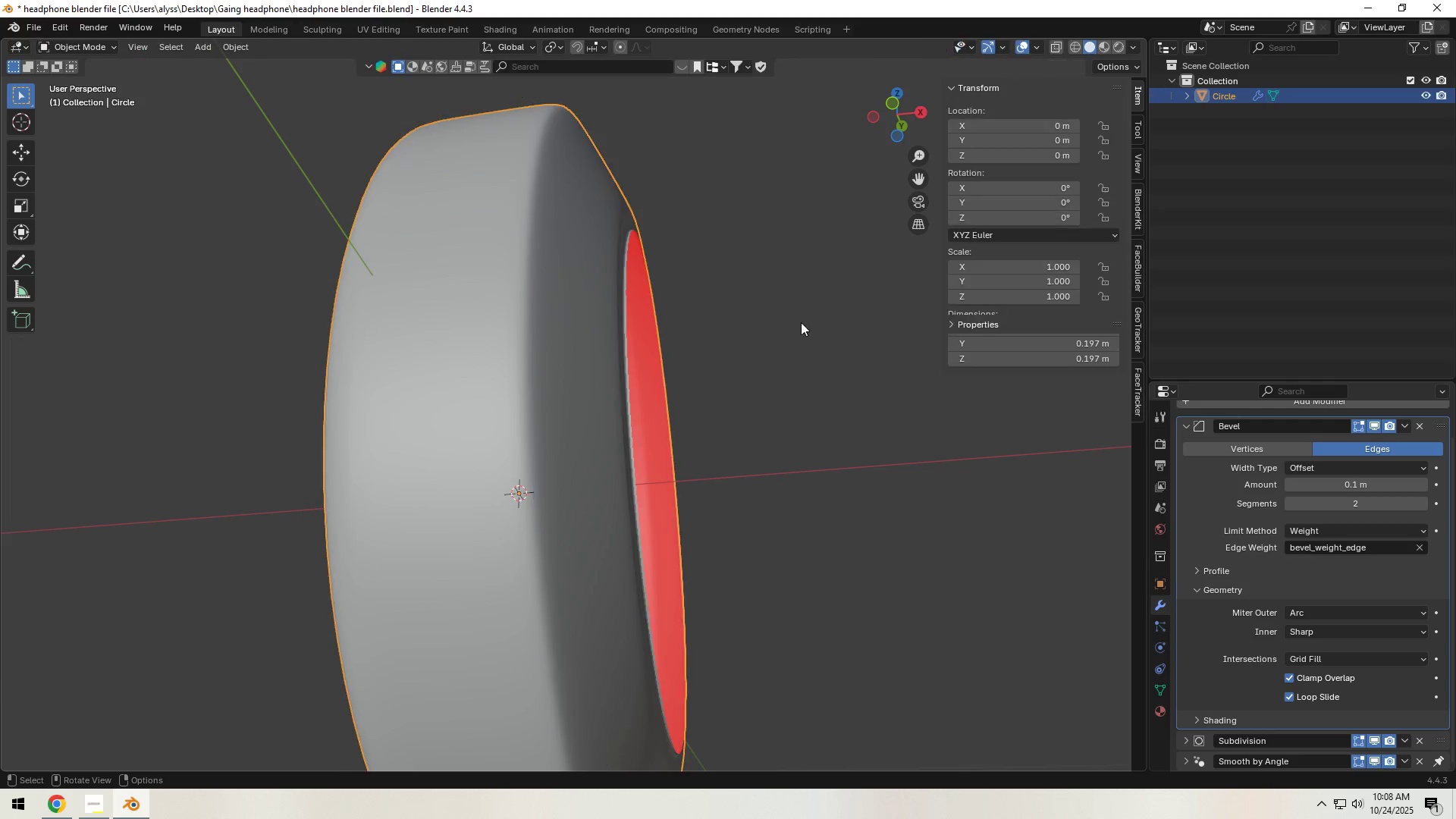 
scroll: coordinate [801, 322], scroll_direction: down, amount: 2.0
 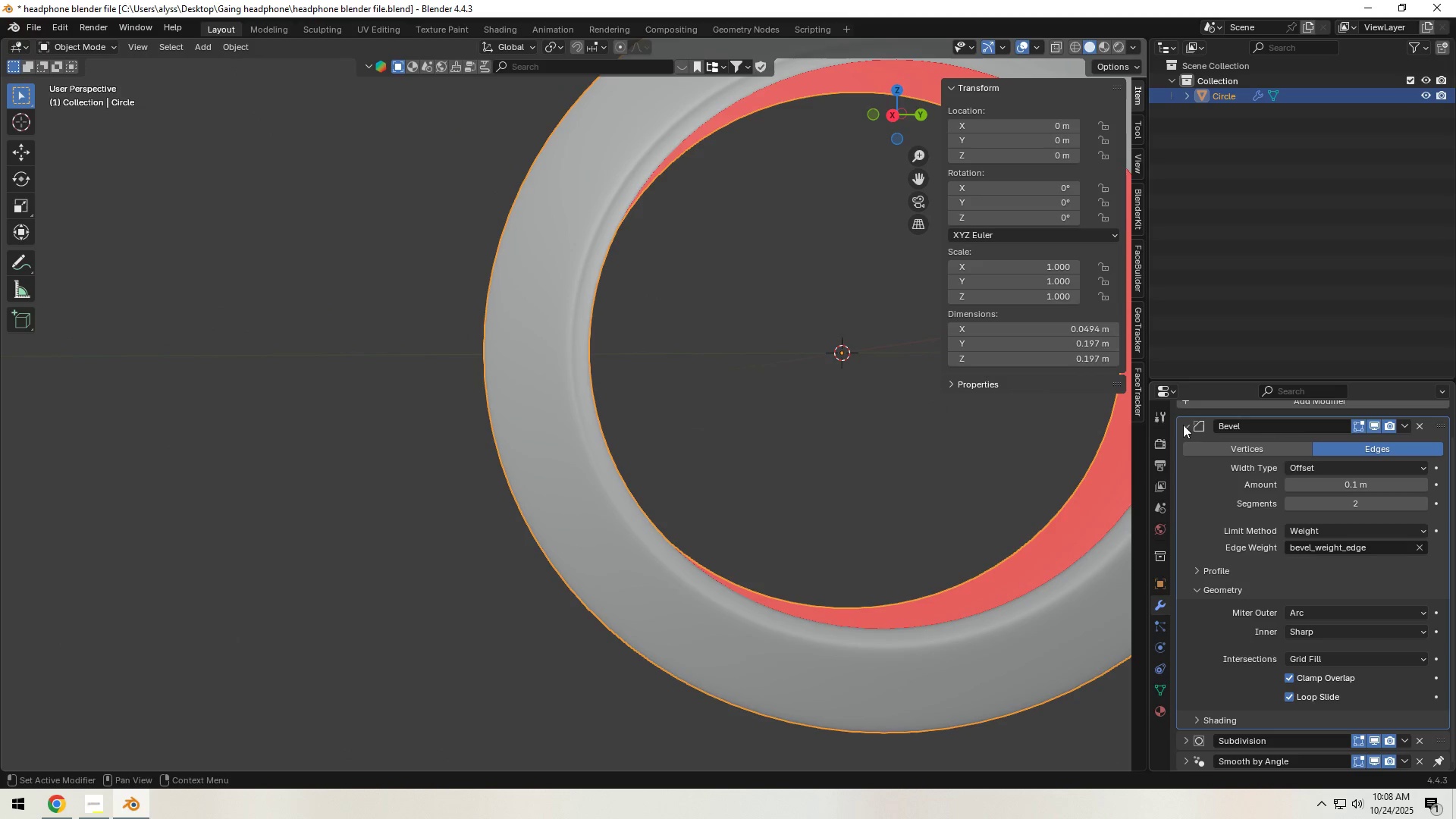 
wait(7.62)
 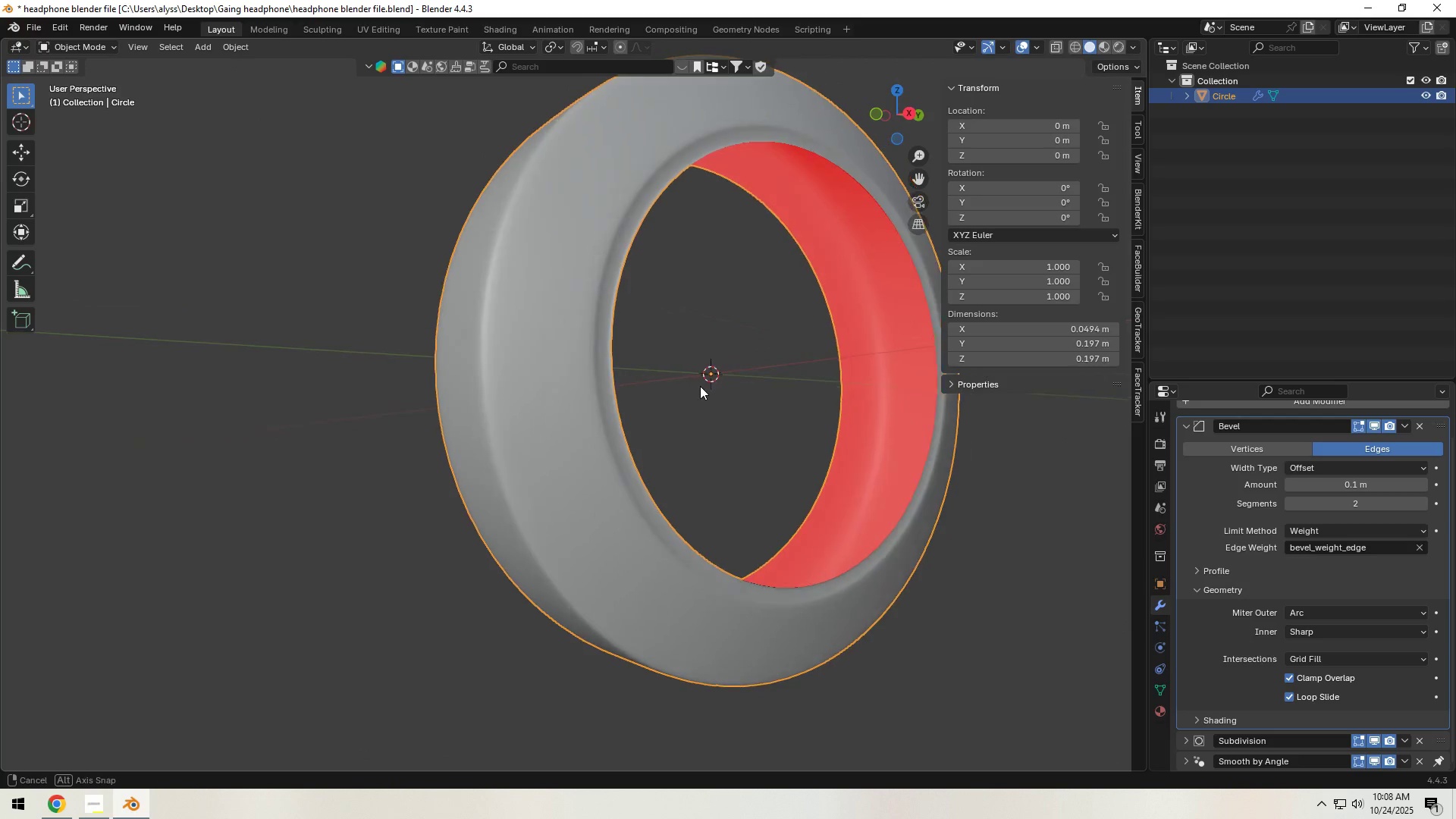 
left_click([1183, 423])
 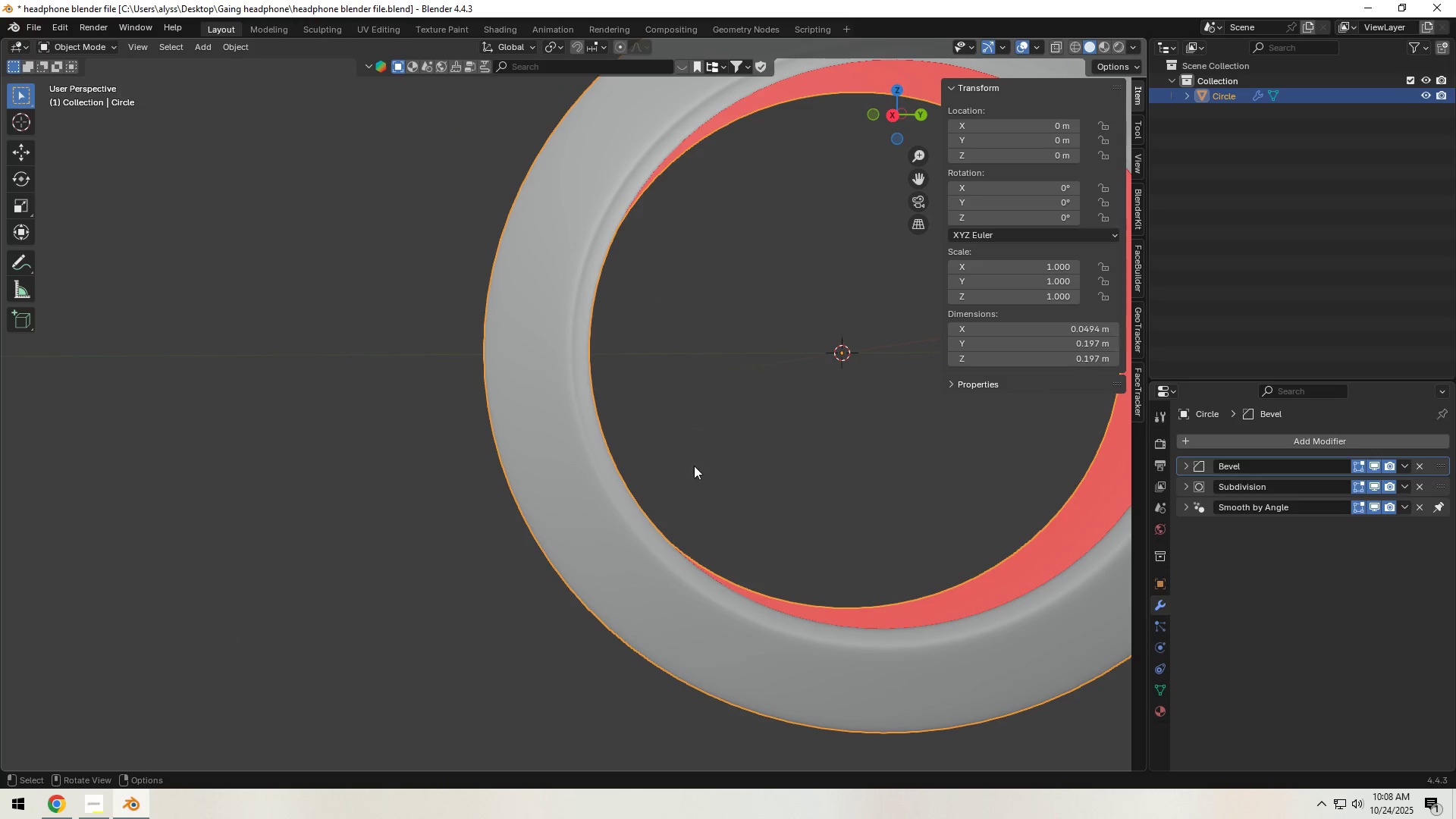 
left_click([693, 466])
 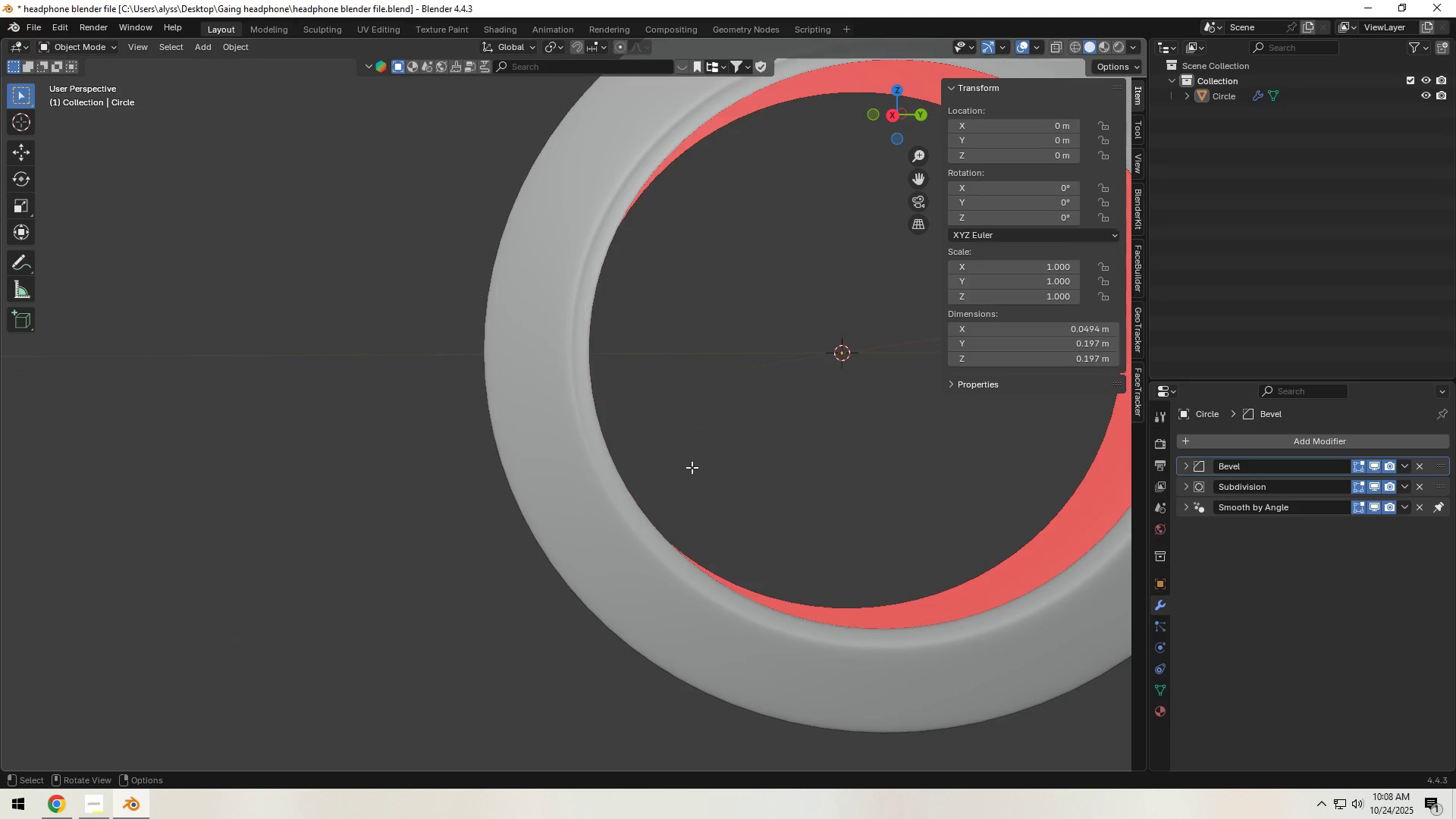 
key(Tab)
 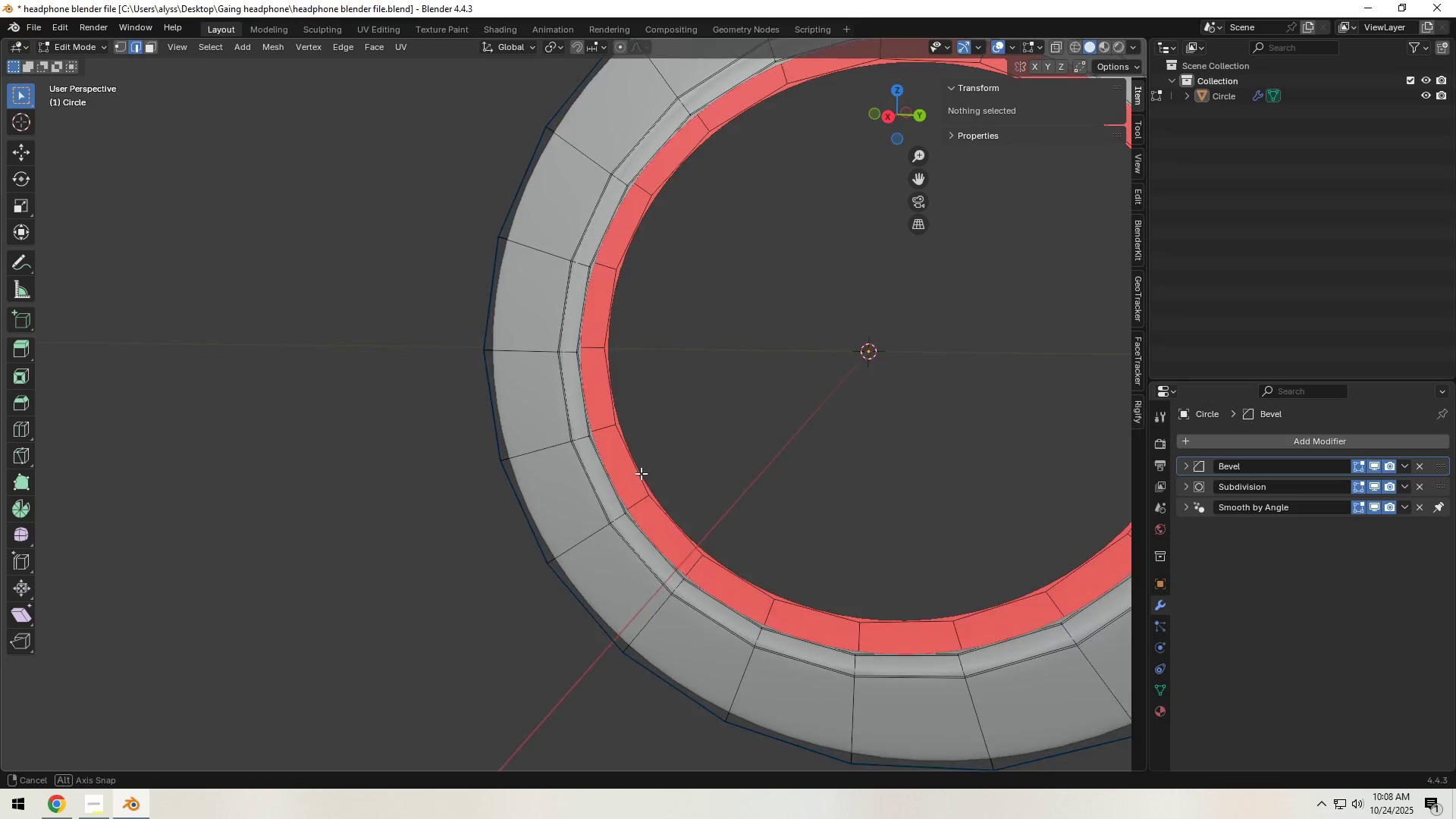 
hold_key(key=ShiftLeft, duration=0.31)
 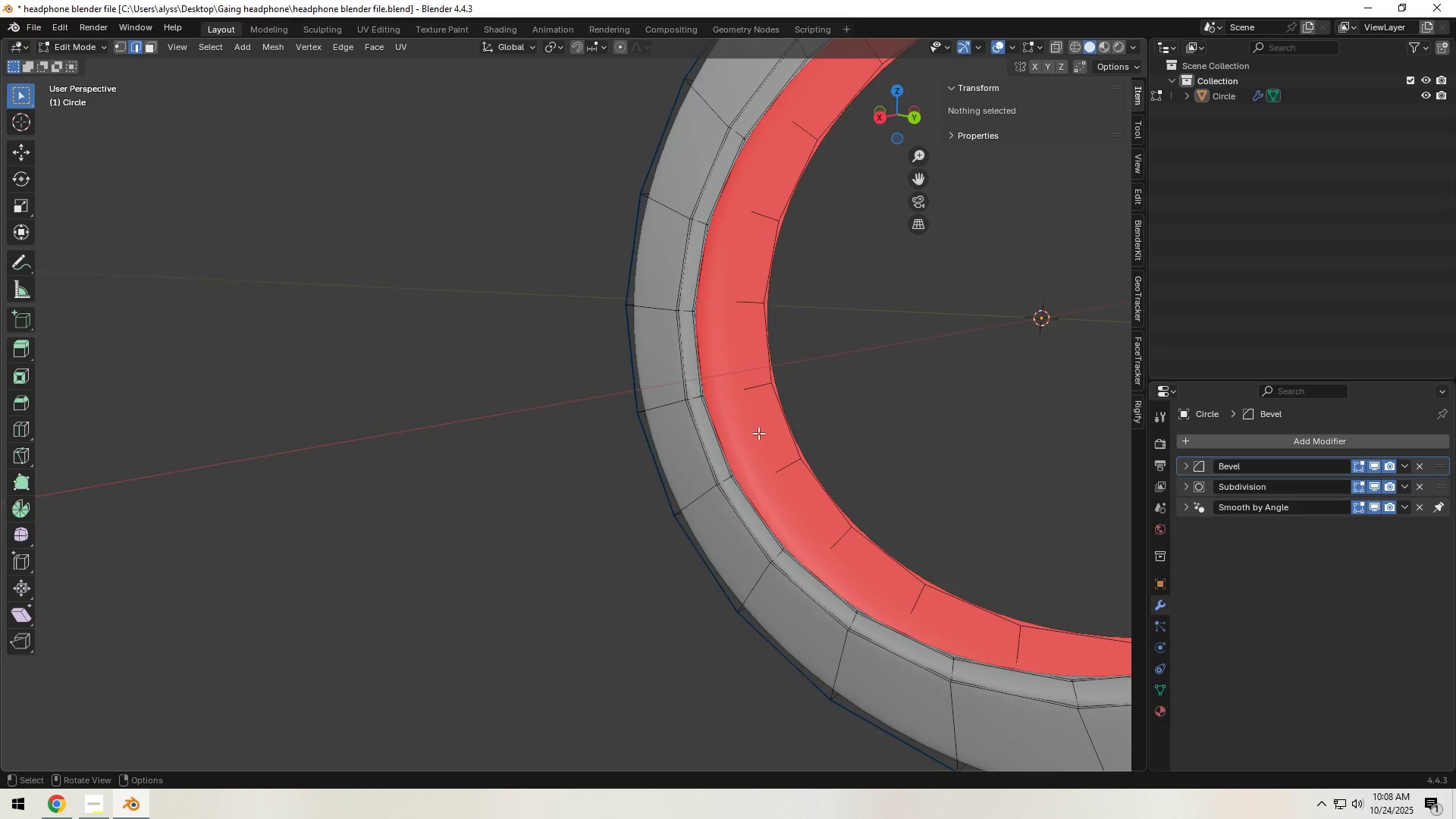 
scroll: coordinate [758, 438], scroll_direction: up, amount: 4.0
 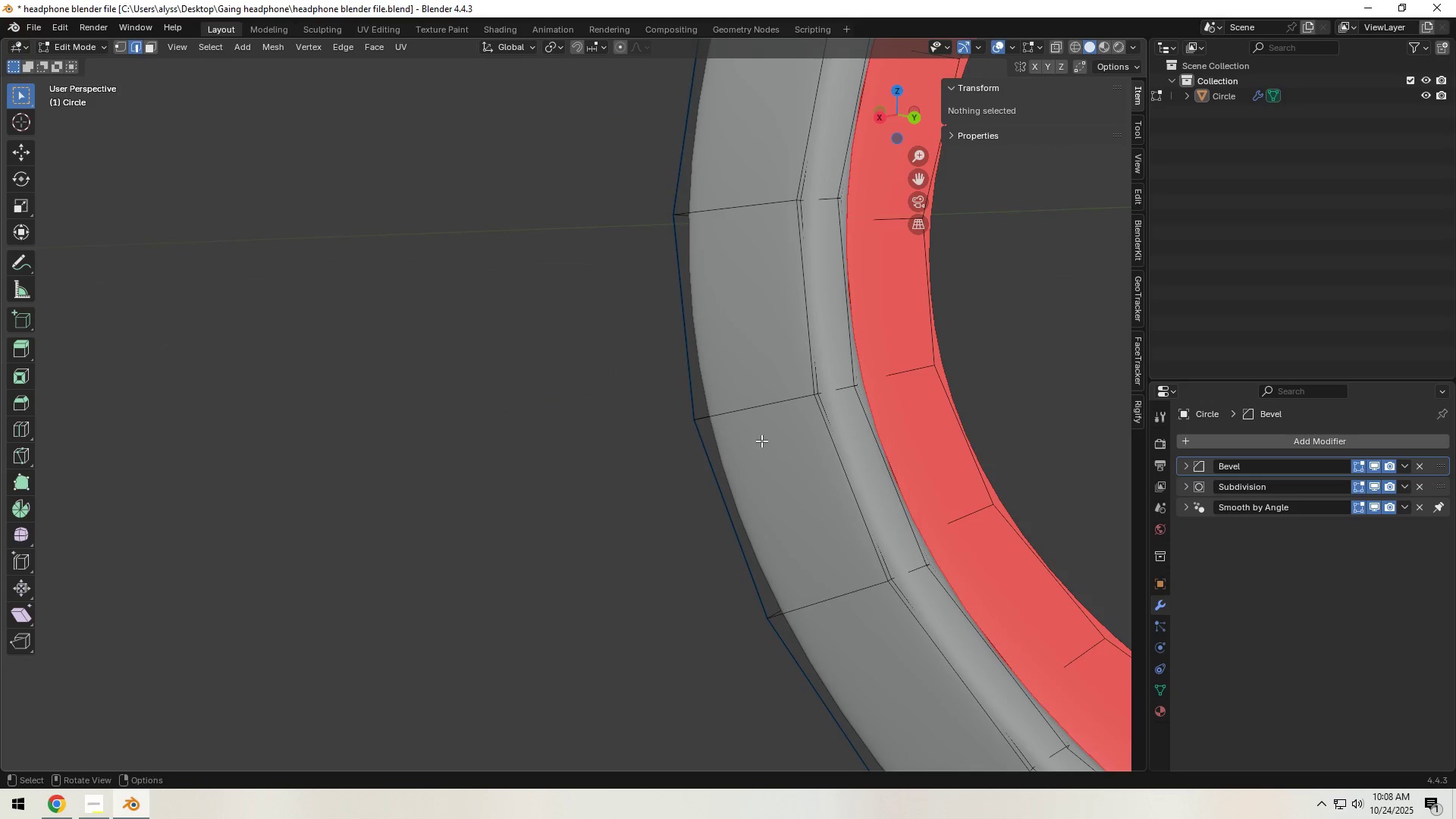 
hold_key(key=ShiftLeft, duration=0.43)
 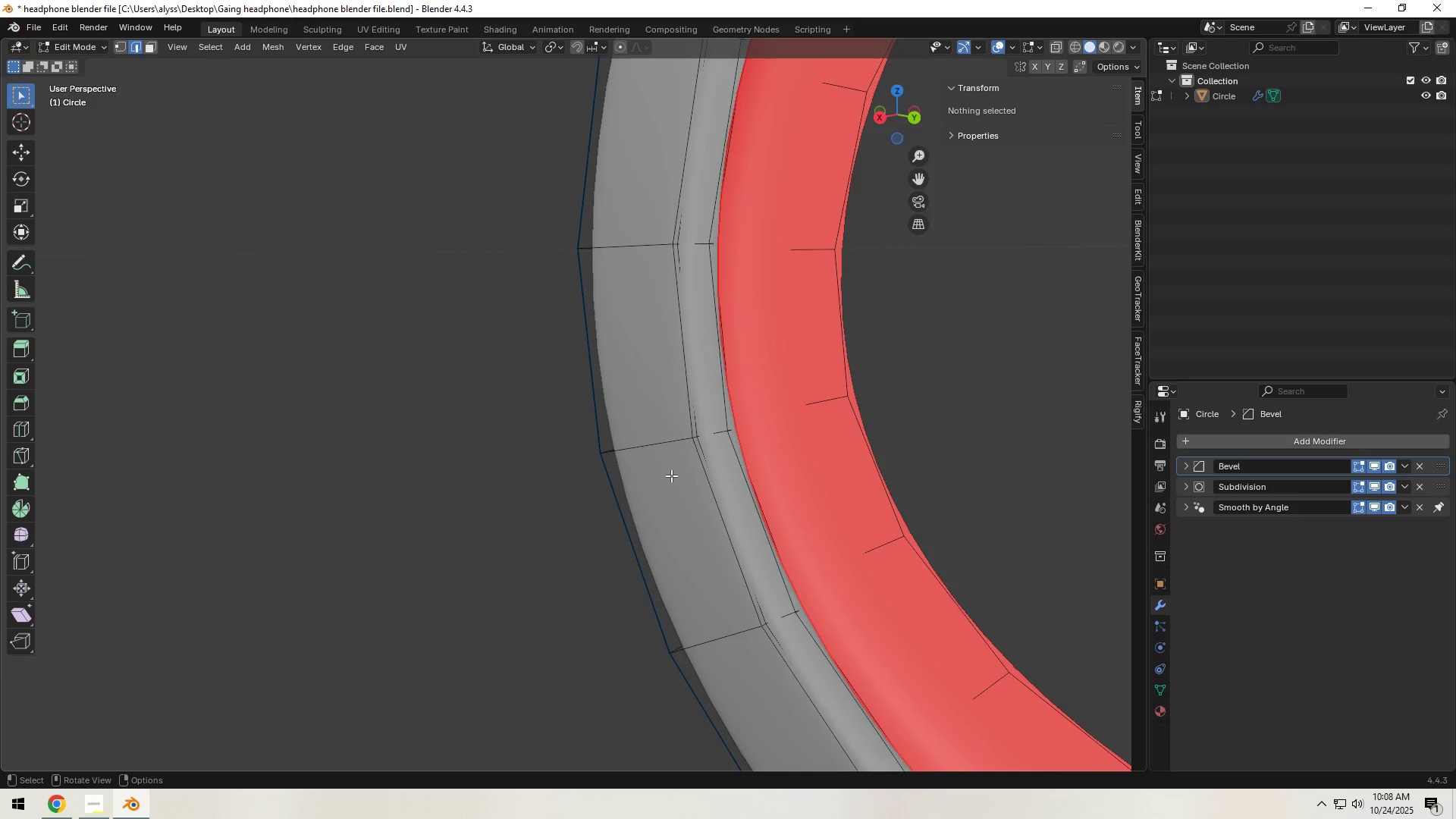 
scroll: coordinate [670, 479], scroll_direction: up, amount: 4.0
 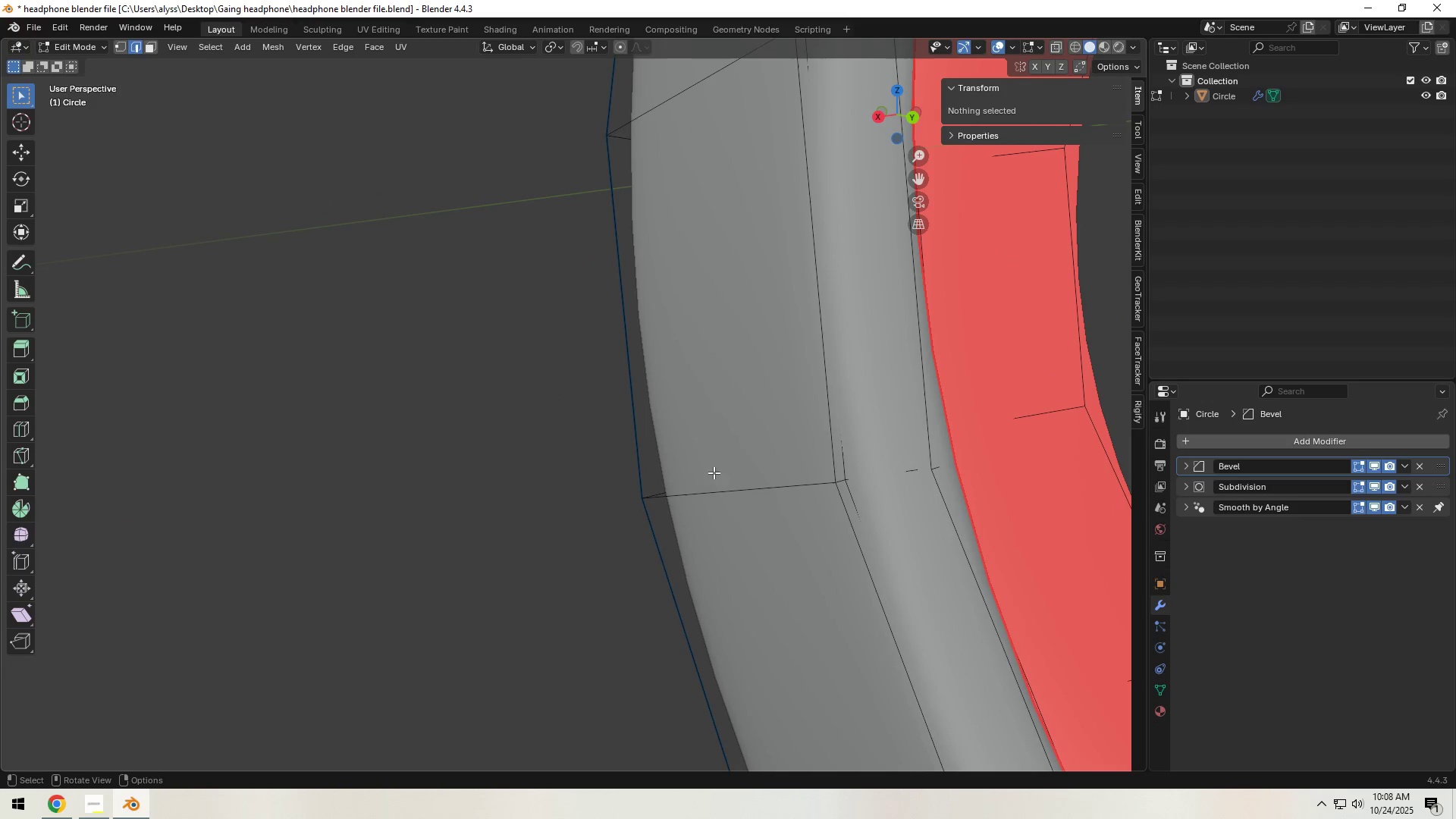 
hold_key(key=AltLeft, duration=0.85)
left_click([842, 505])
 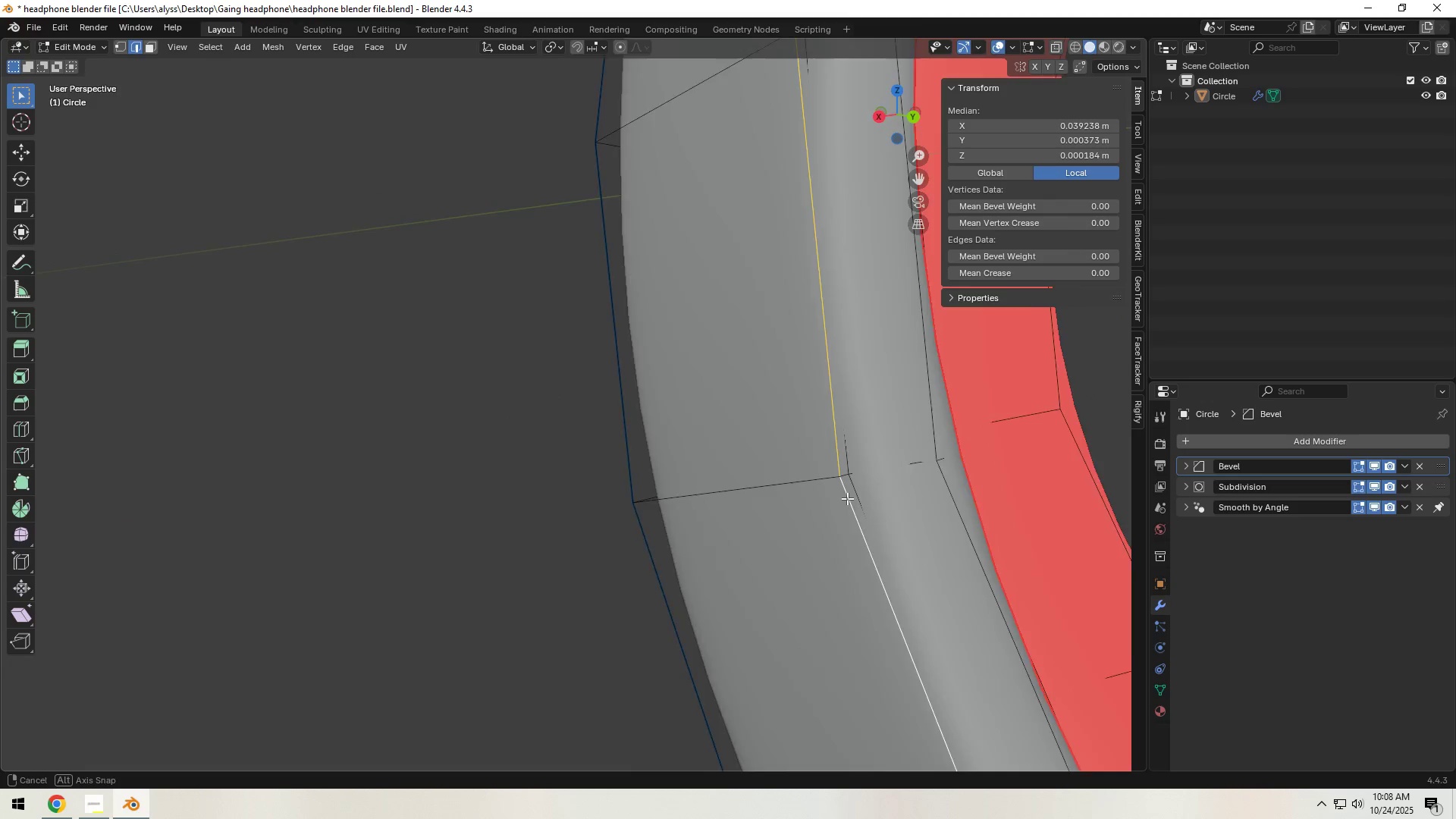 
hold_key(key=ShiftLeft, duration=0.47)
 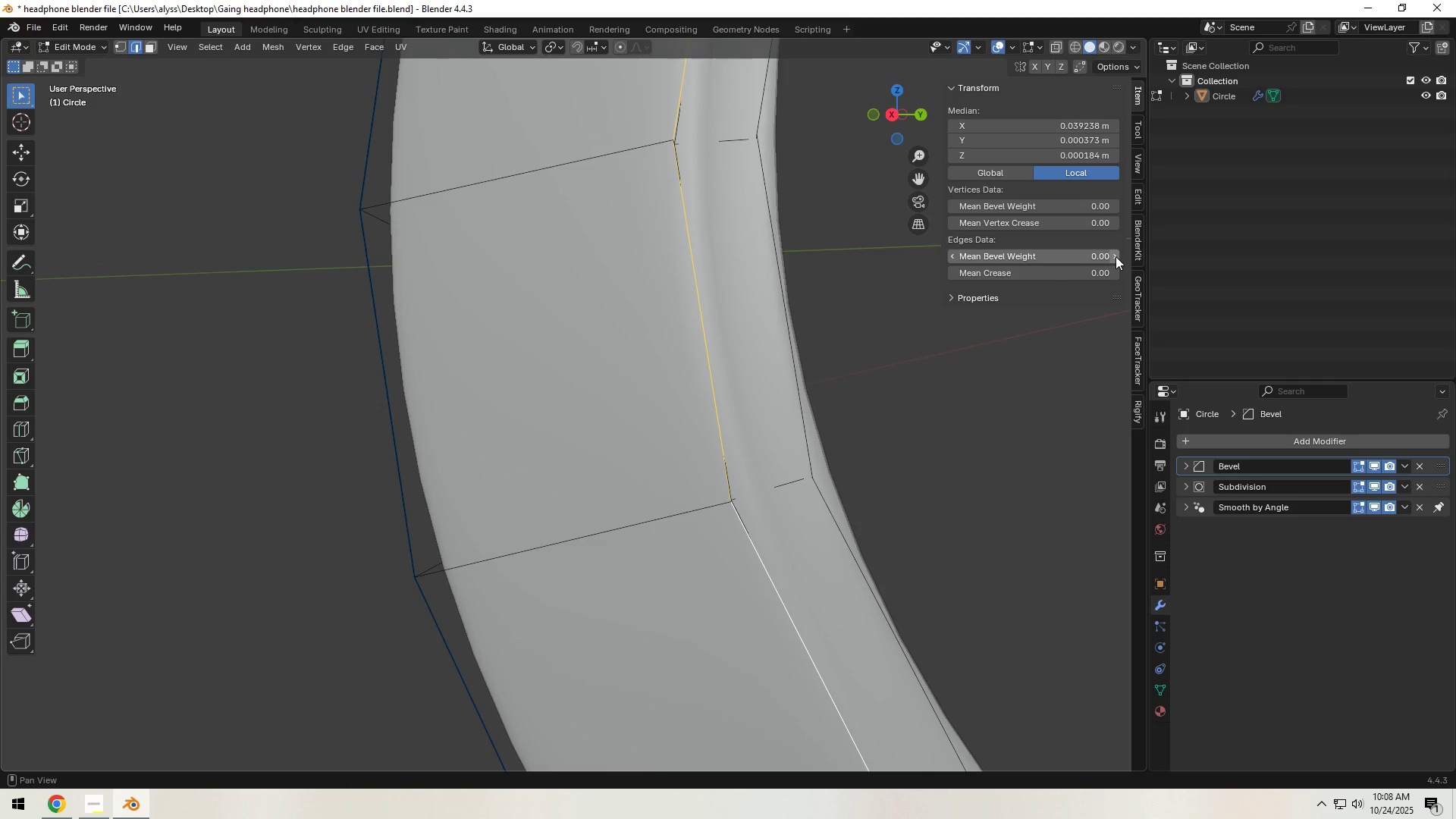 
double_click([1116, 256])
 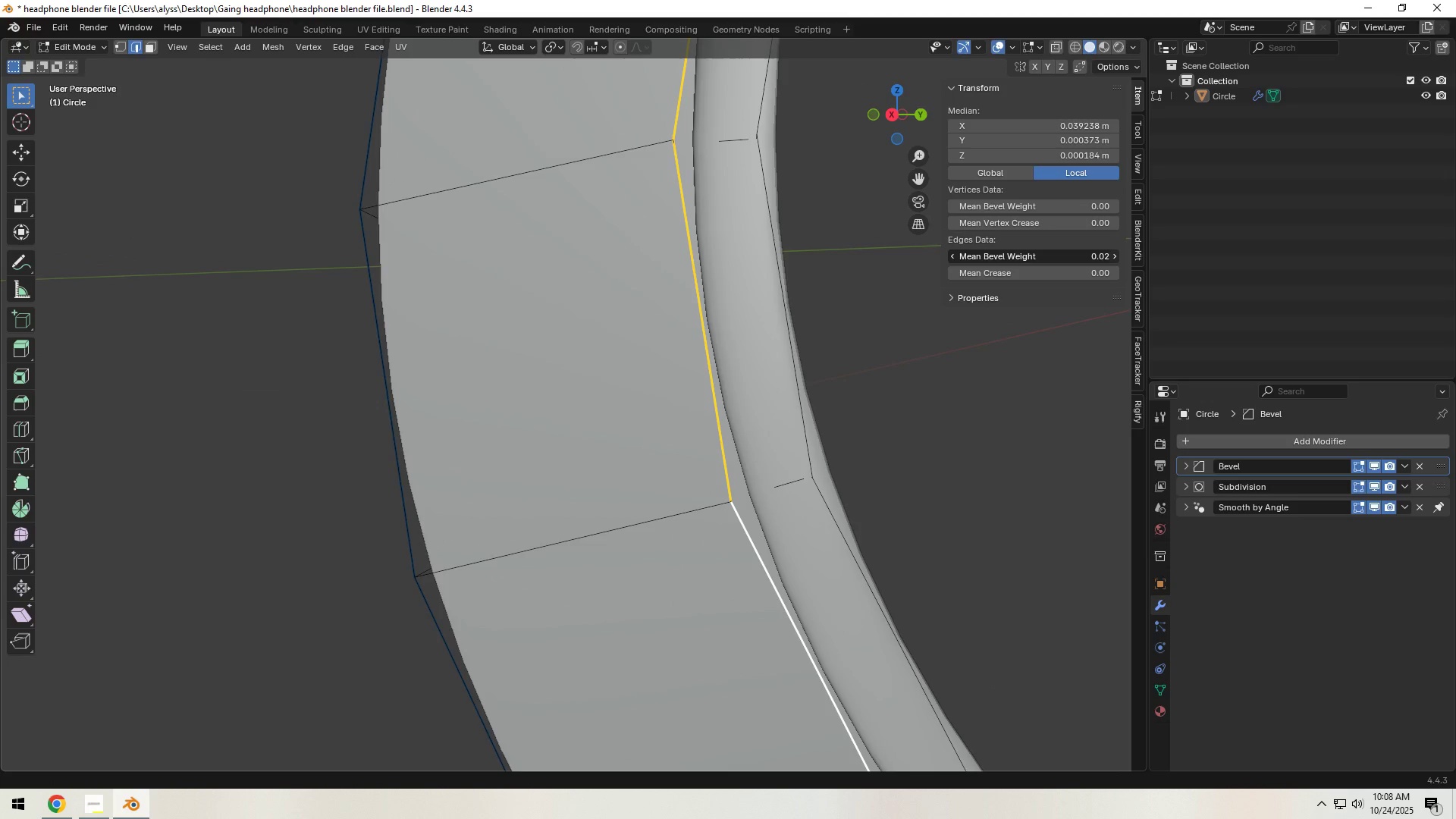 
triple_click([1116, 256])
 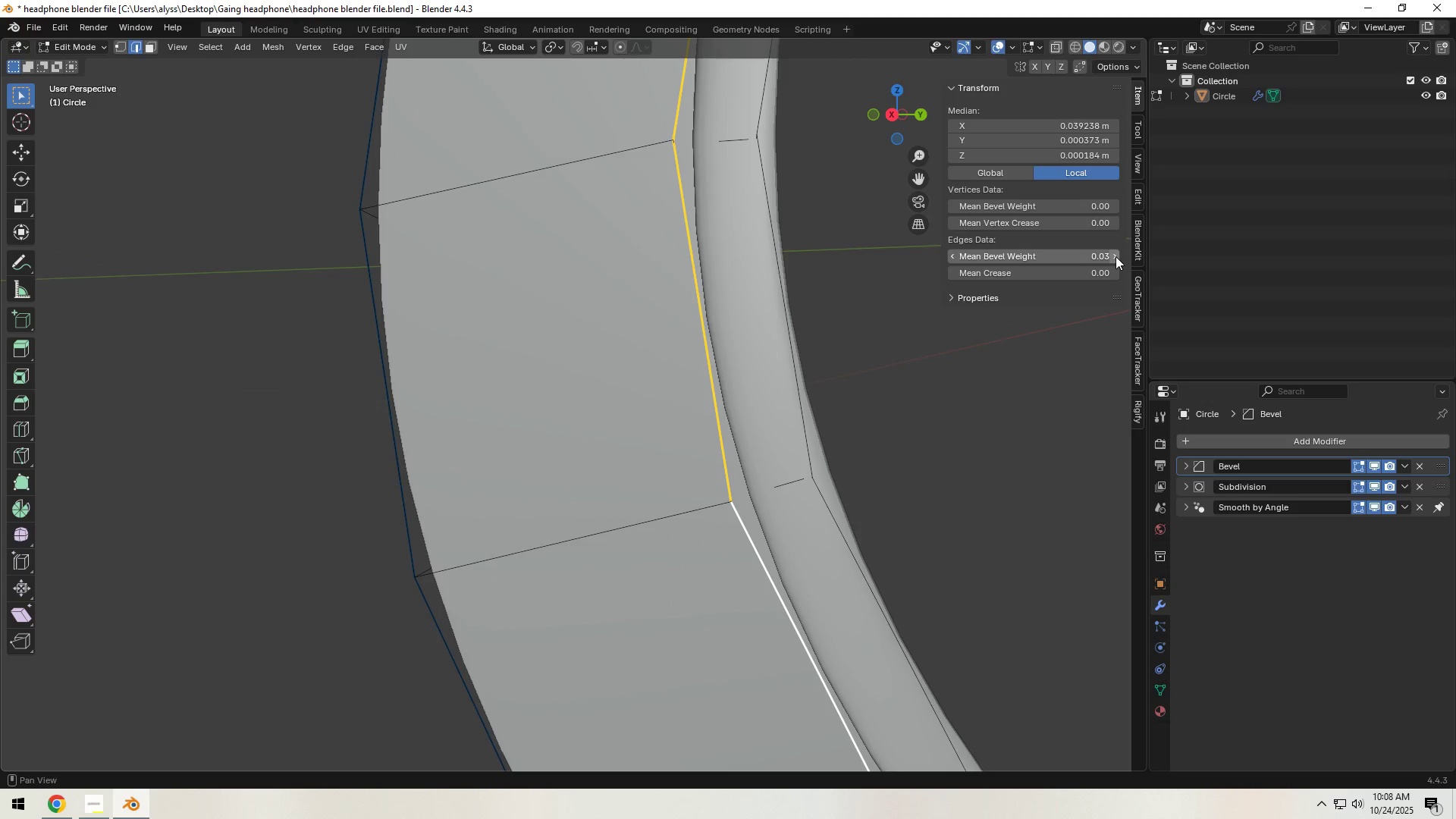 
triple_click([1116, 256])
 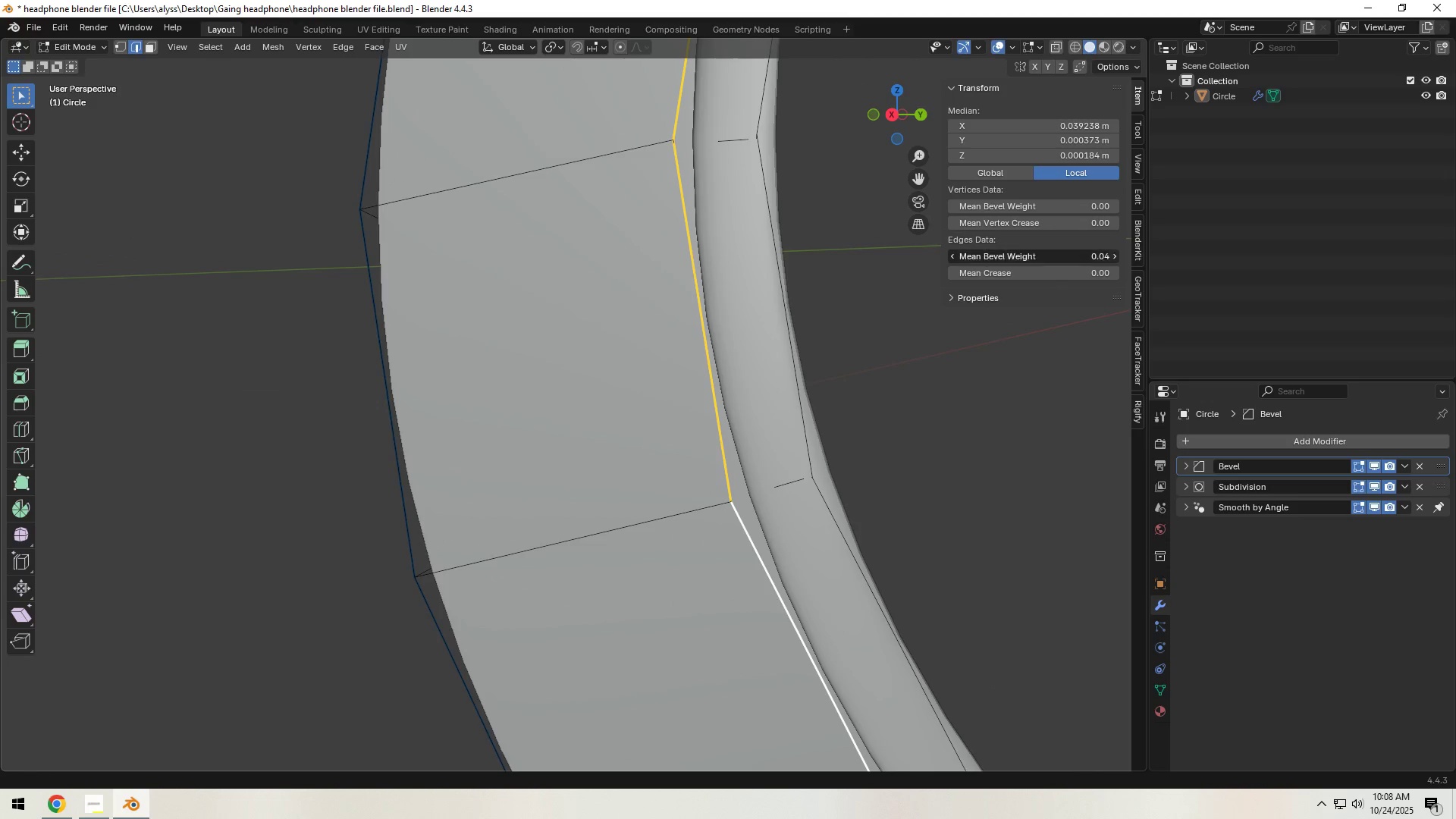 
triple_click([1116, 256])
 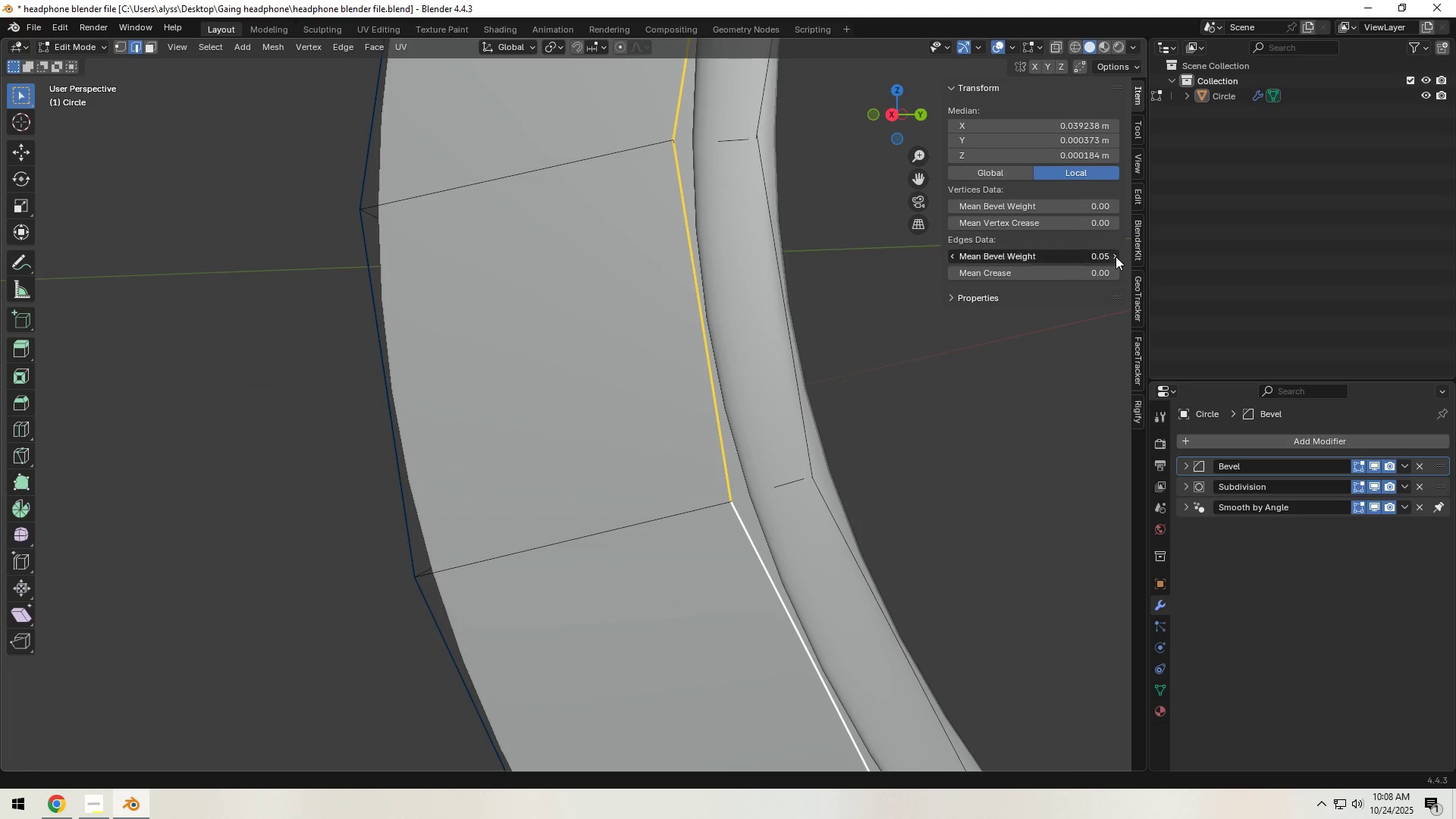 
triple_click([1116, 256])
 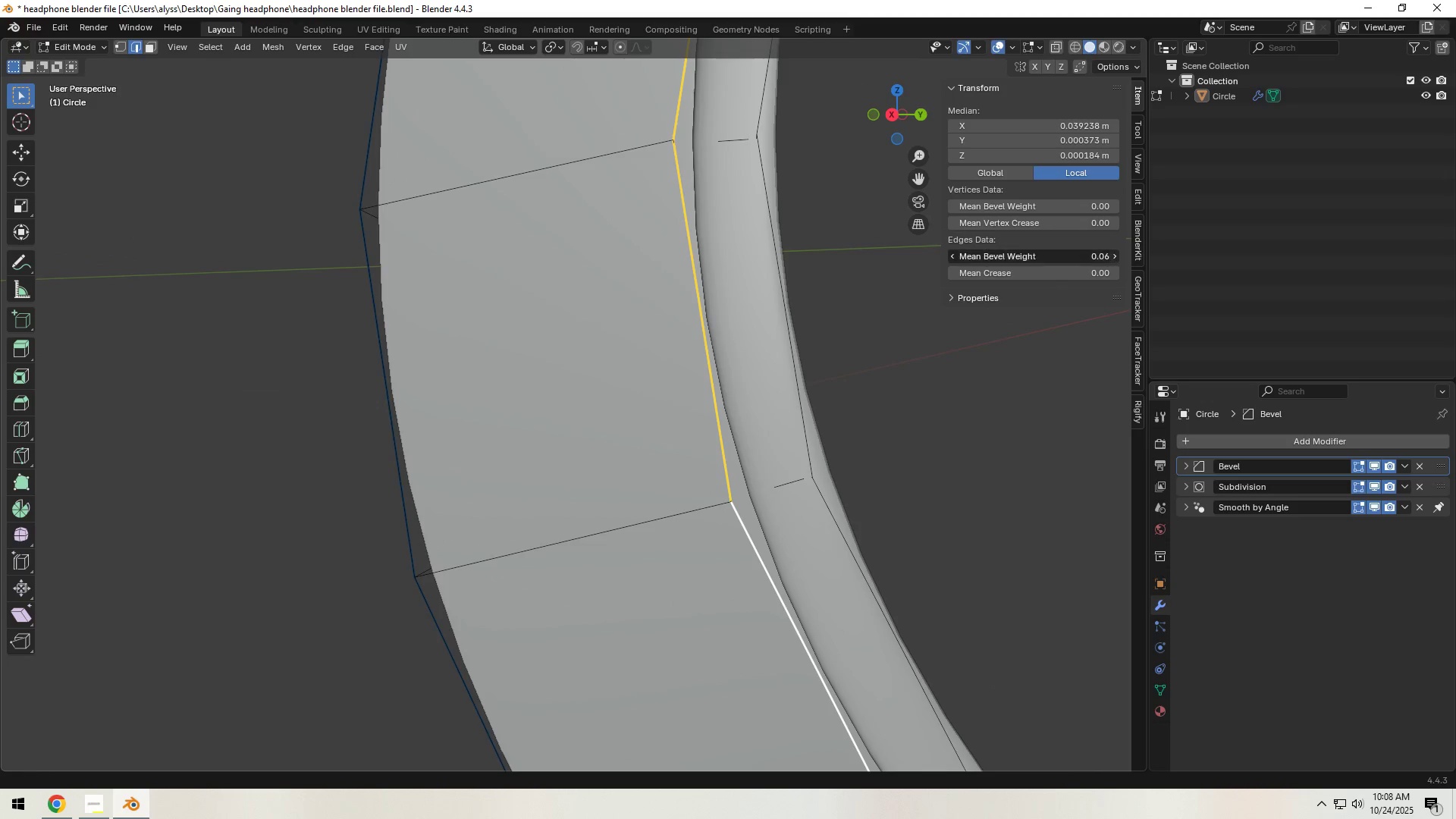 
triple_click([1116, 256])
 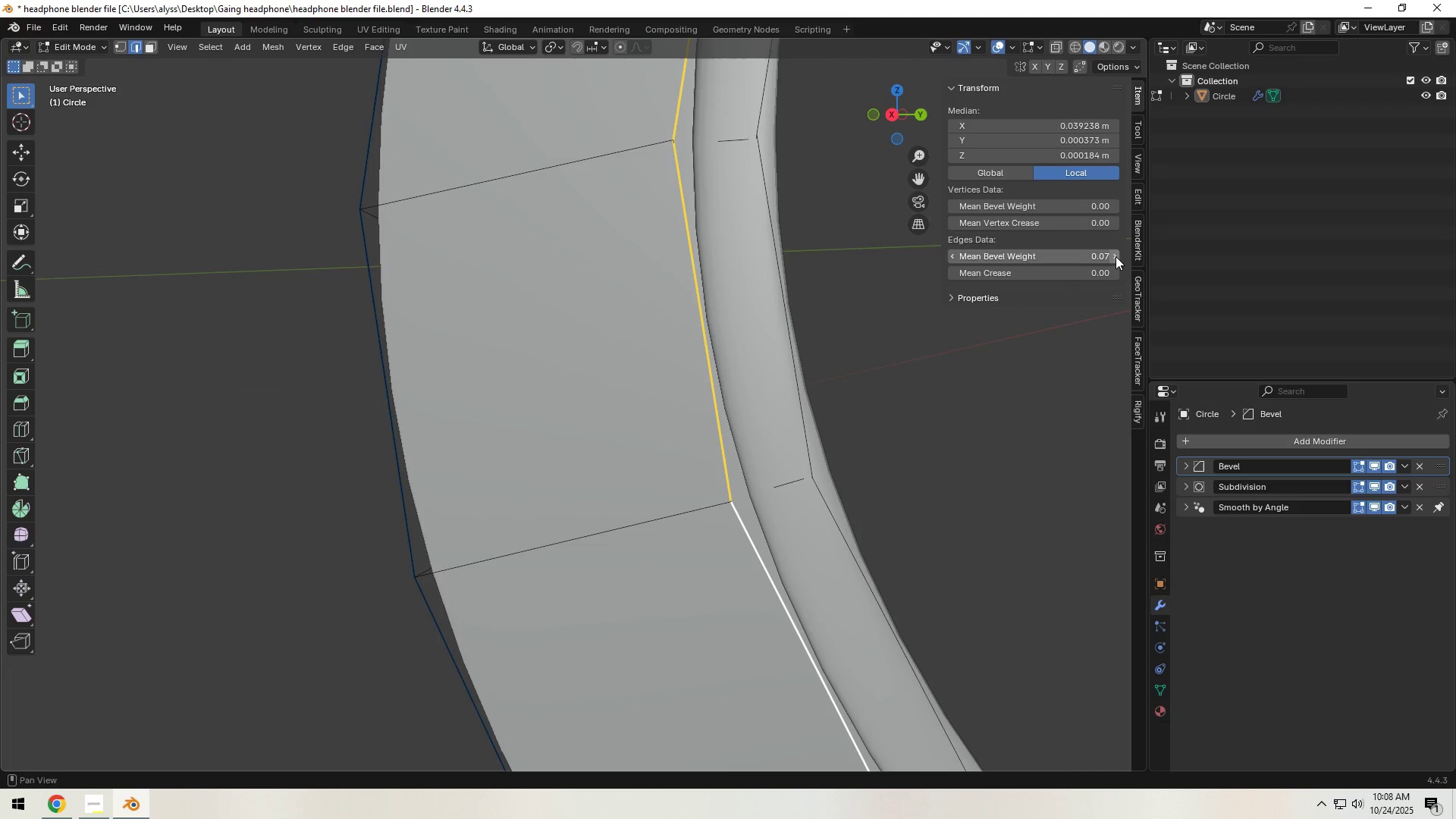 
triple_click([1116, 256])
 